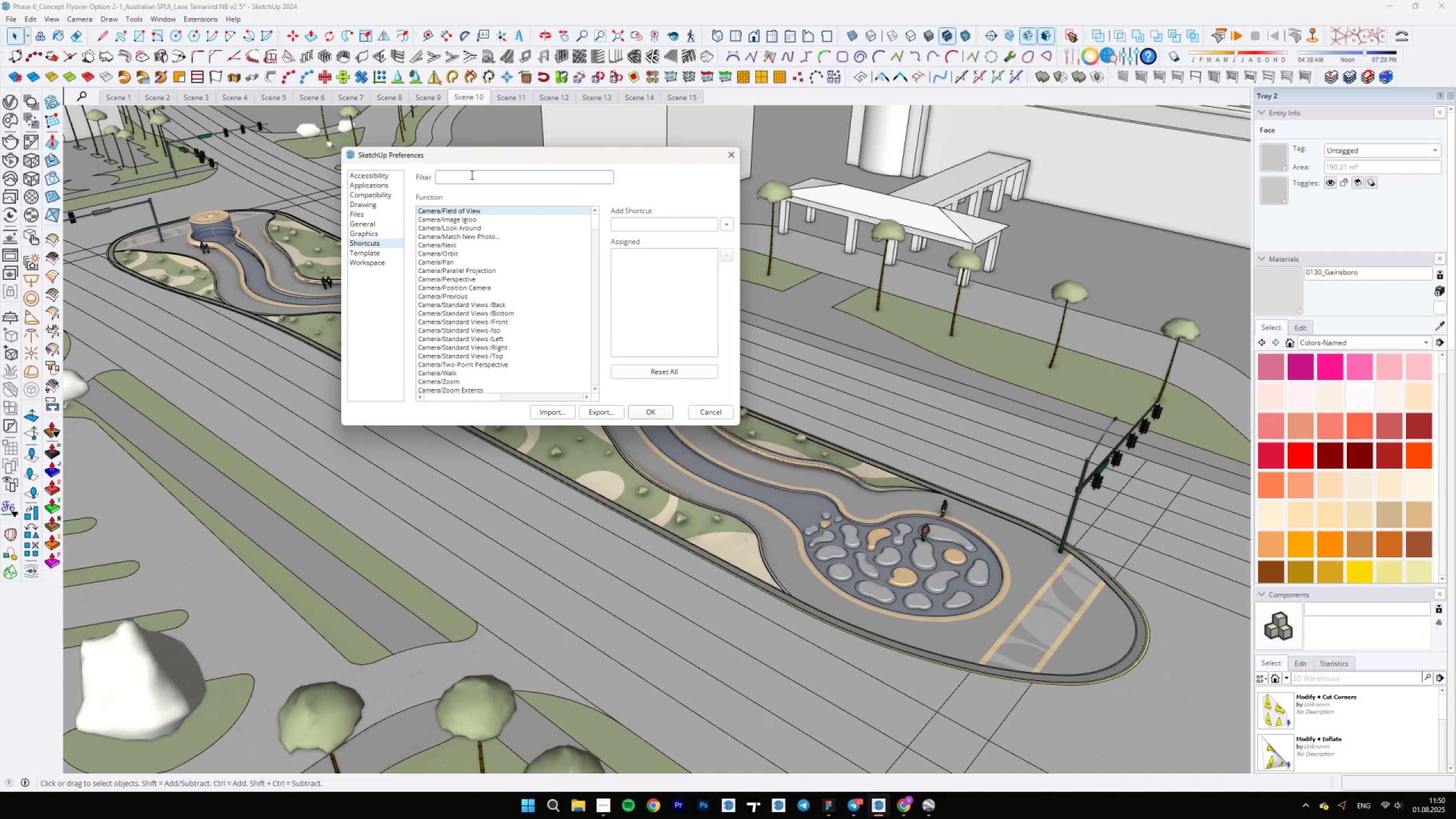 
type(scene)
 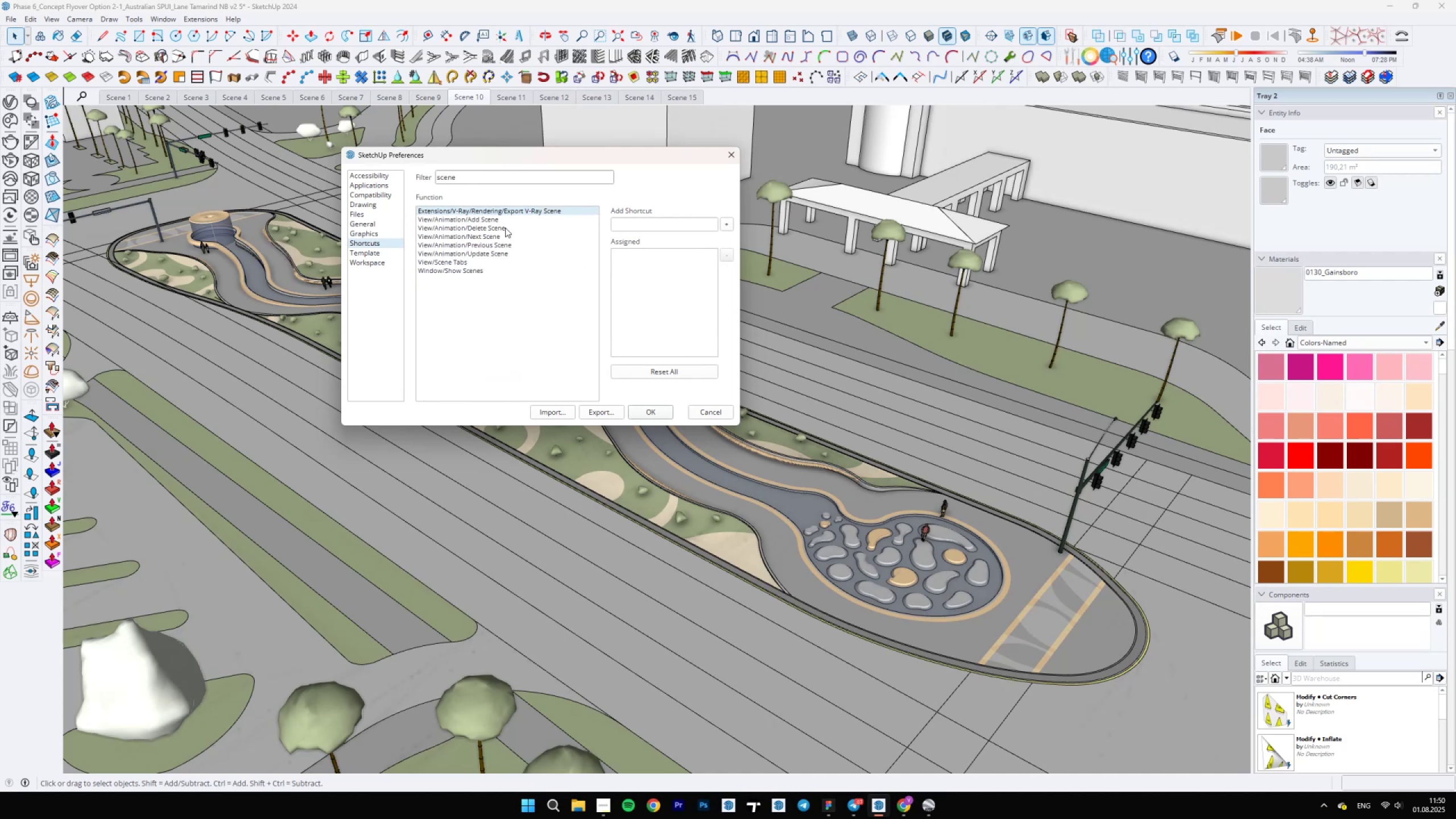 
double_click([500, 237])
 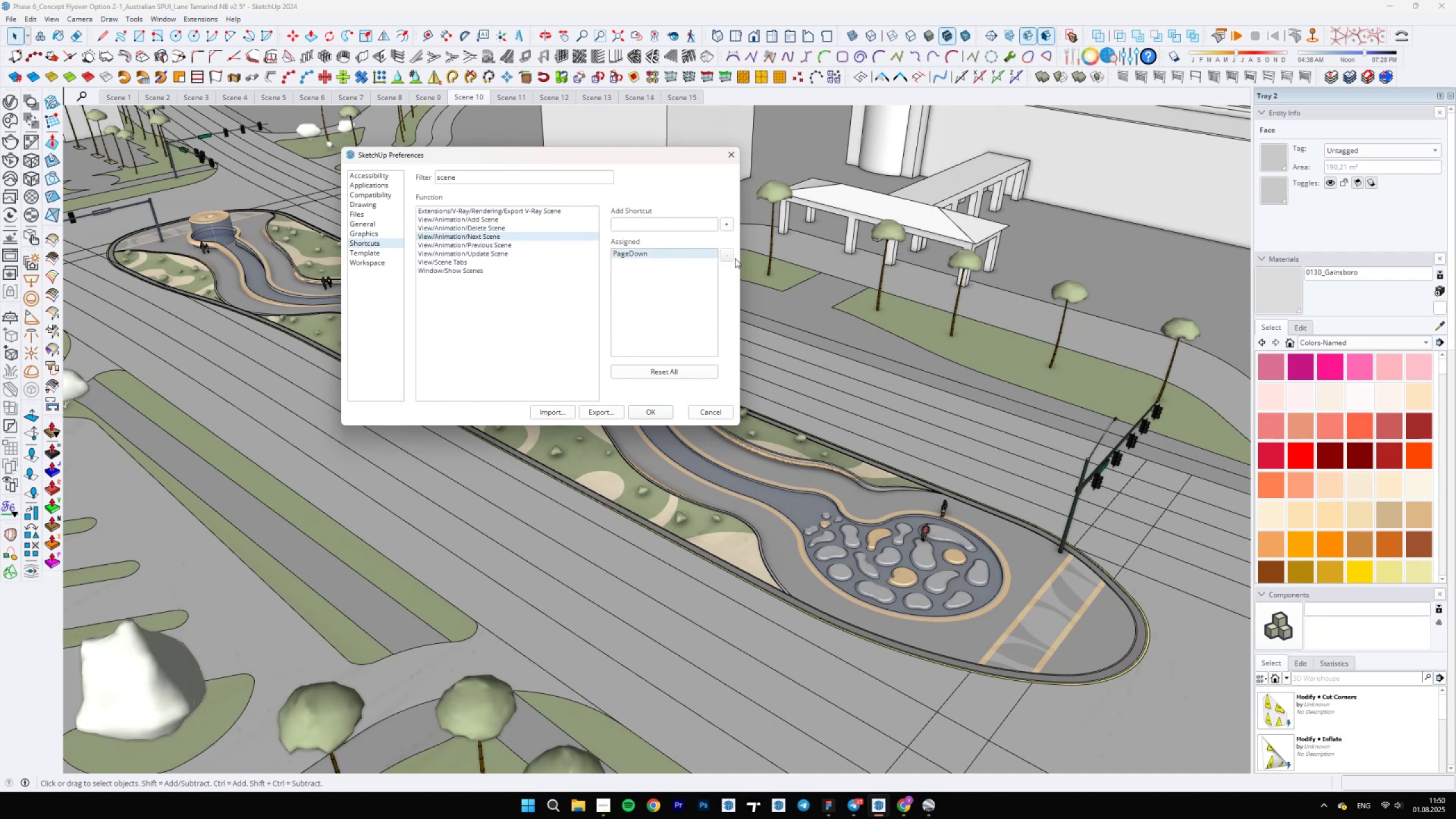 
double_click([729, 252])
 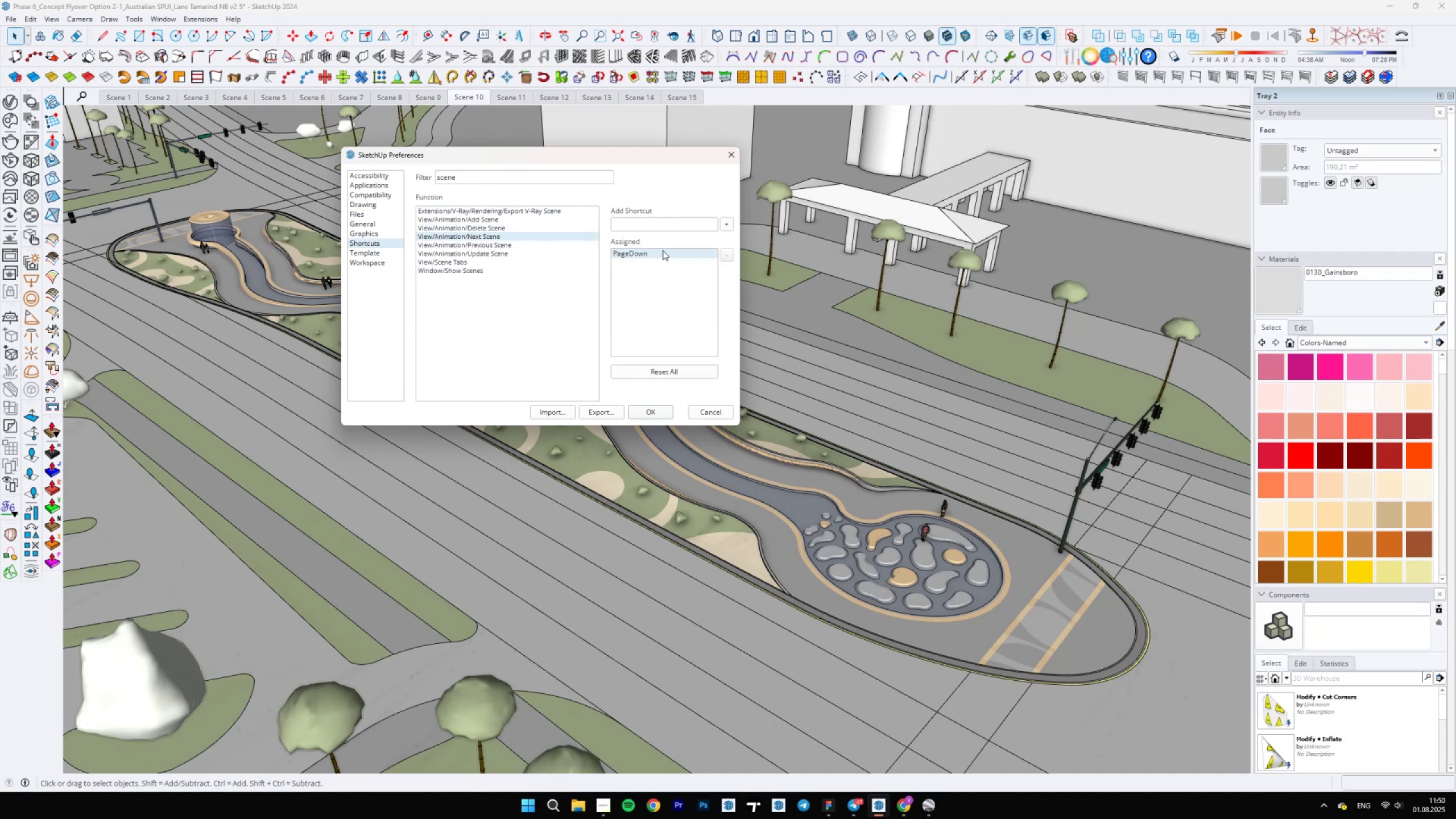 
triple_click([662, 250])
 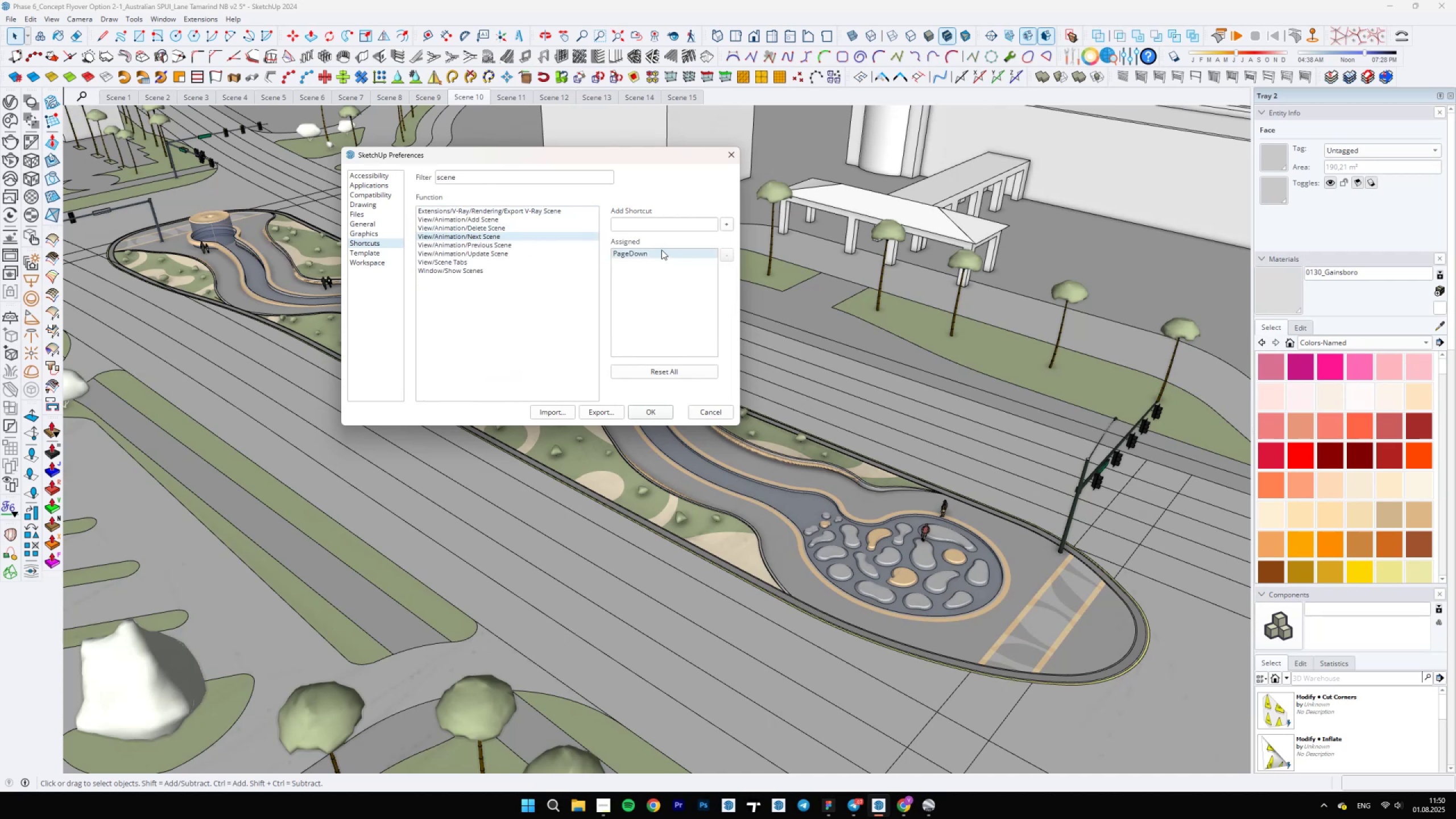 
triple_click([661, 250])
 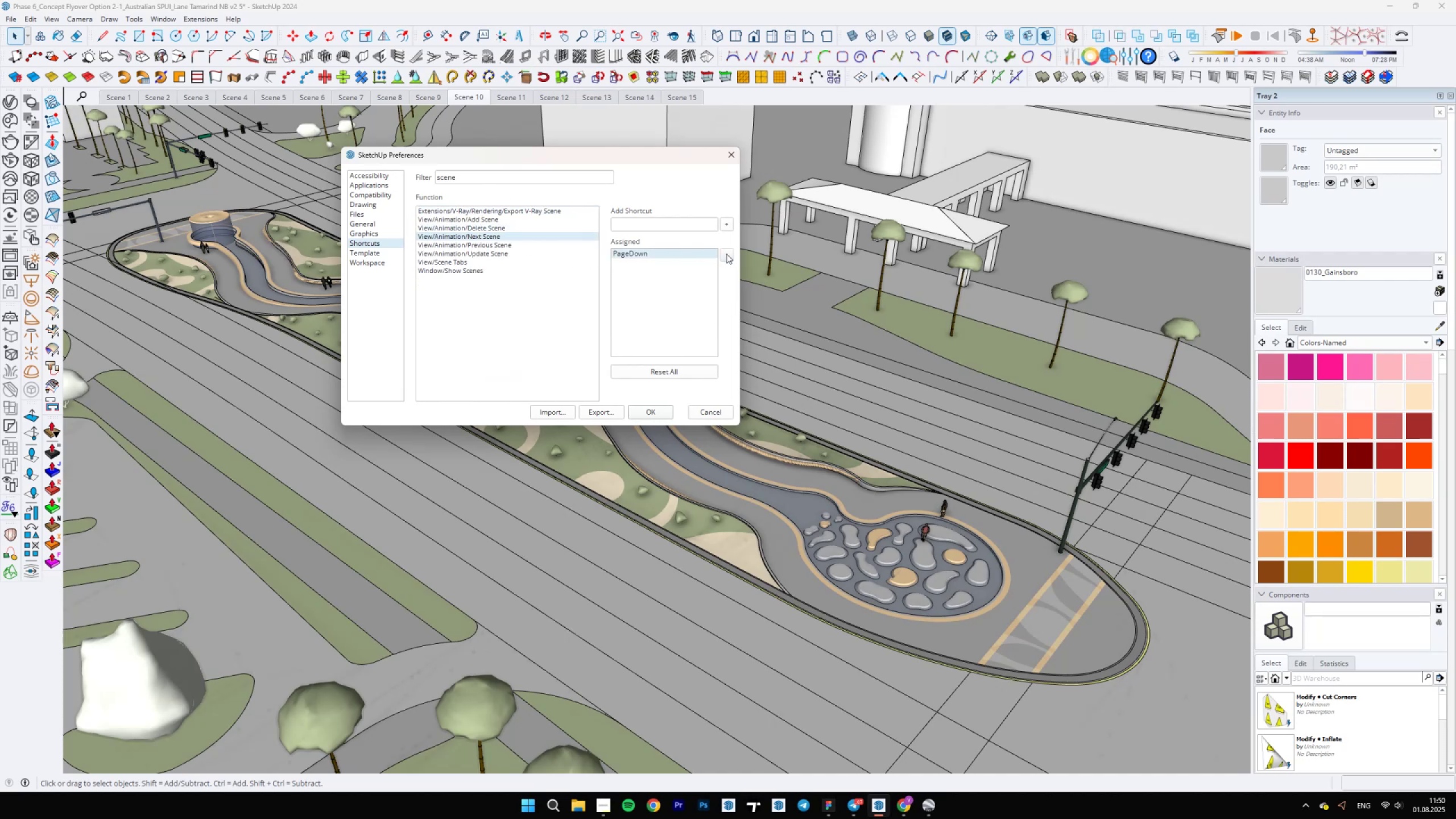 
left_click([715, 257])
 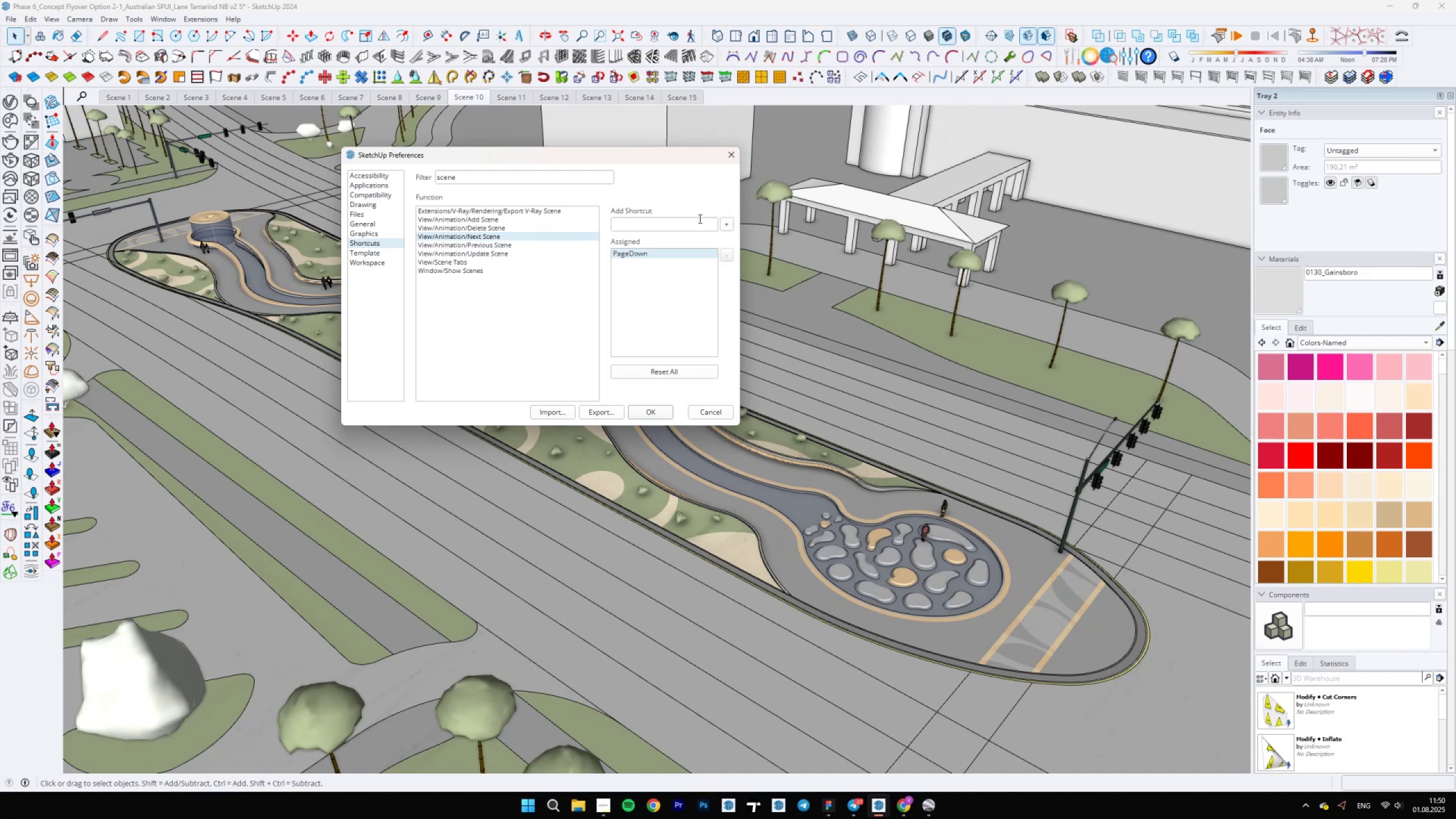 
left_click([669, 259])
 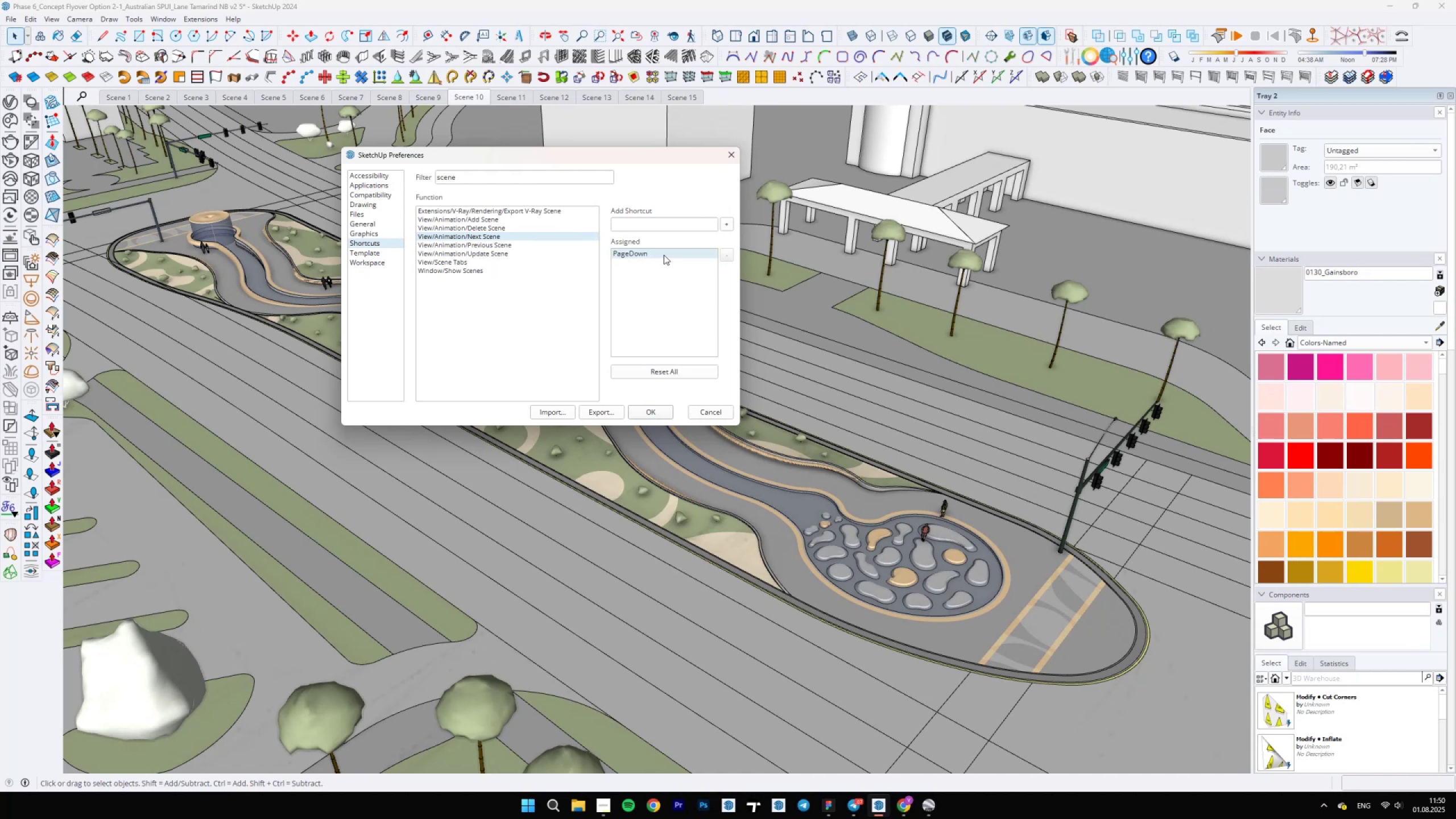 
right_click([664, 254])
 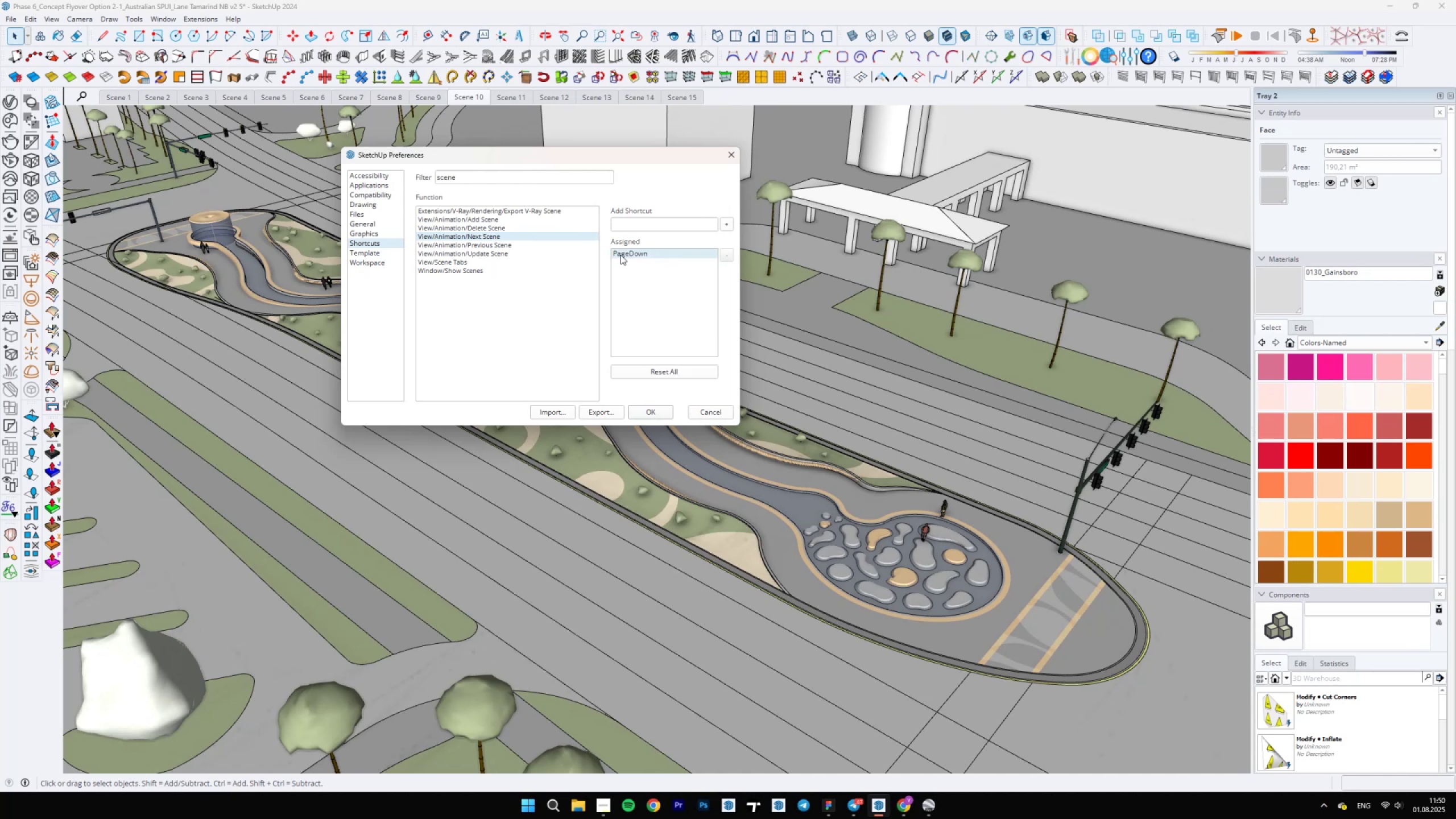 
double_click([621, 255])
 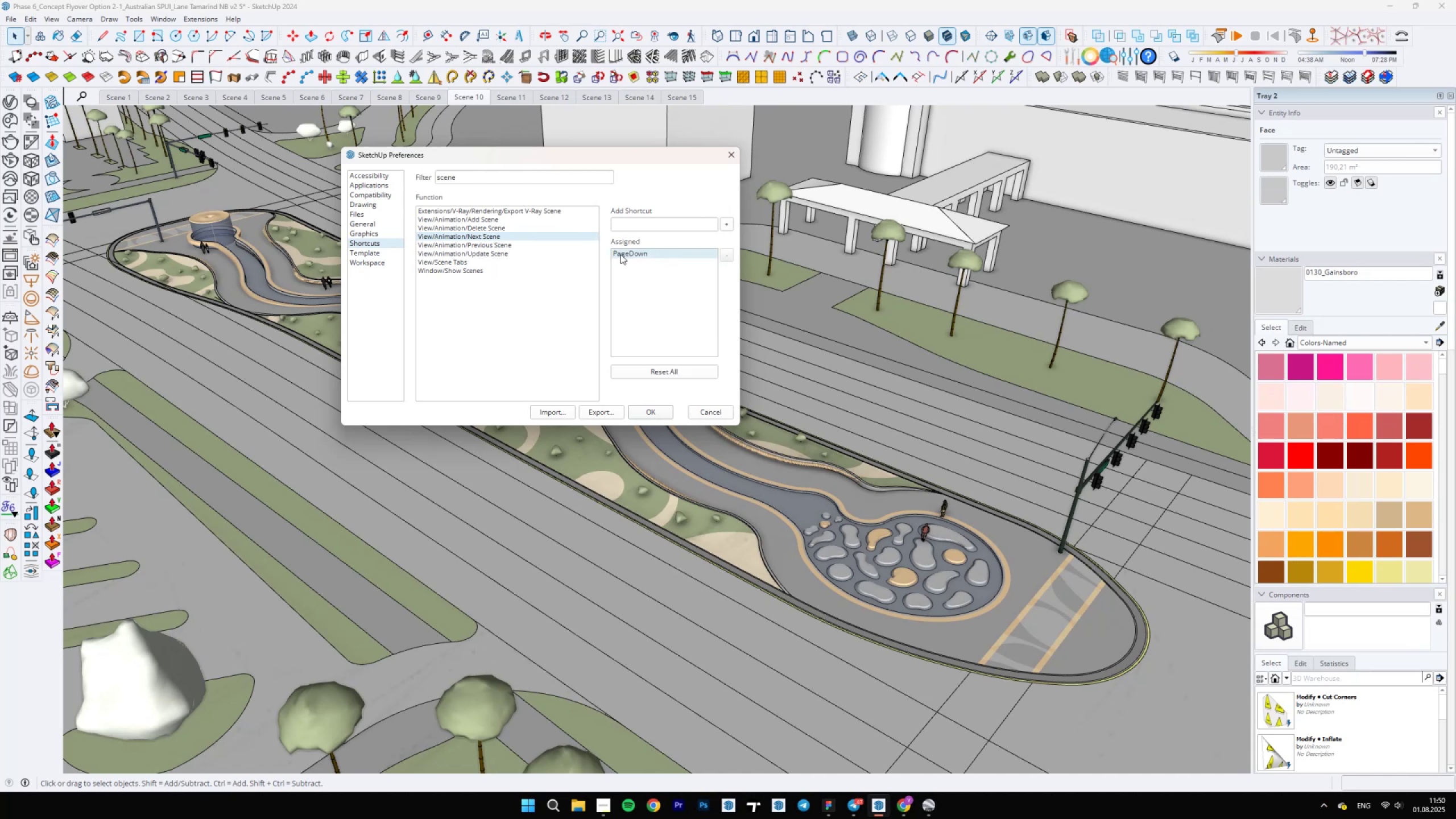 
triple_click([621, 254])
 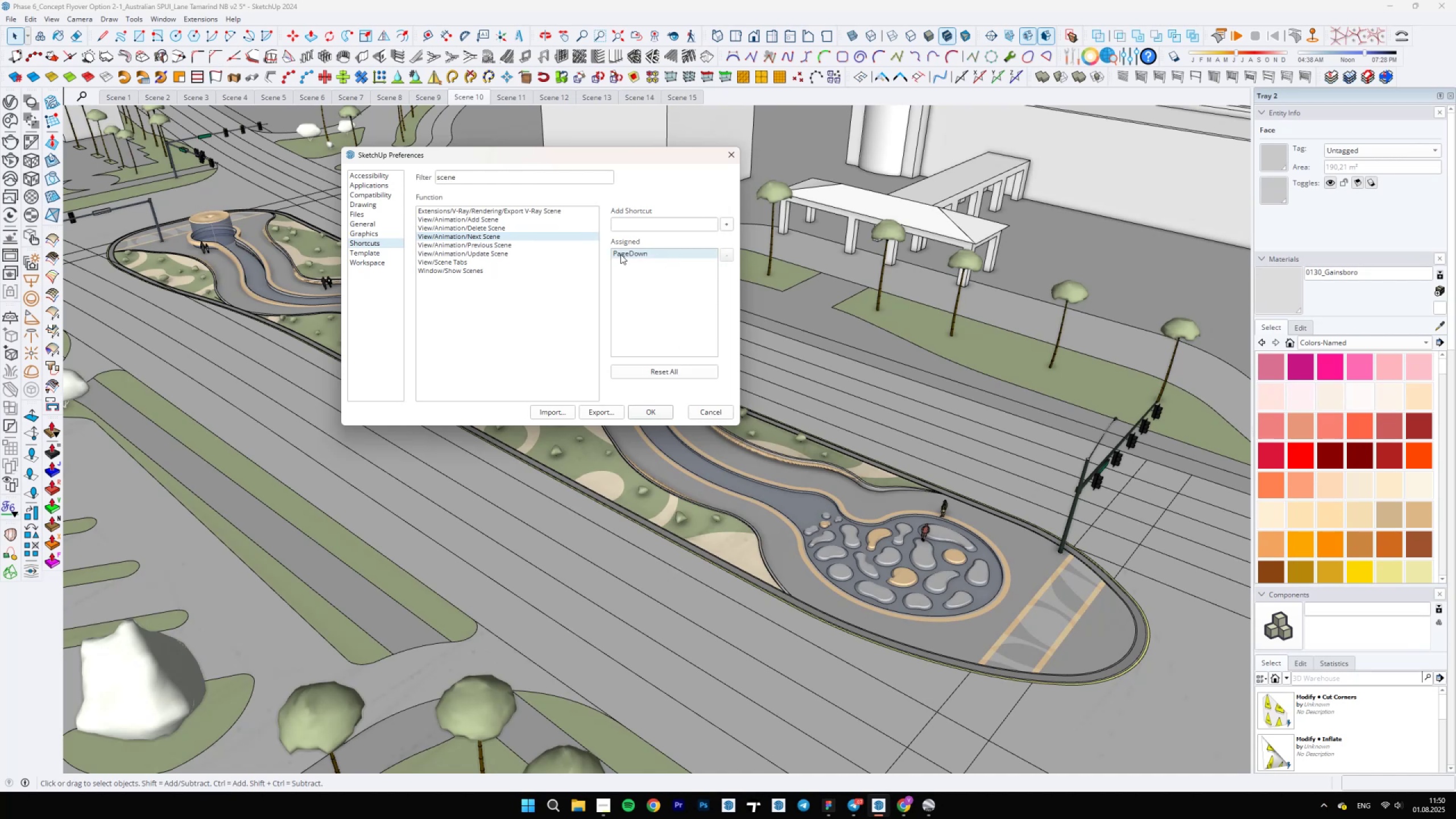 
triple_click([621, 254])
 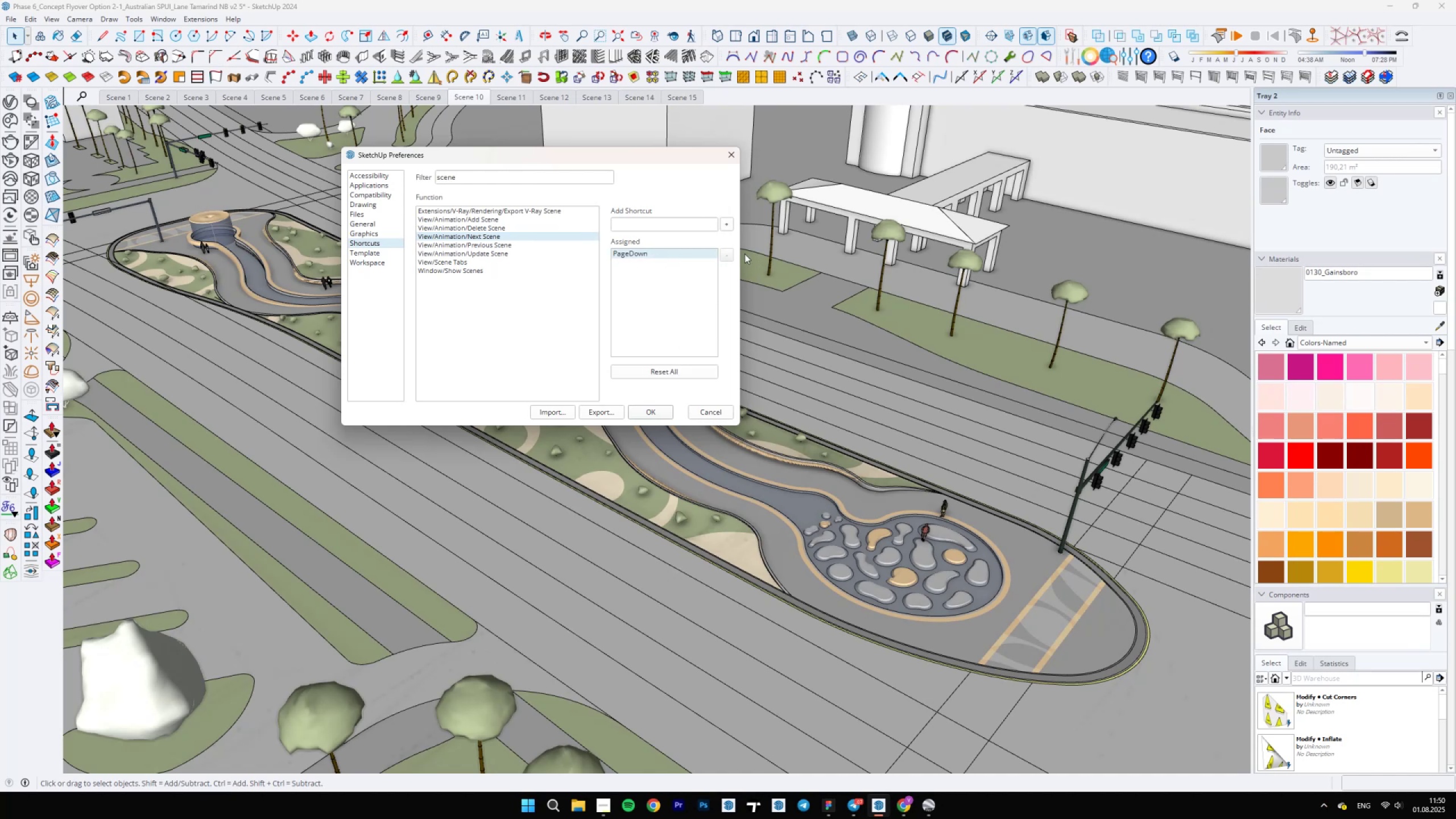 
left_click([730, 255])
 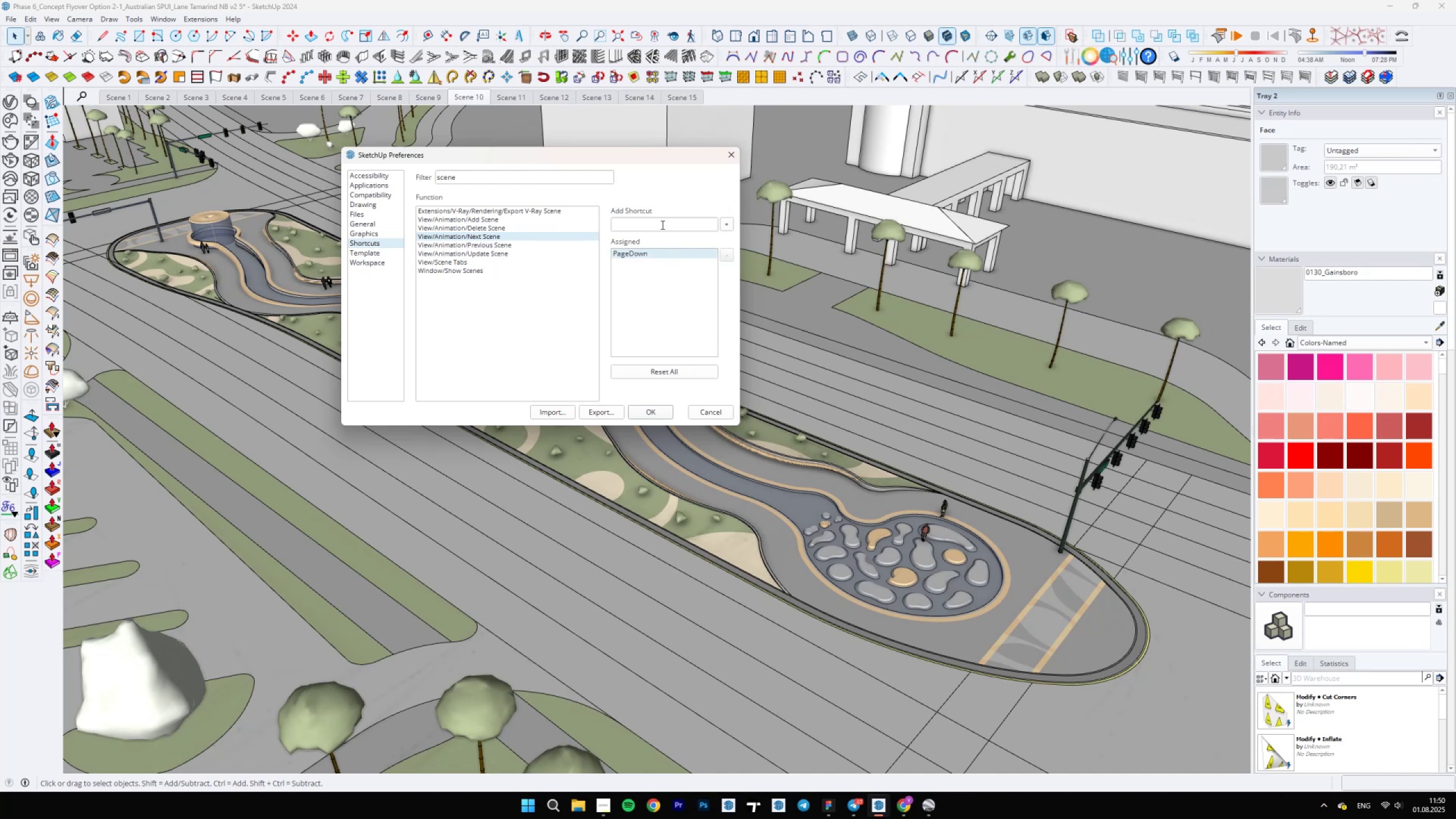 
left_click([660, 222])
 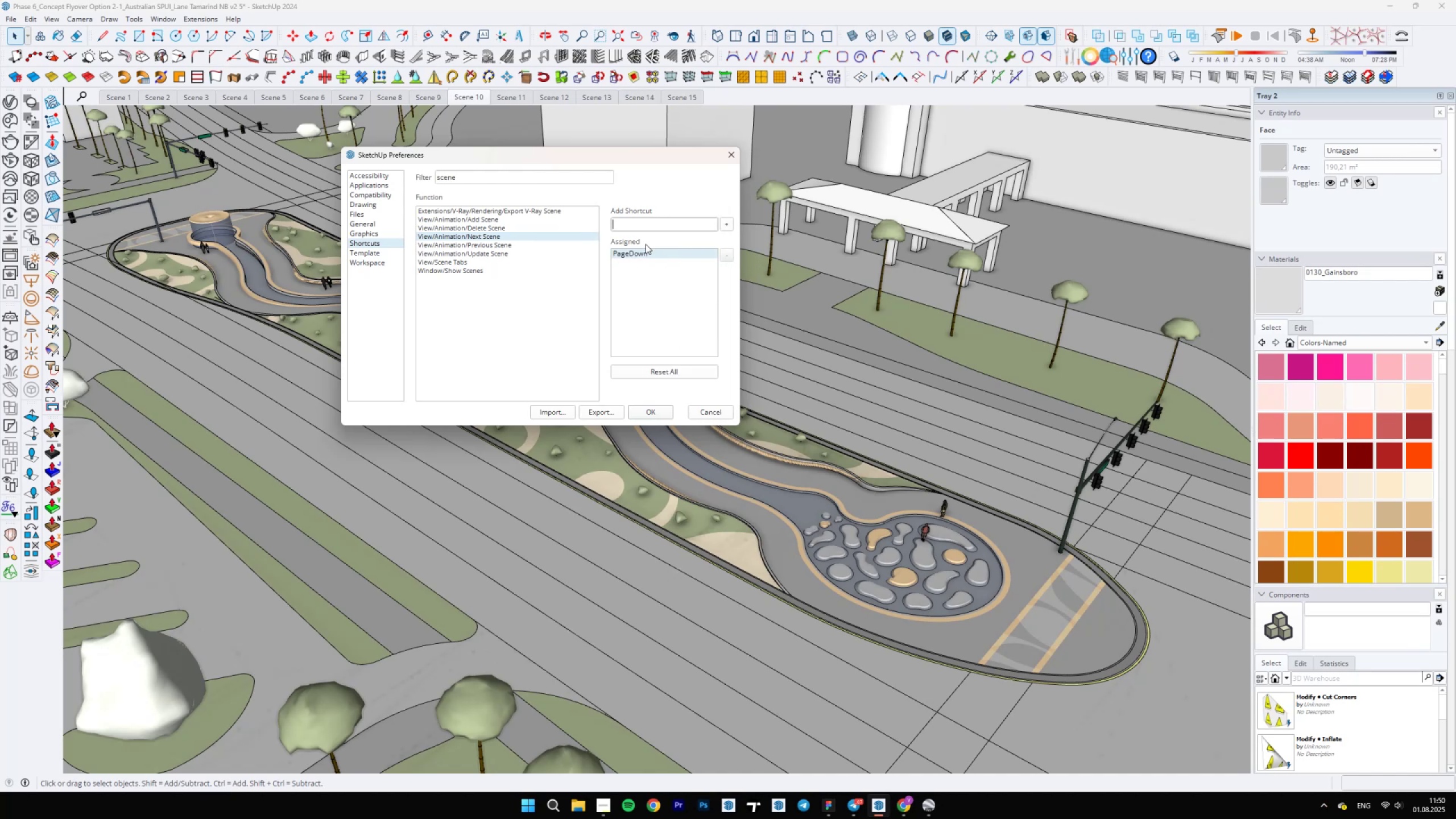 
key(P)
 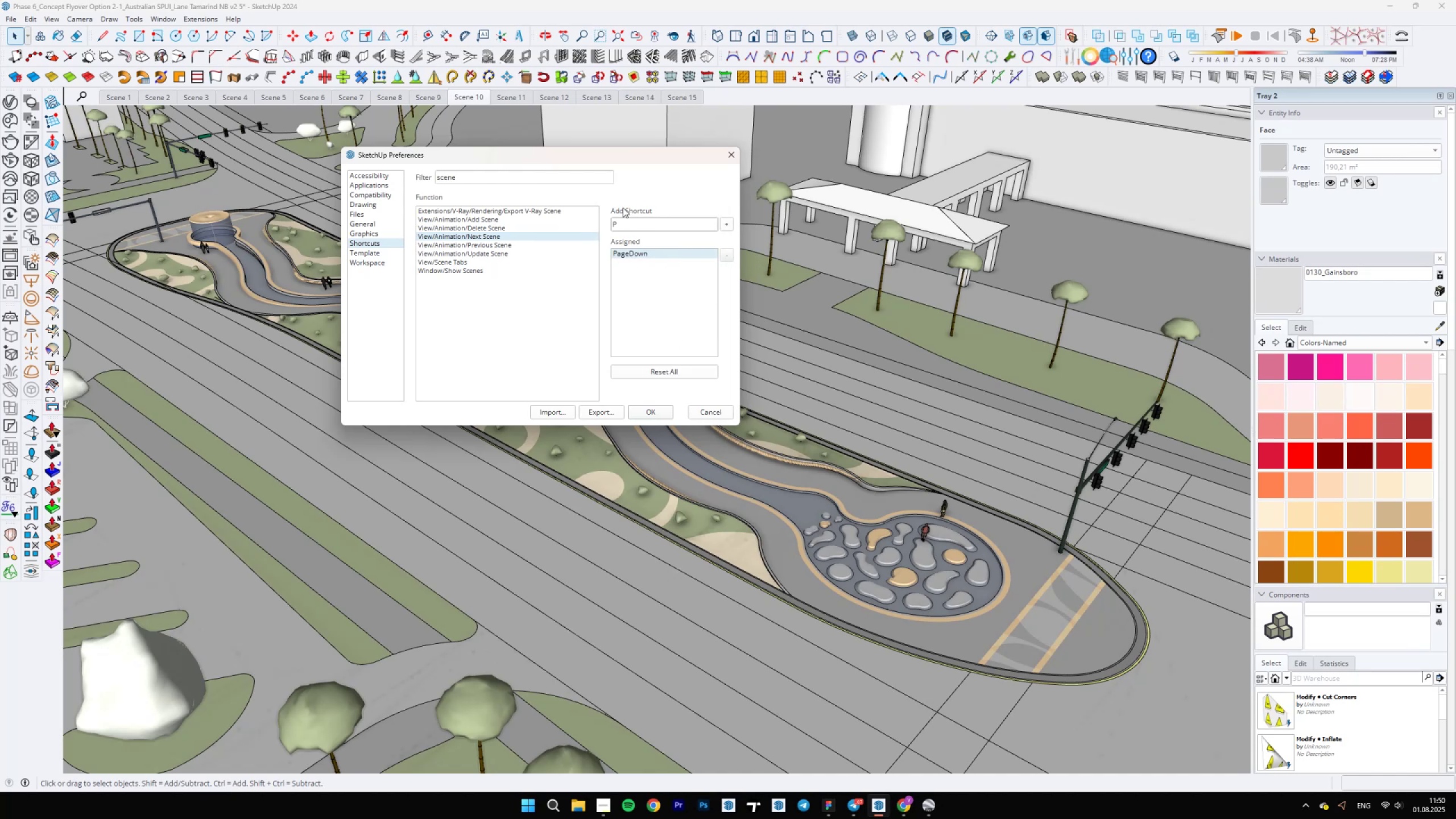 
key(Backspace)
 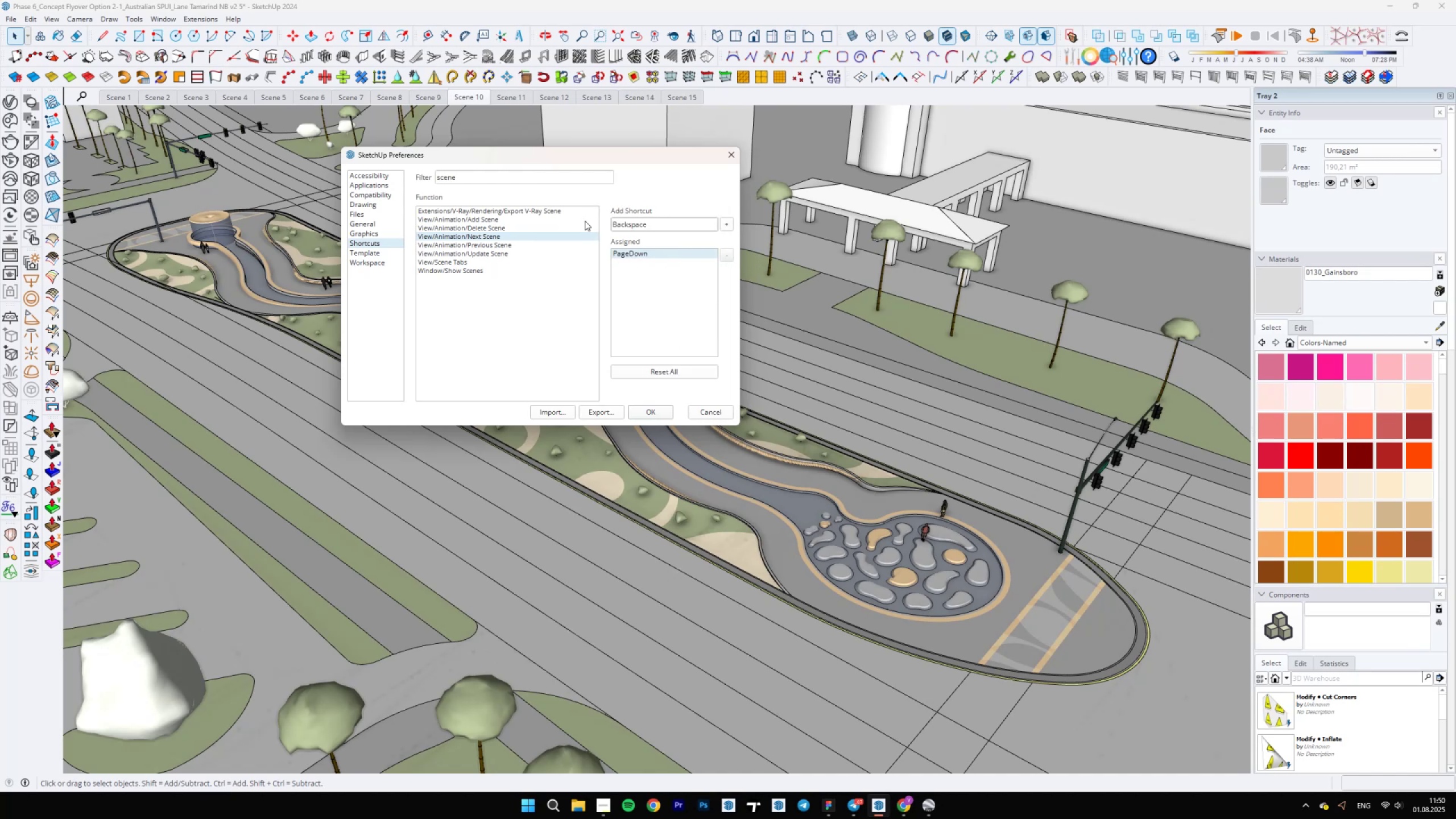 
key(PageDown)
 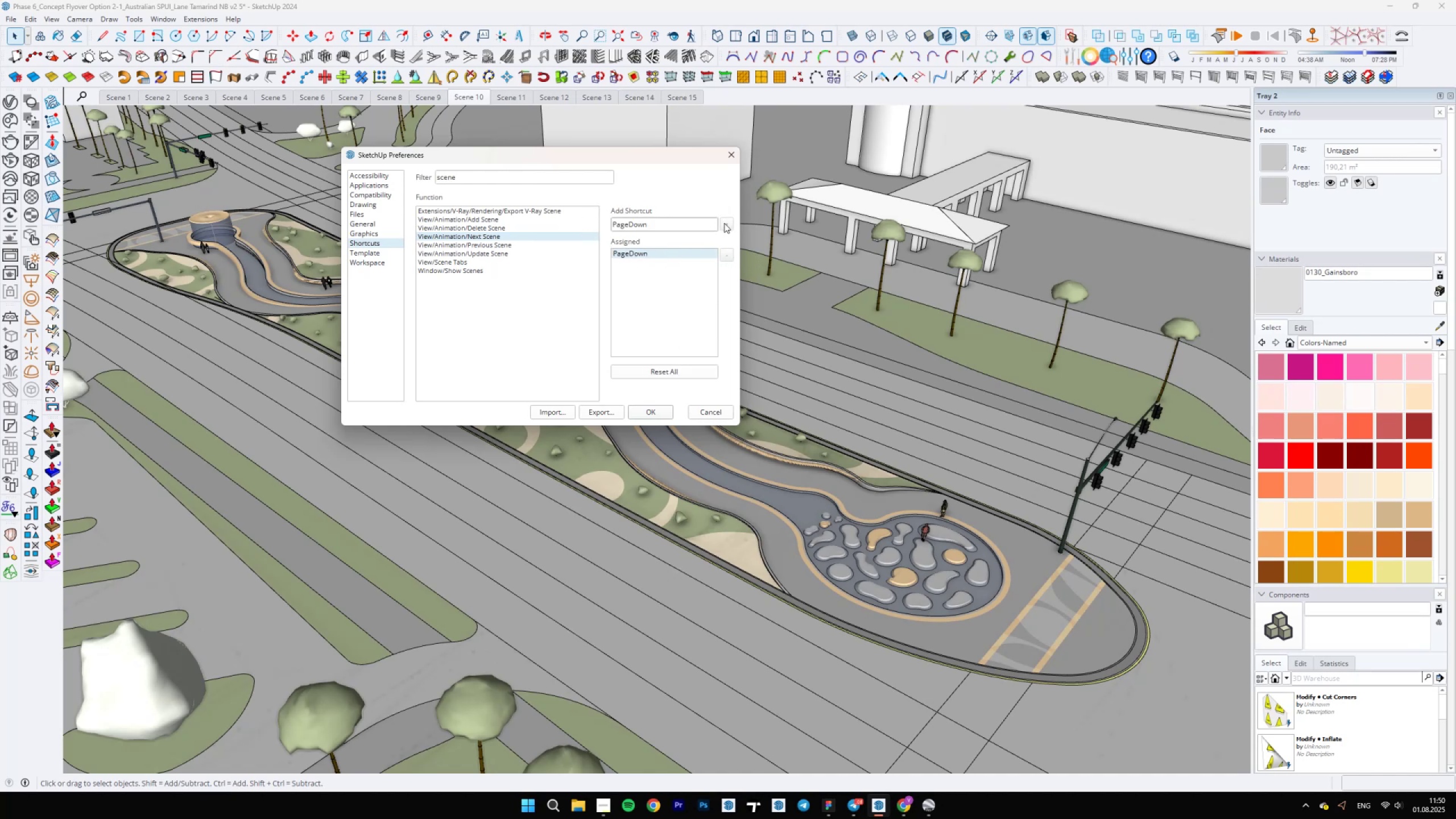 
left_click([728, 251])
 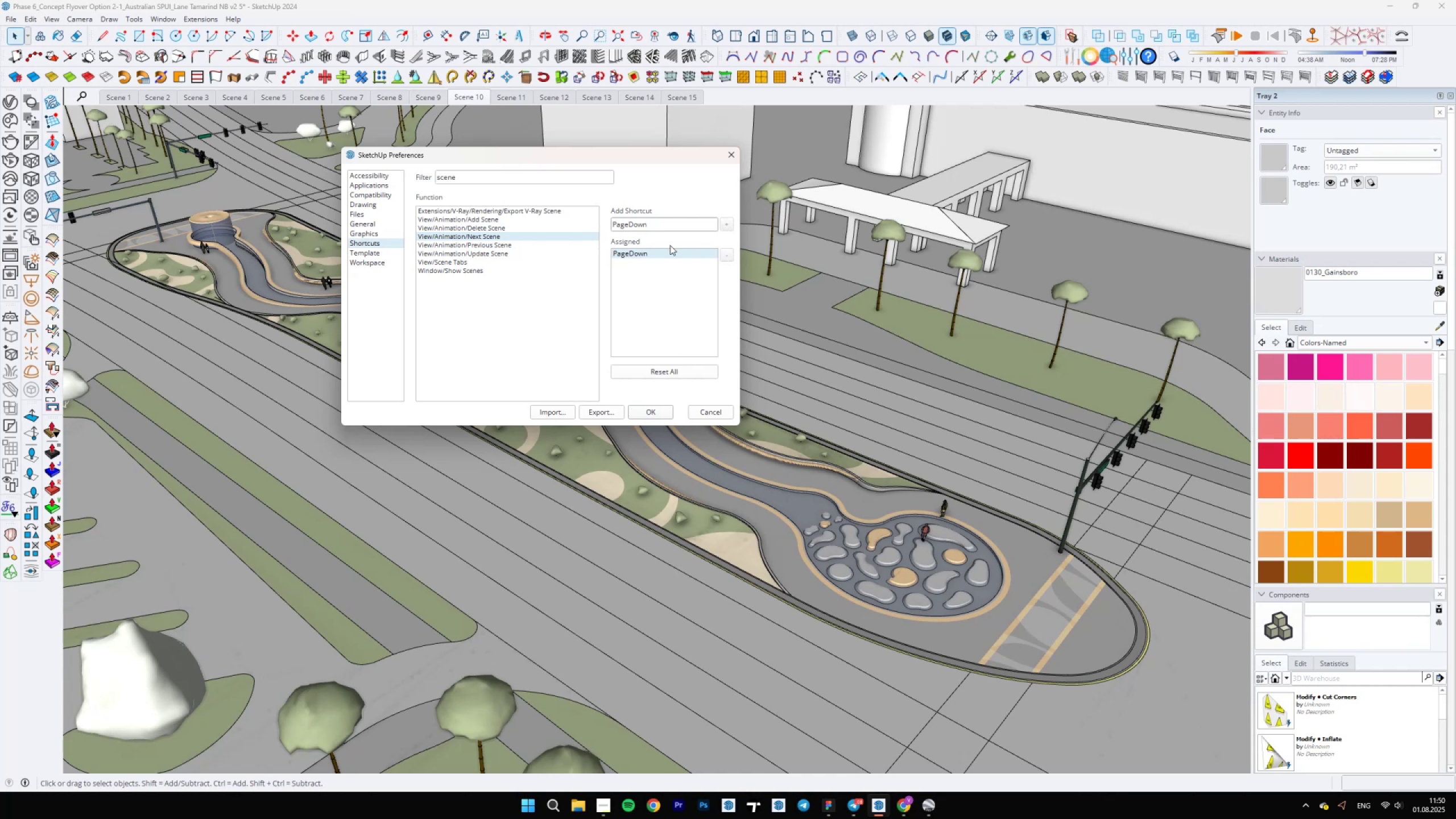 
hold_key(key=PageUp, duration=0.3)
 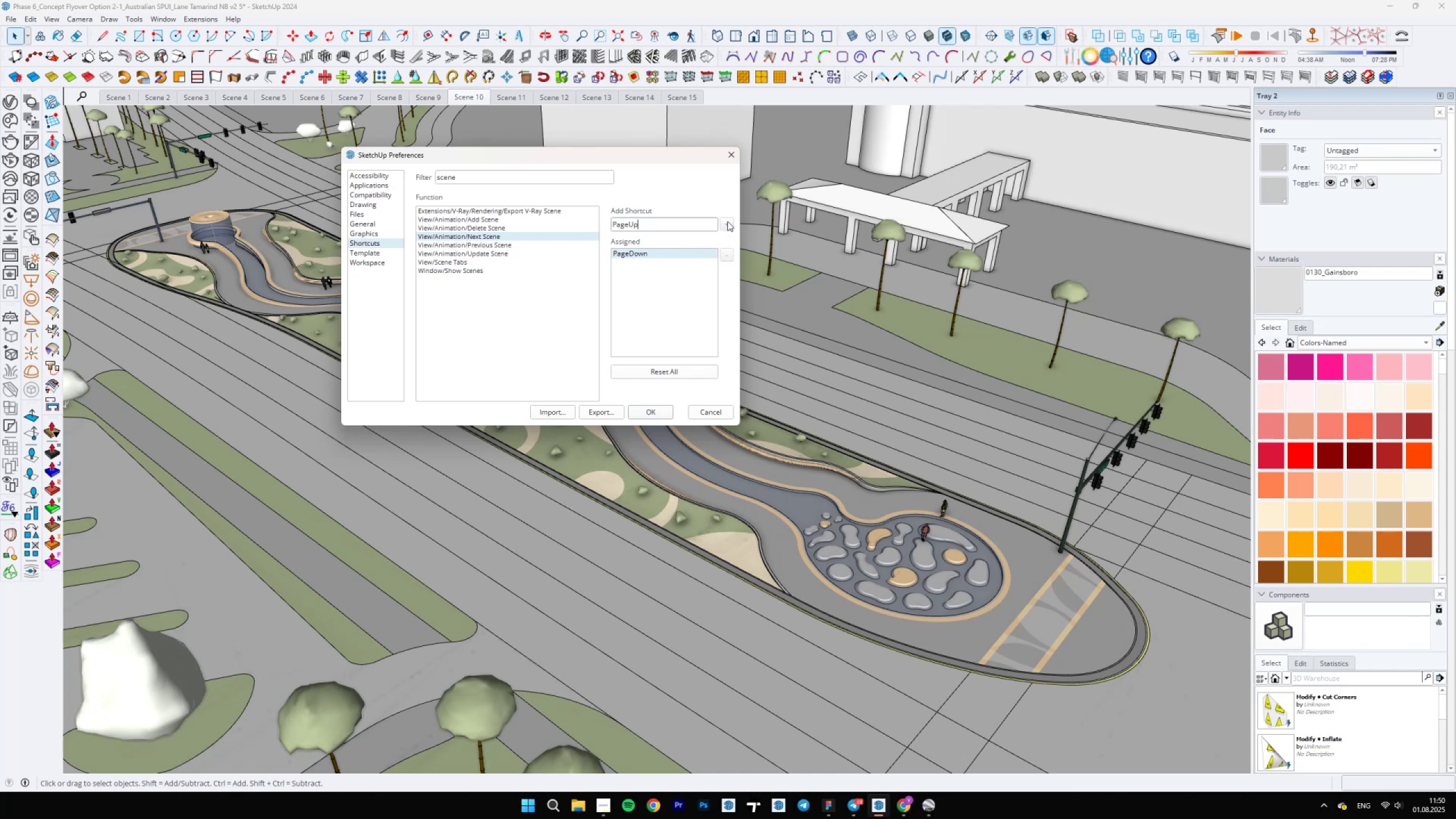 
key(PageDown)
 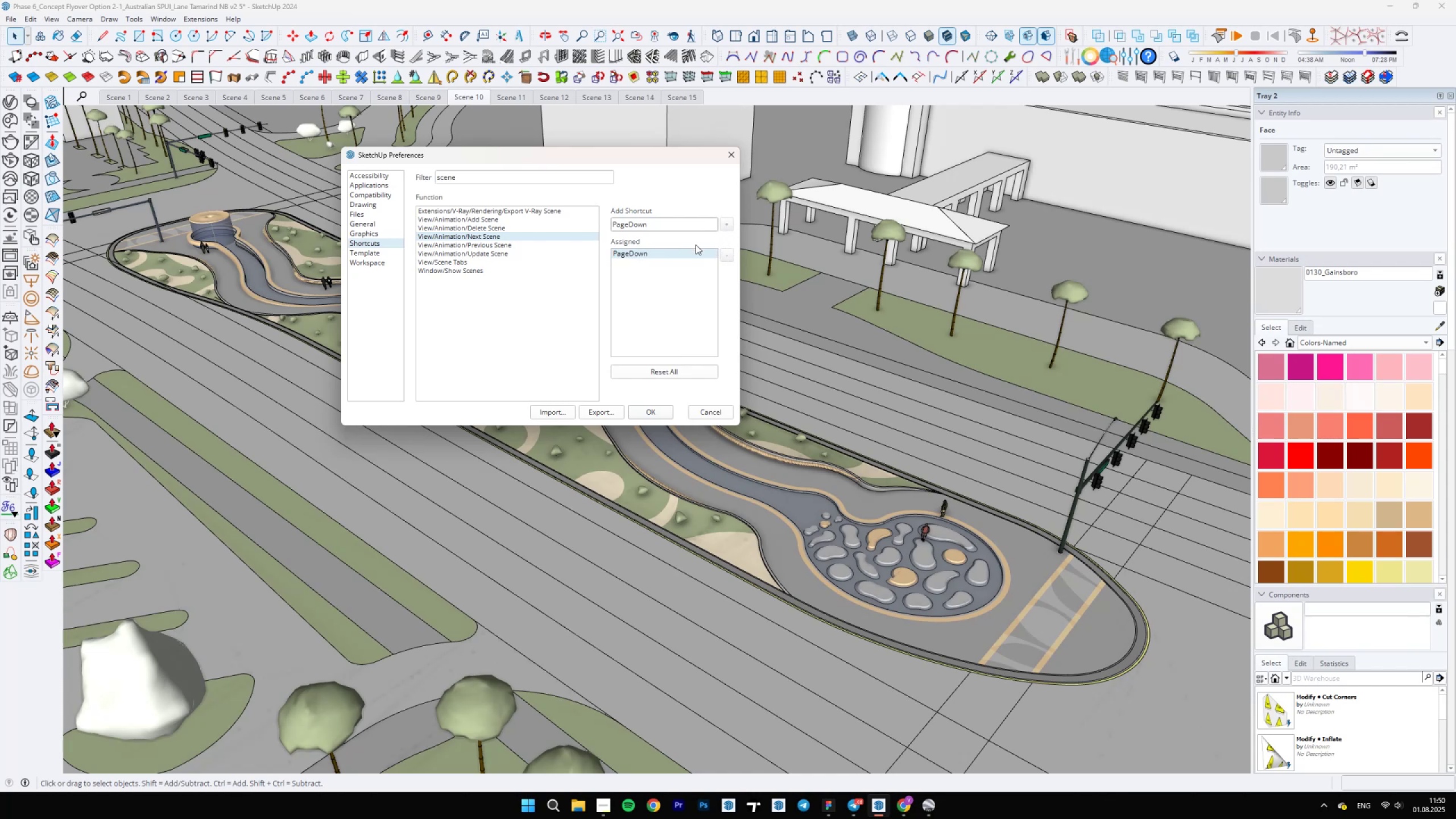 
key(PageUp)
 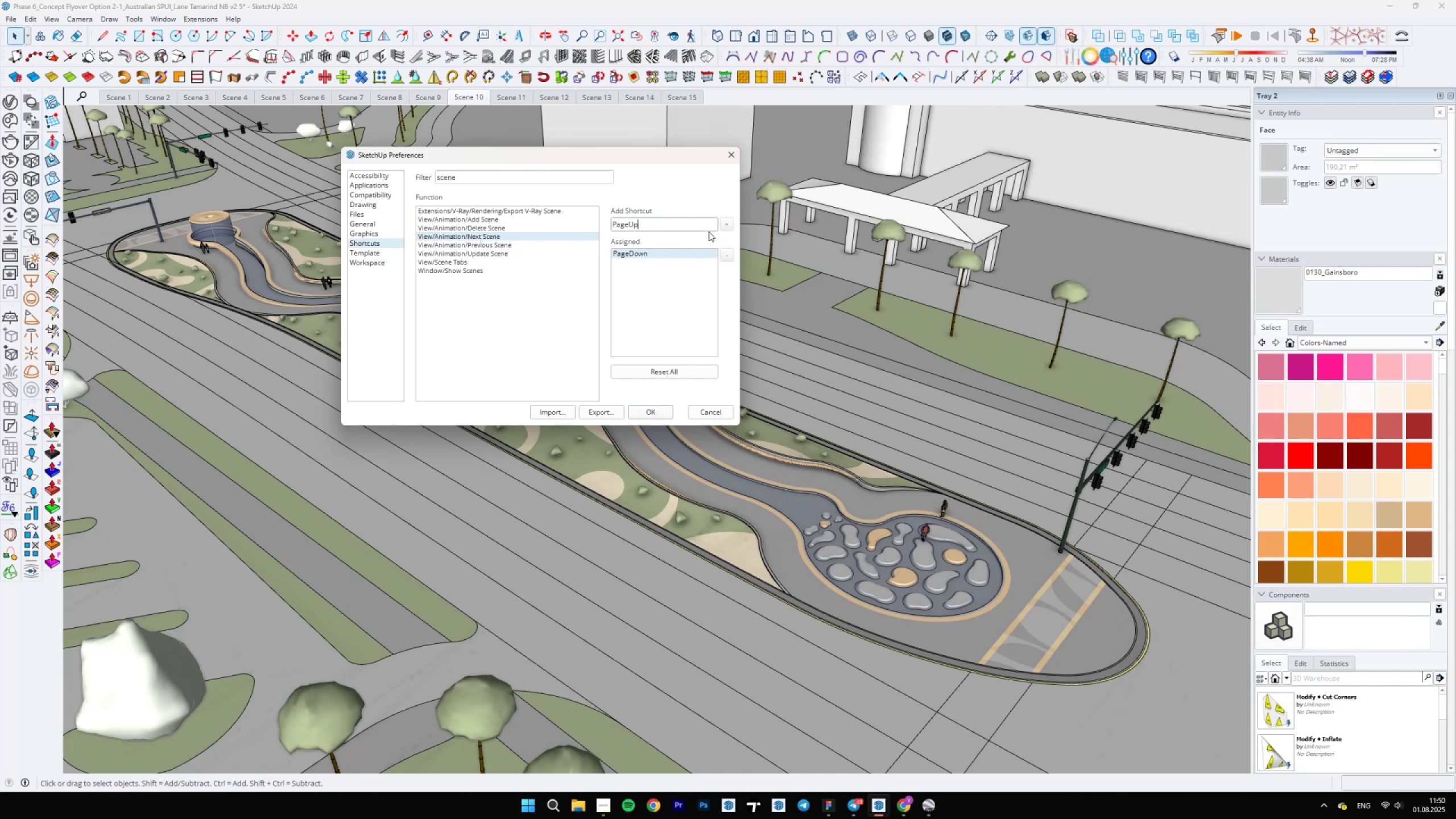 
key(PageUp)
 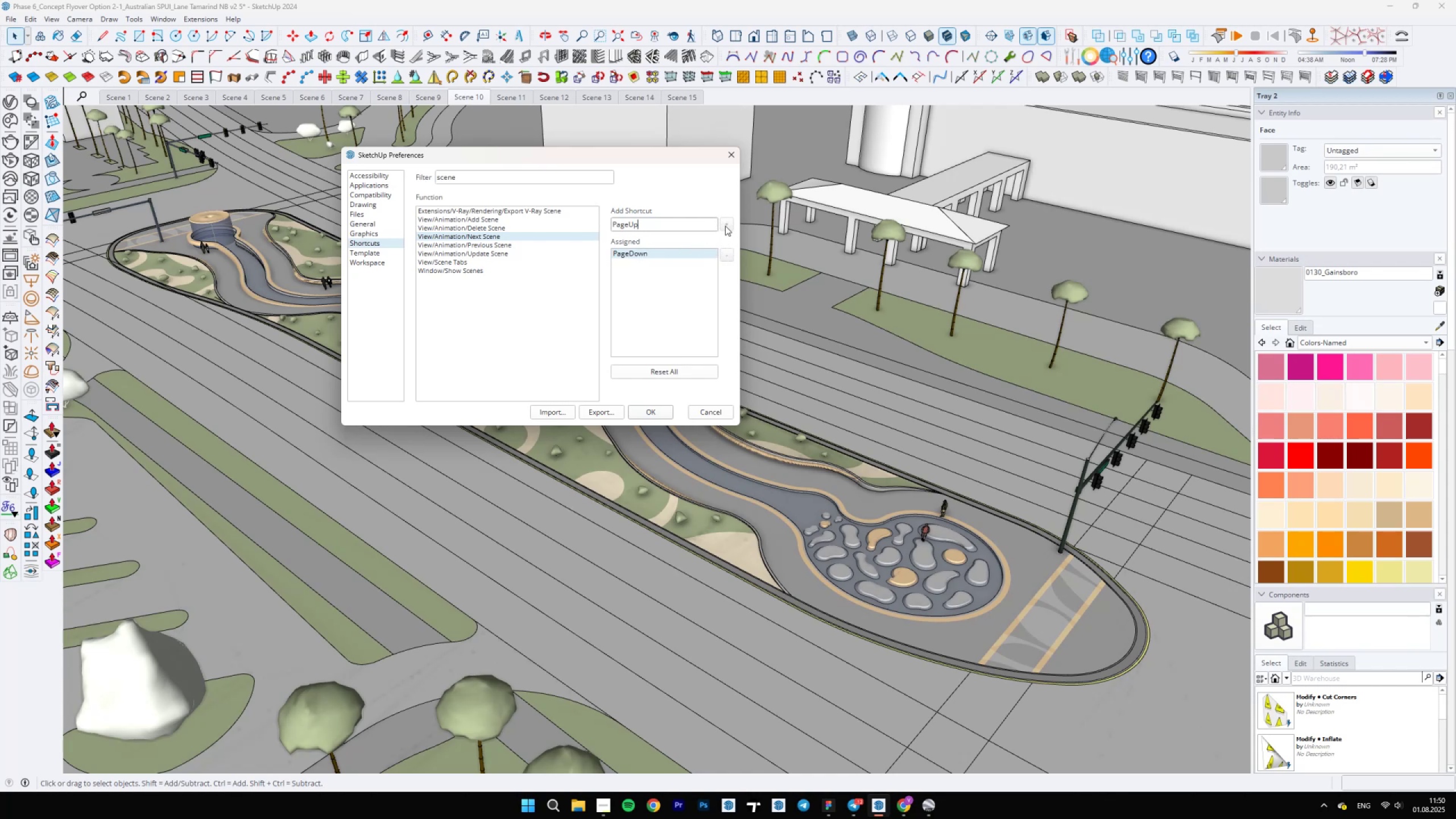 
double_click([725, 226])
 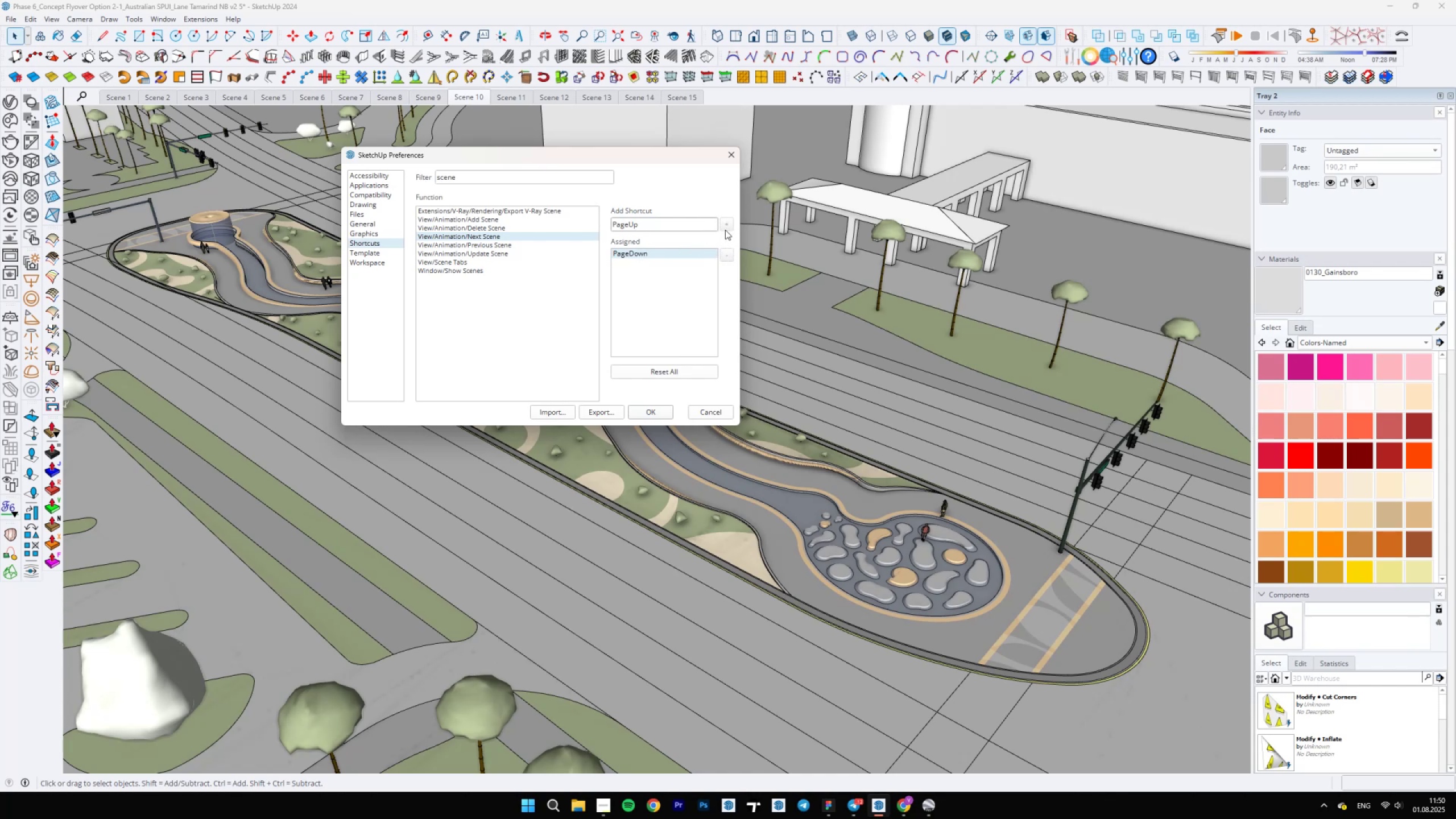 
key(PageDown)
 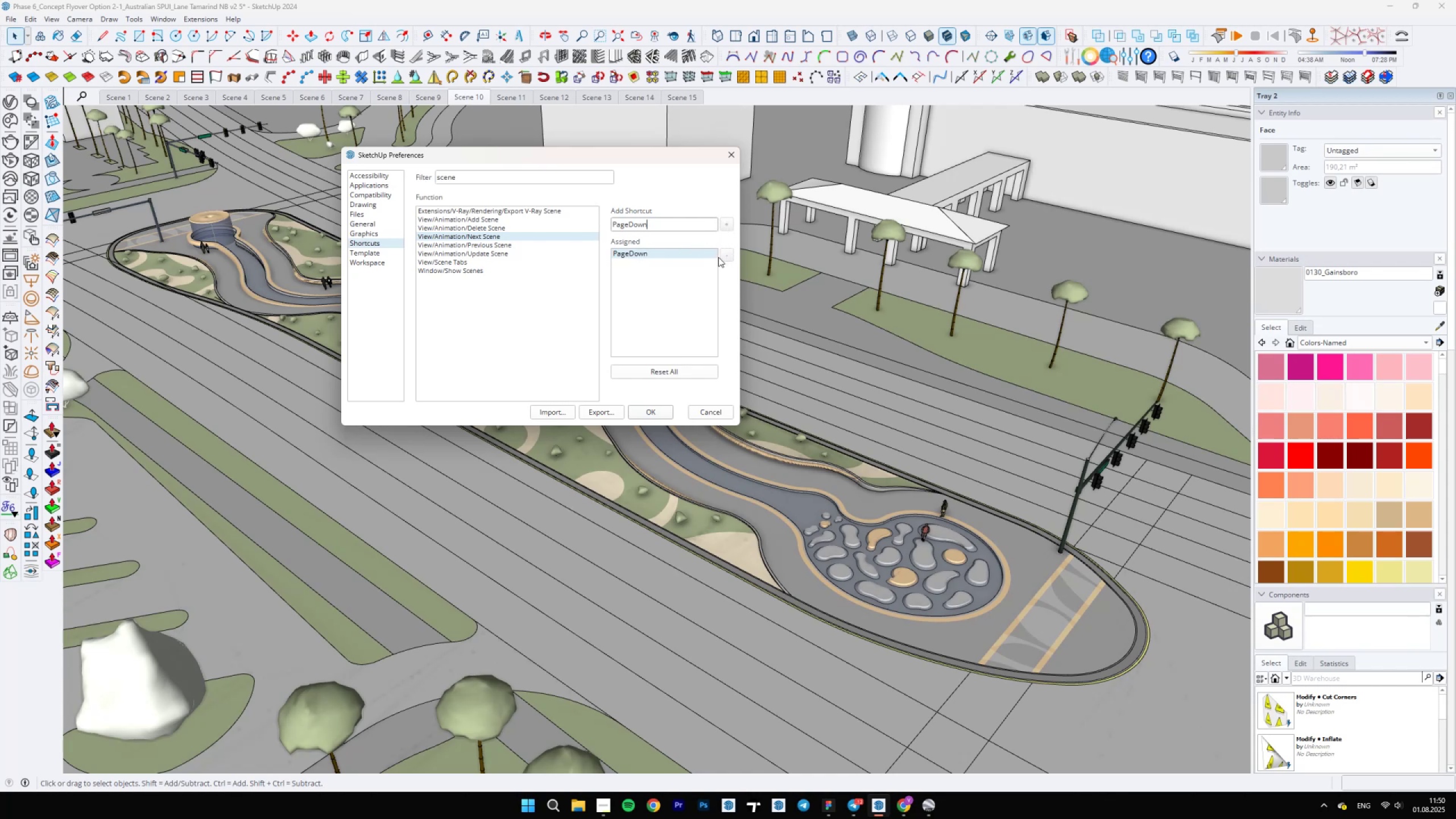 
key(PageUp)
 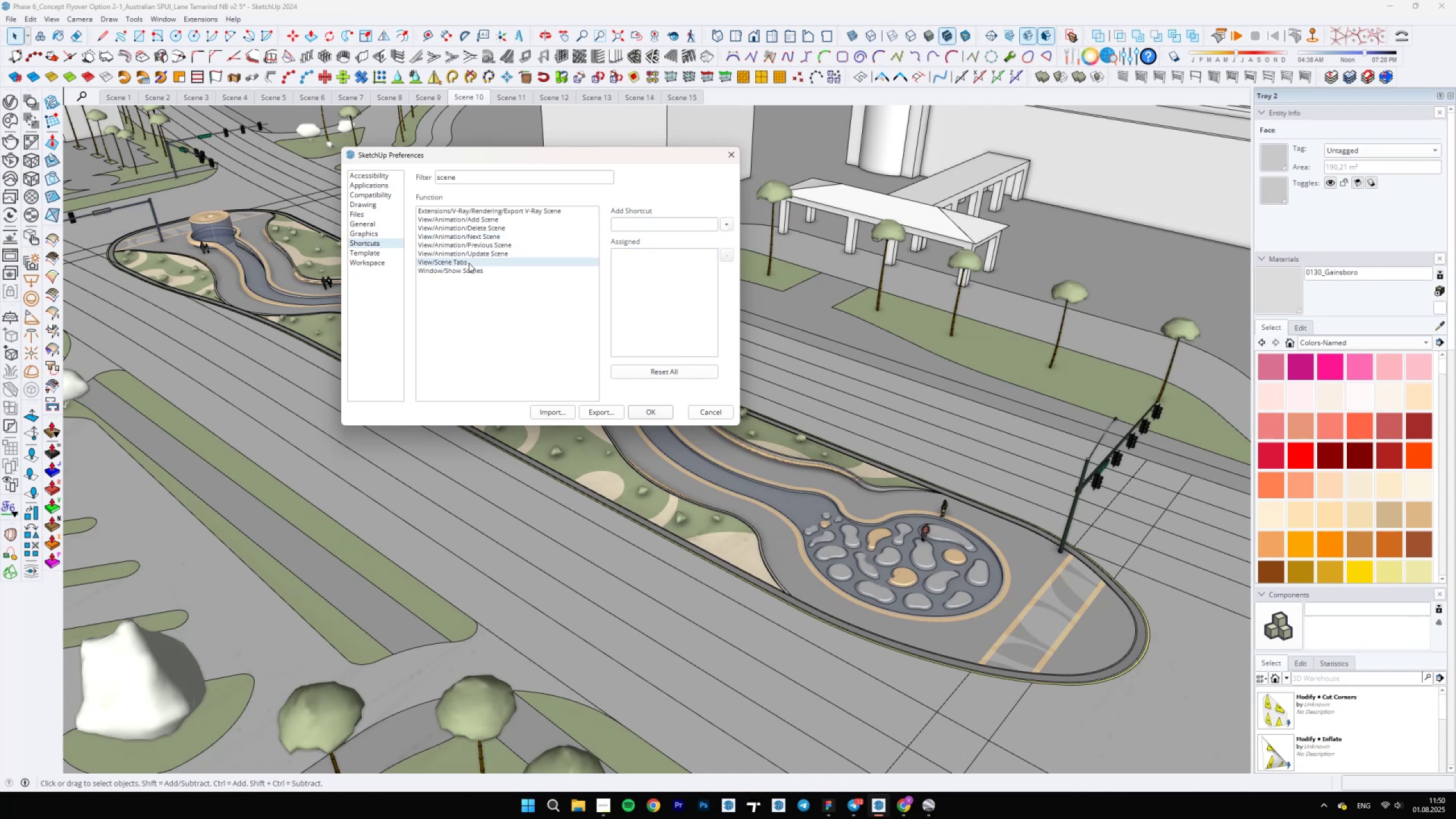 
double_click([475, 249])
 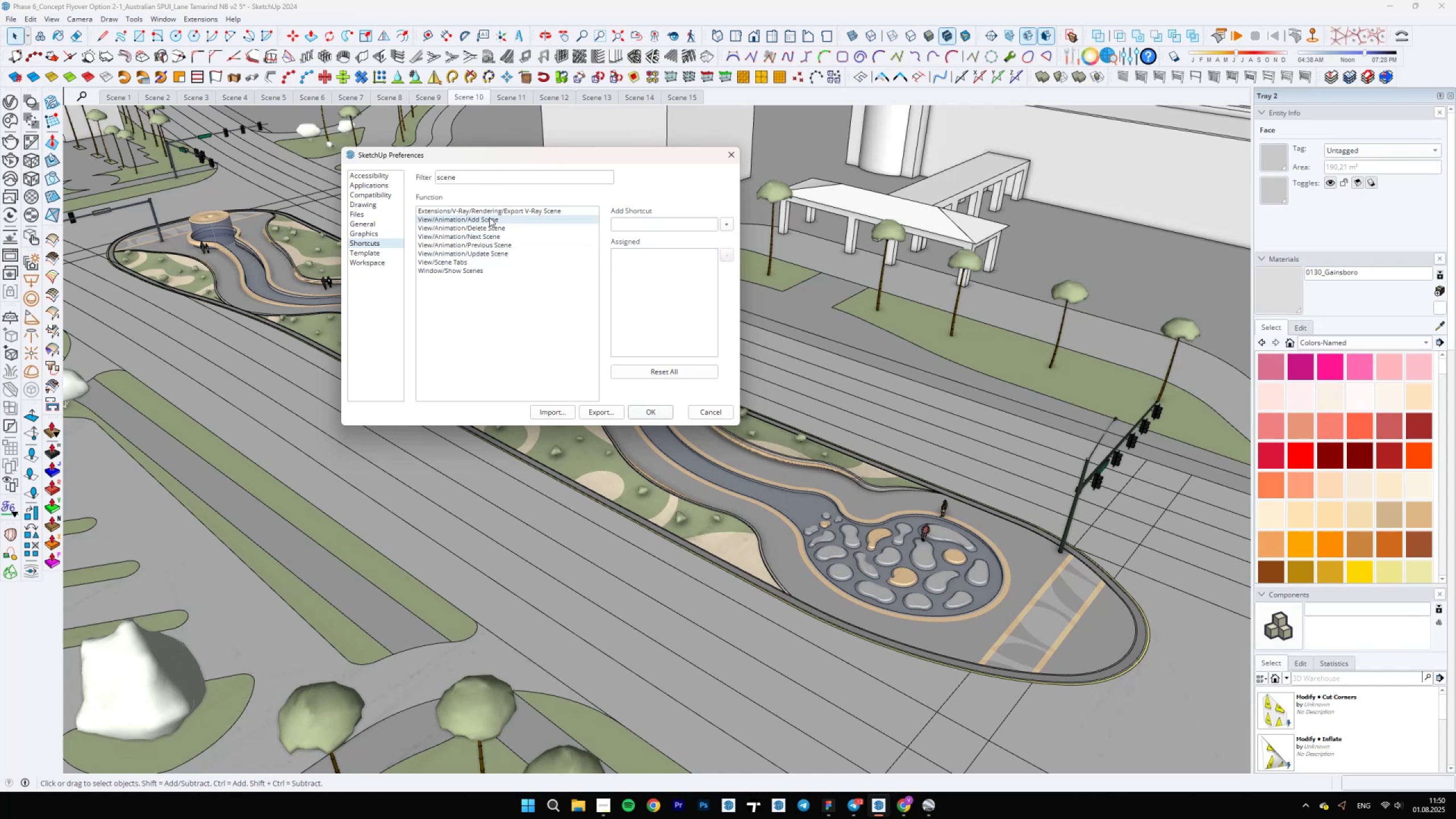 
double_click([499, 210])
 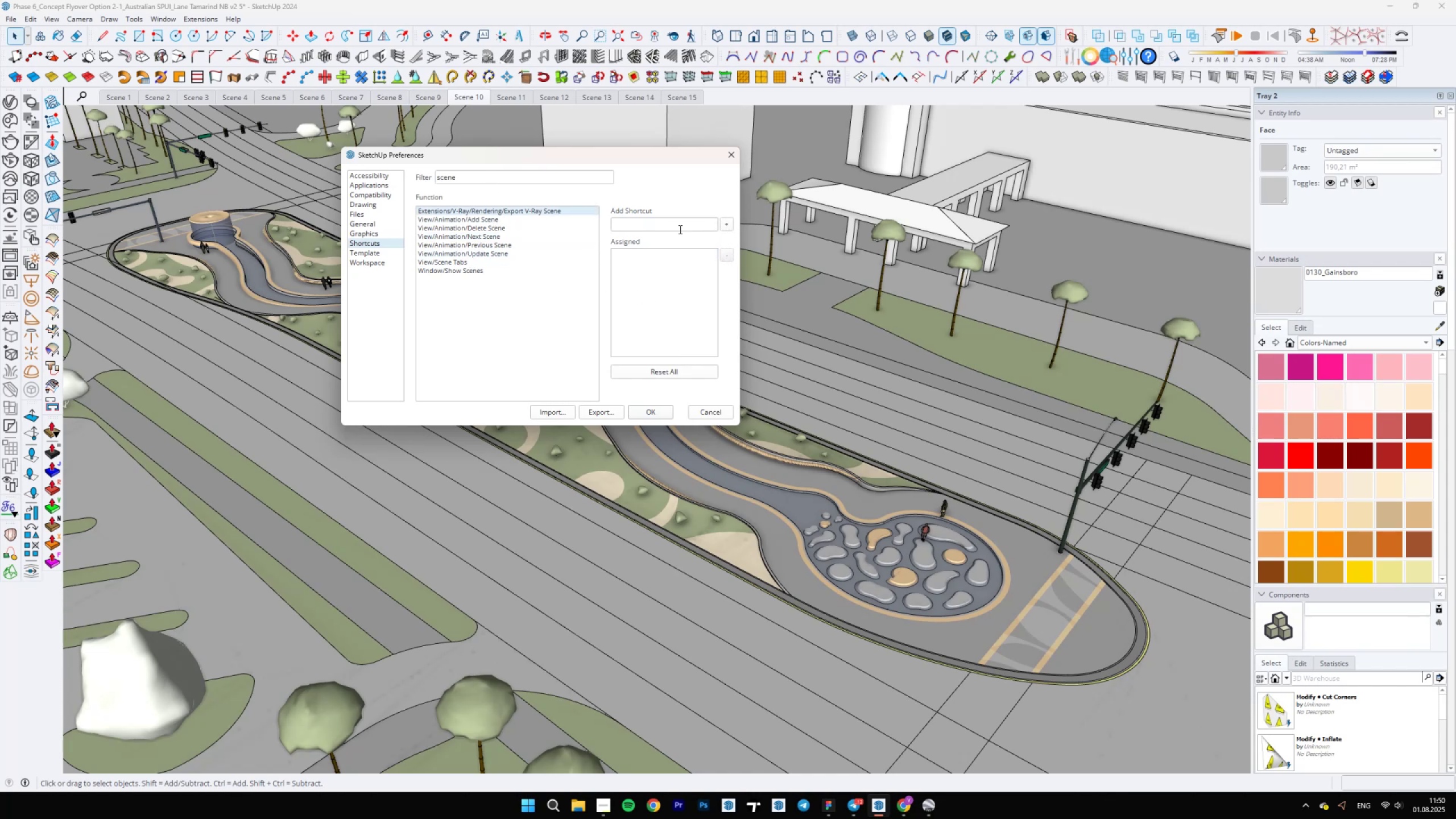 
left_click([684, 228])
 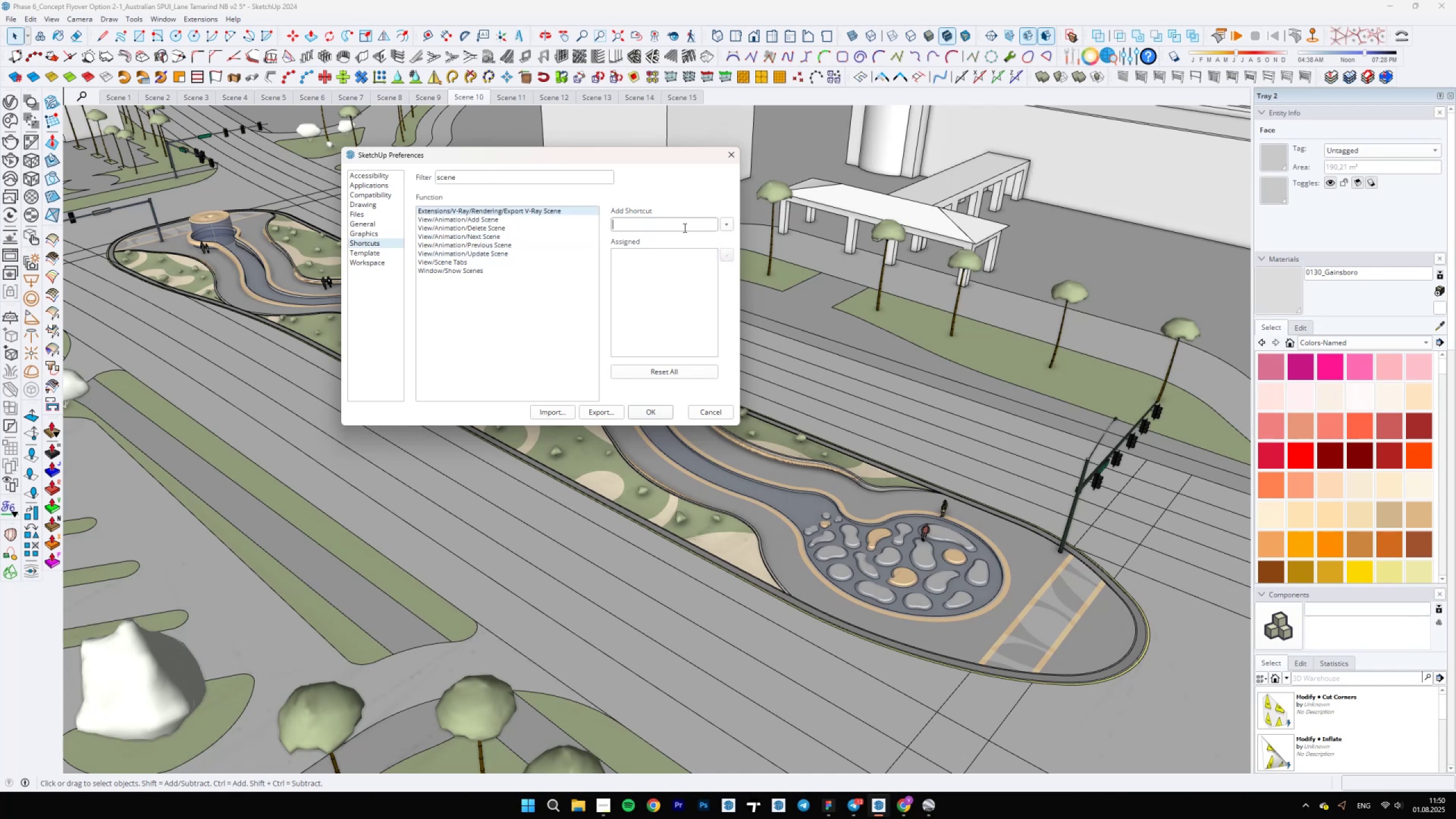 
key(PageUp)
 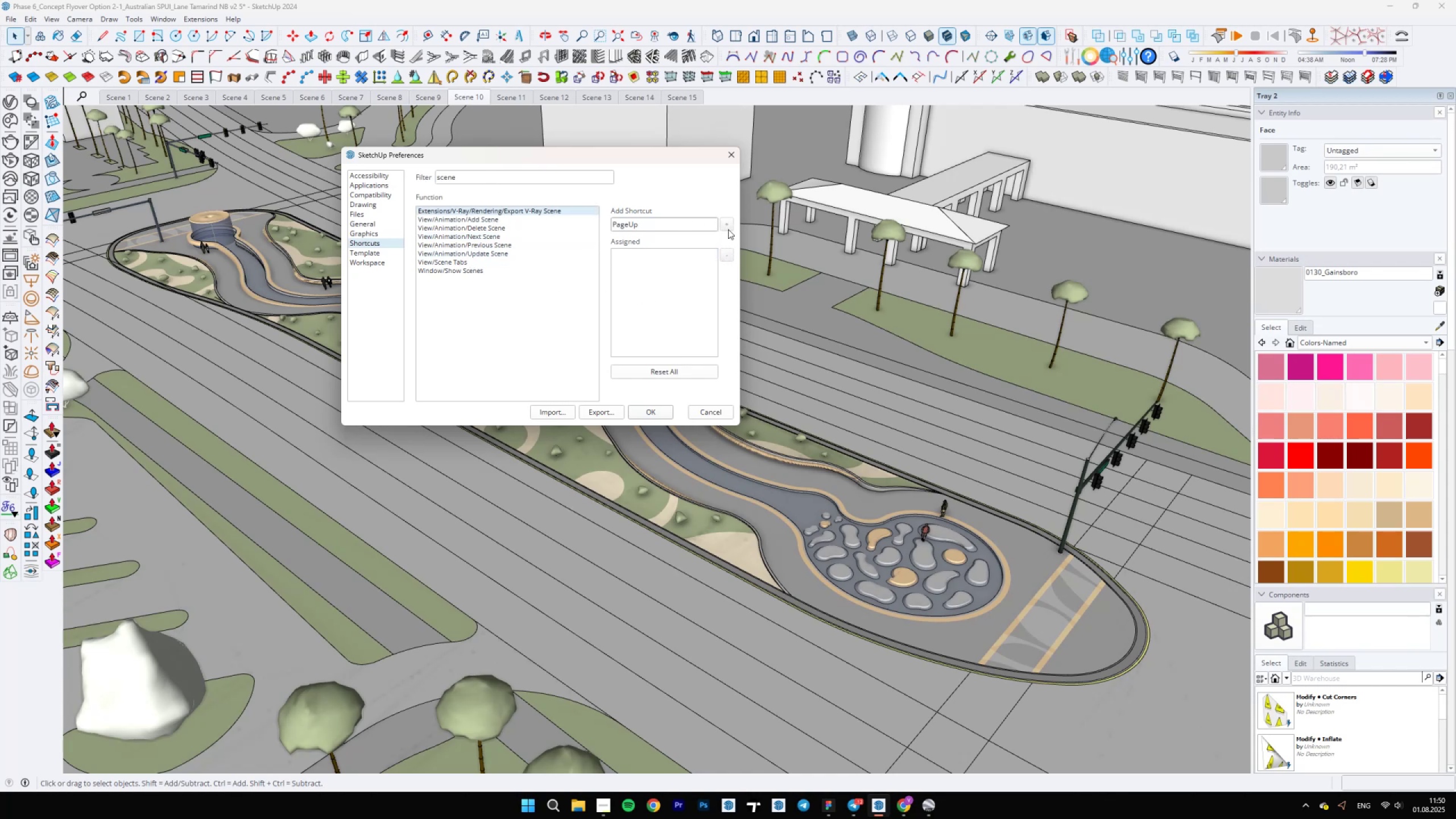 
left_click([729, 229])
 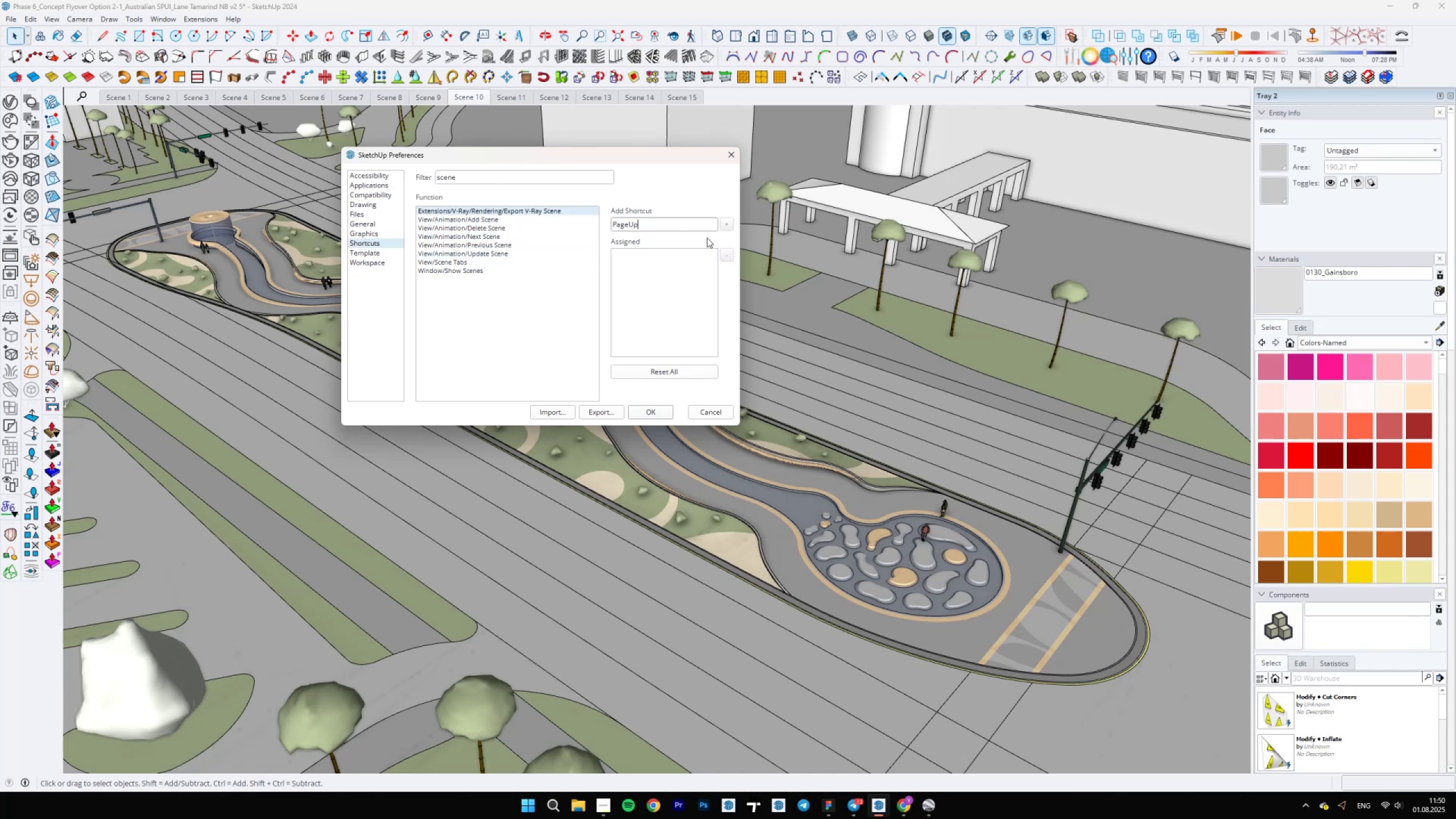 
key(PageDown)
 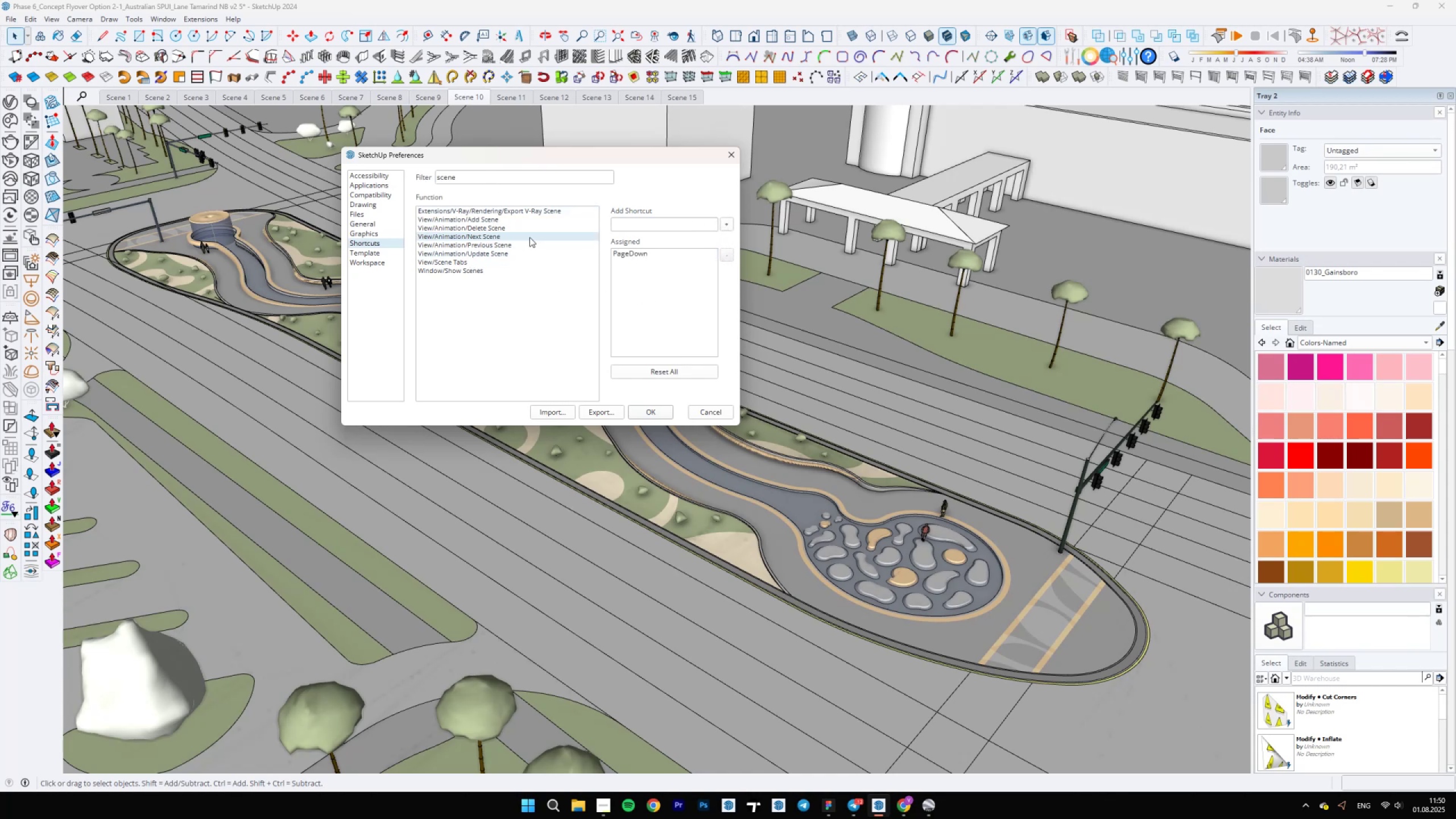 
double_click([518, 247])
 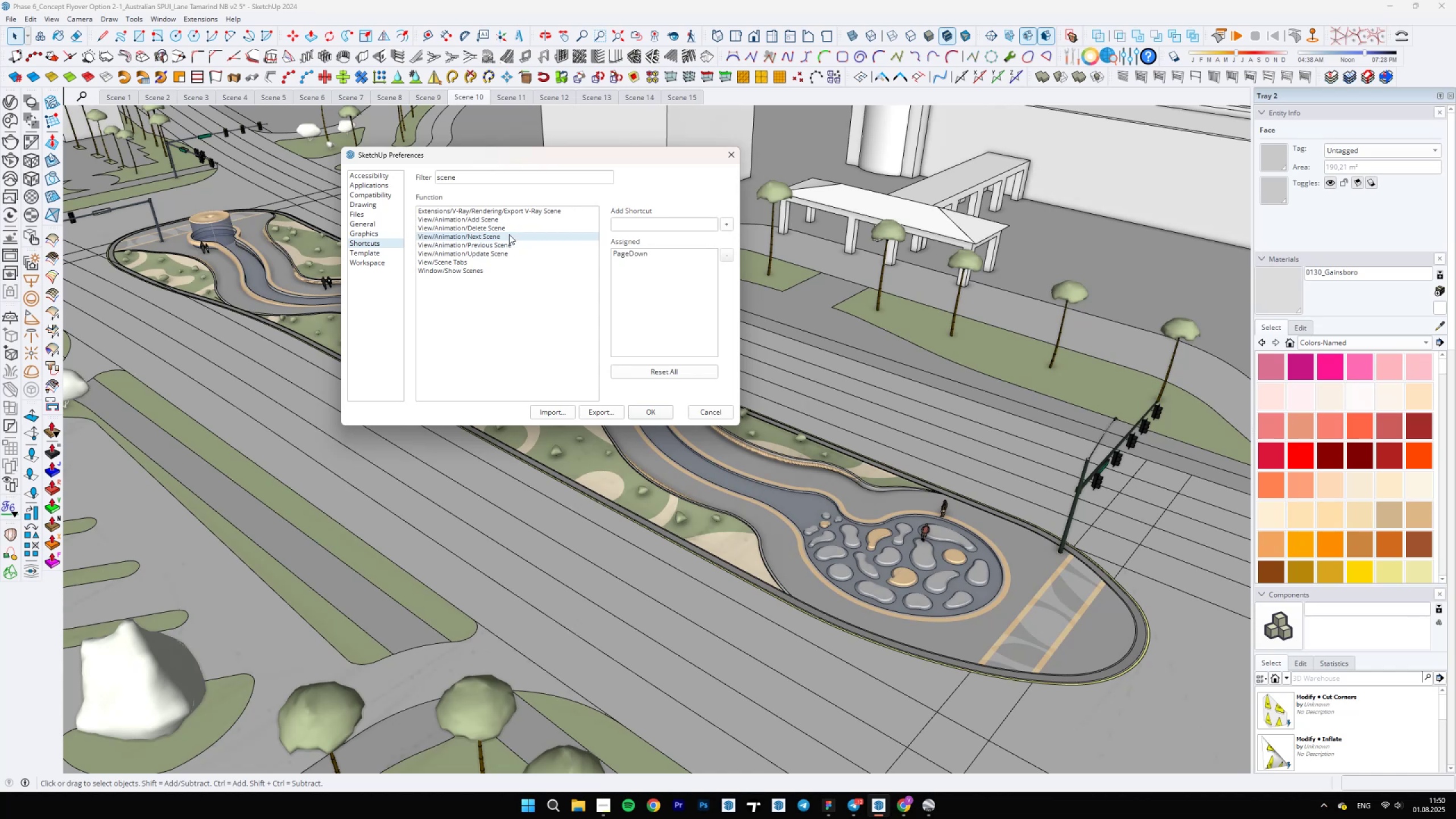 
left_click([507, 233])
 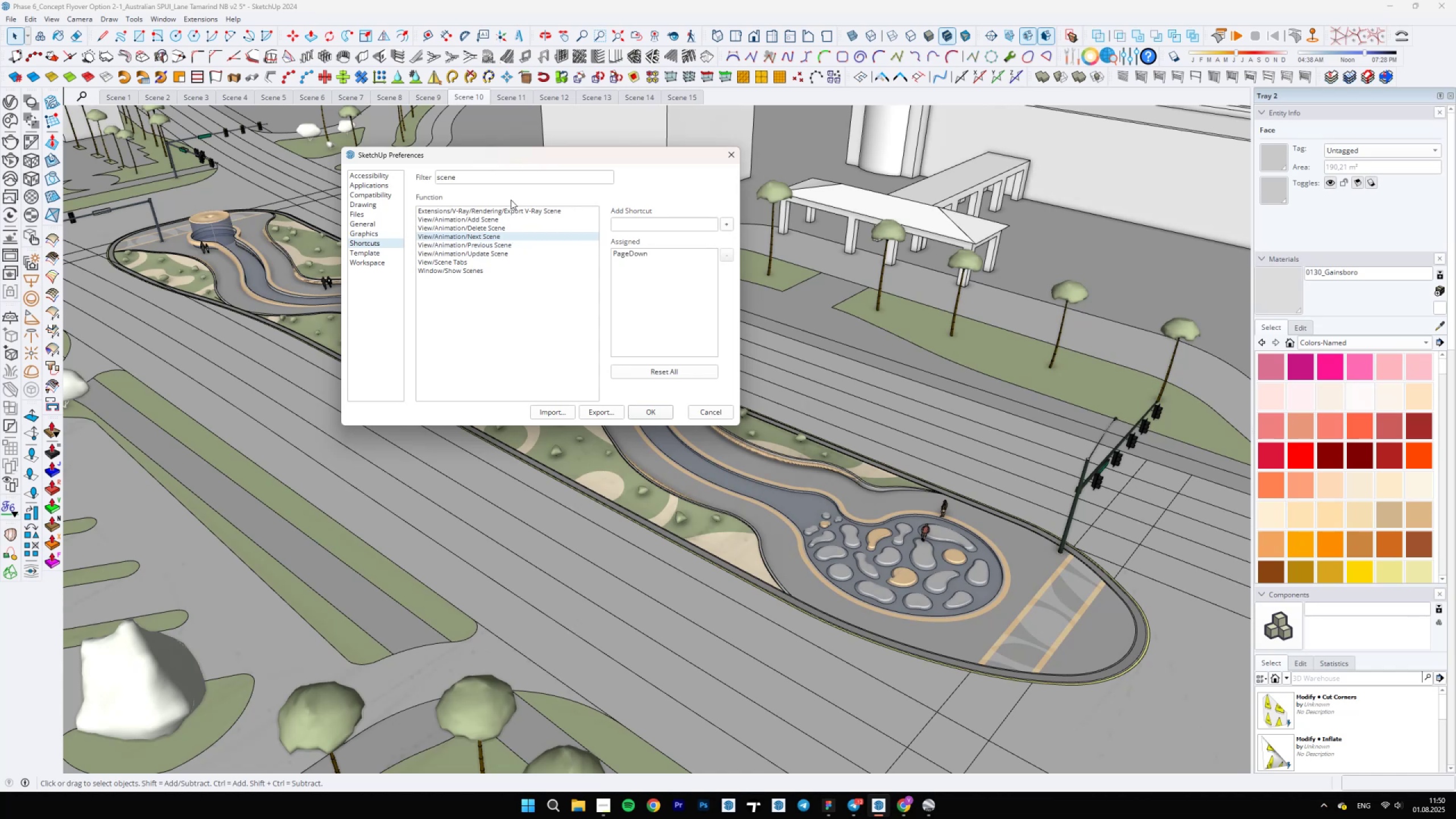 
left_click_drag(start_coordinate=[512, 180], to_coordinate=[376, 168])
 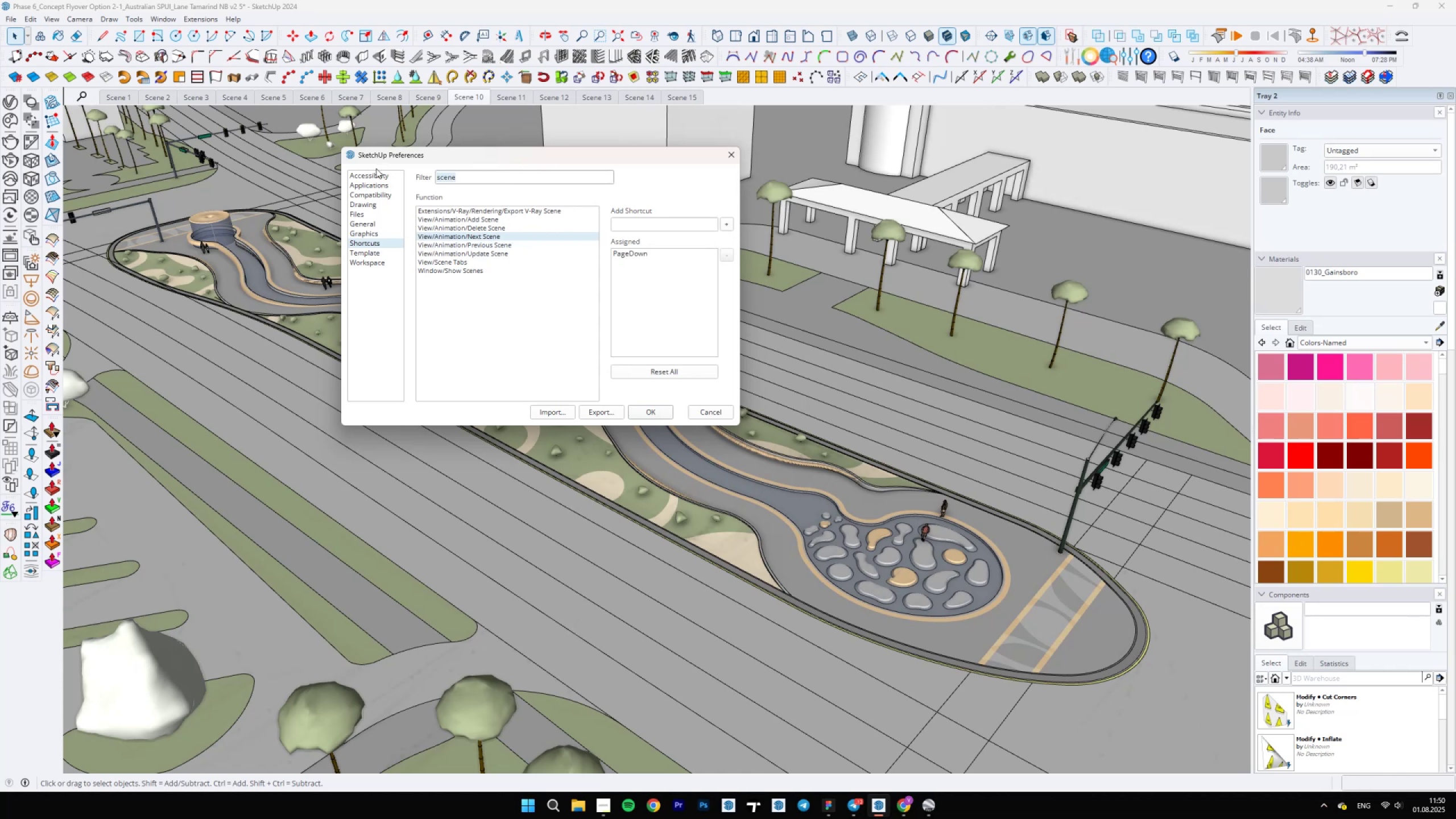 
type(offset)
 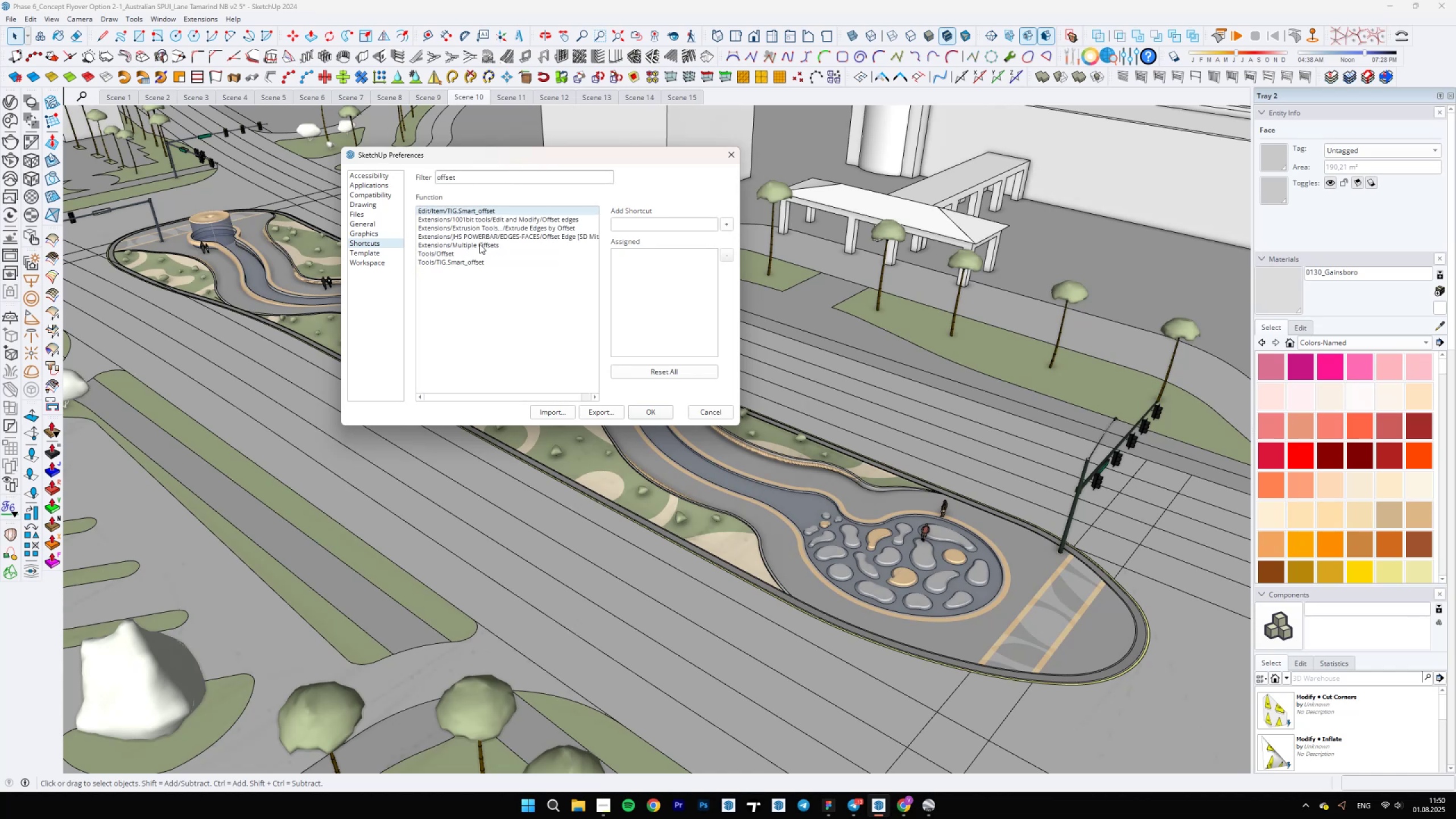 
left_click([470, 249])
 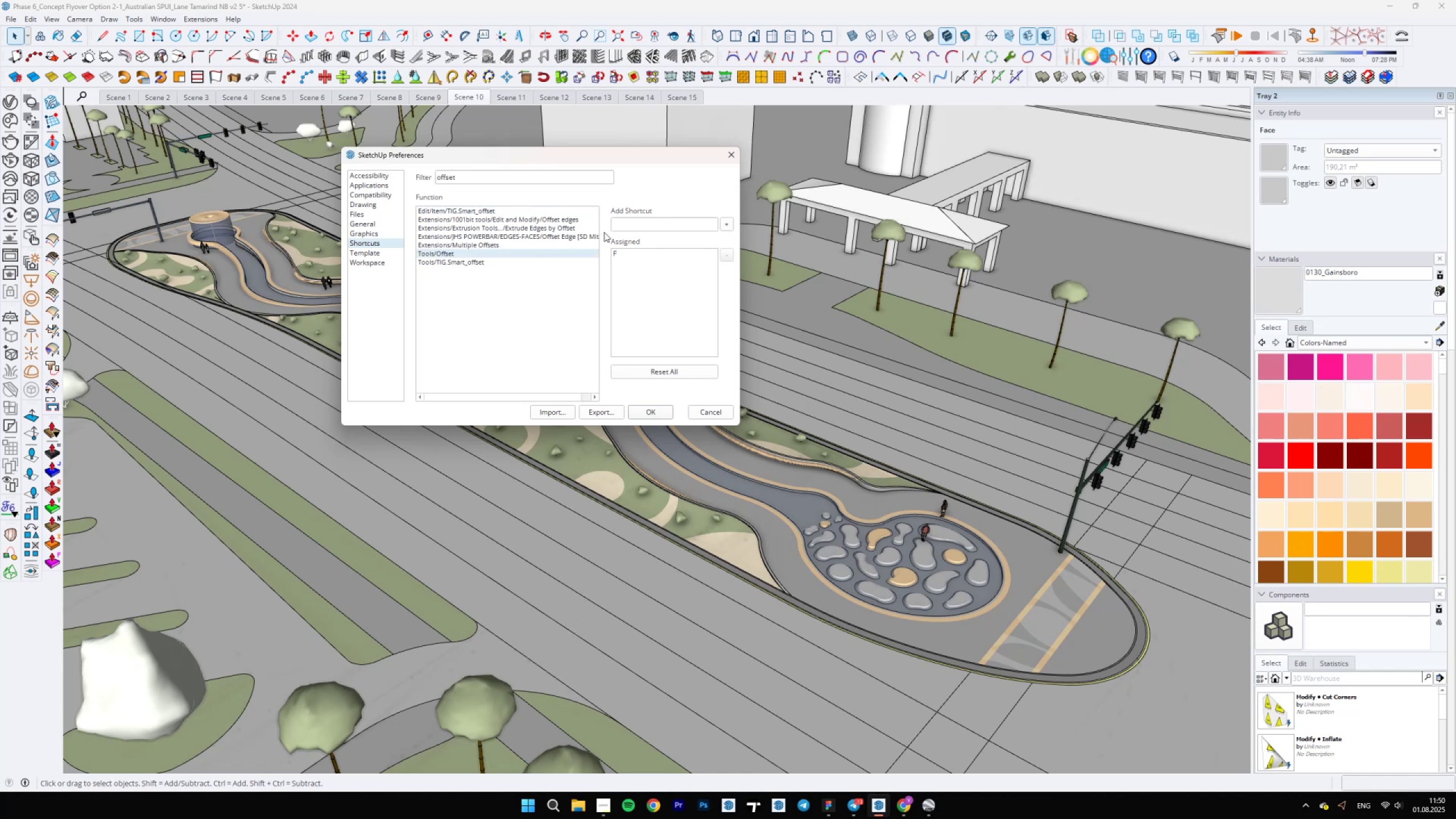 
left_click([627, 227])
 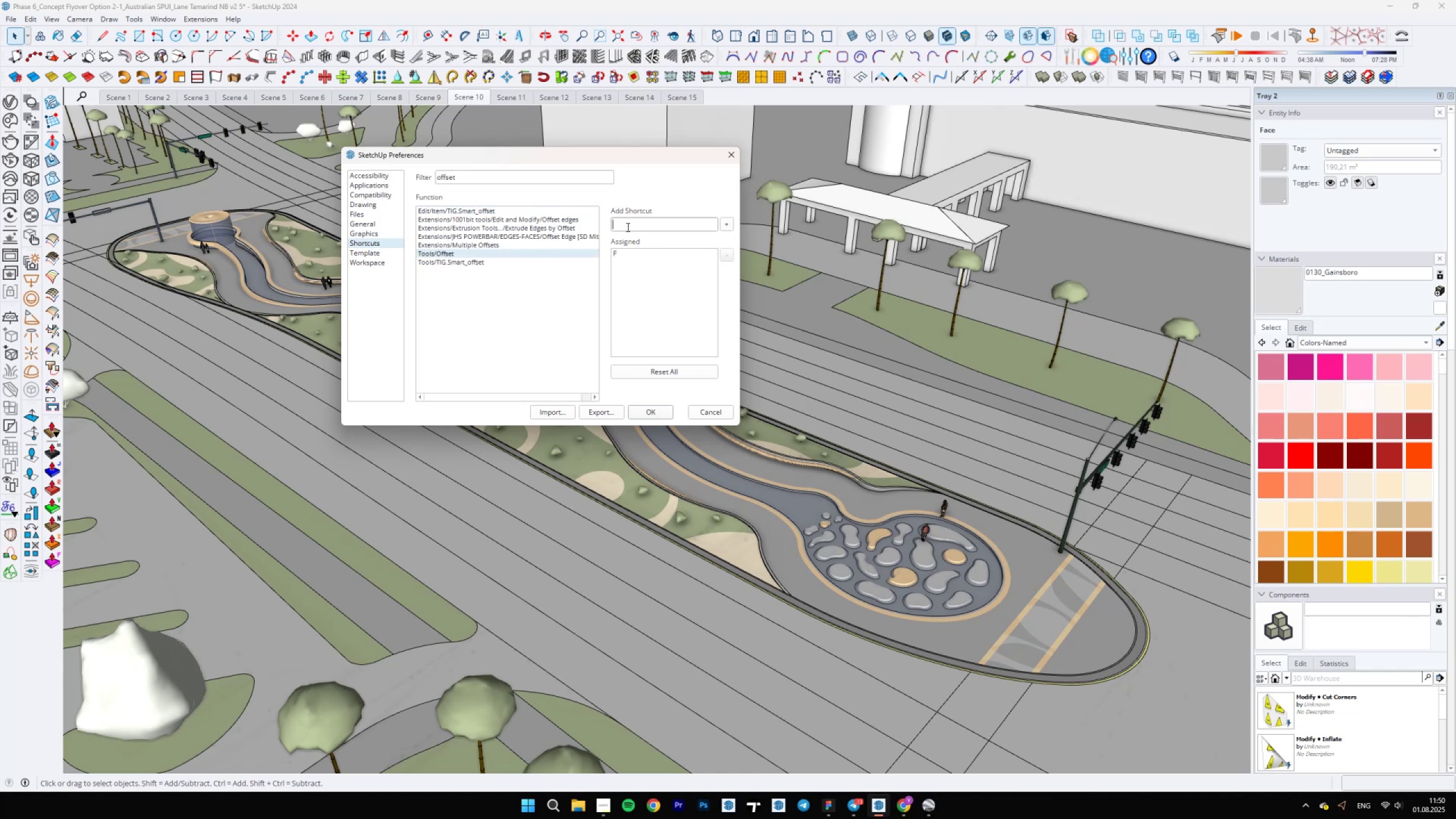 
key(Escape)
 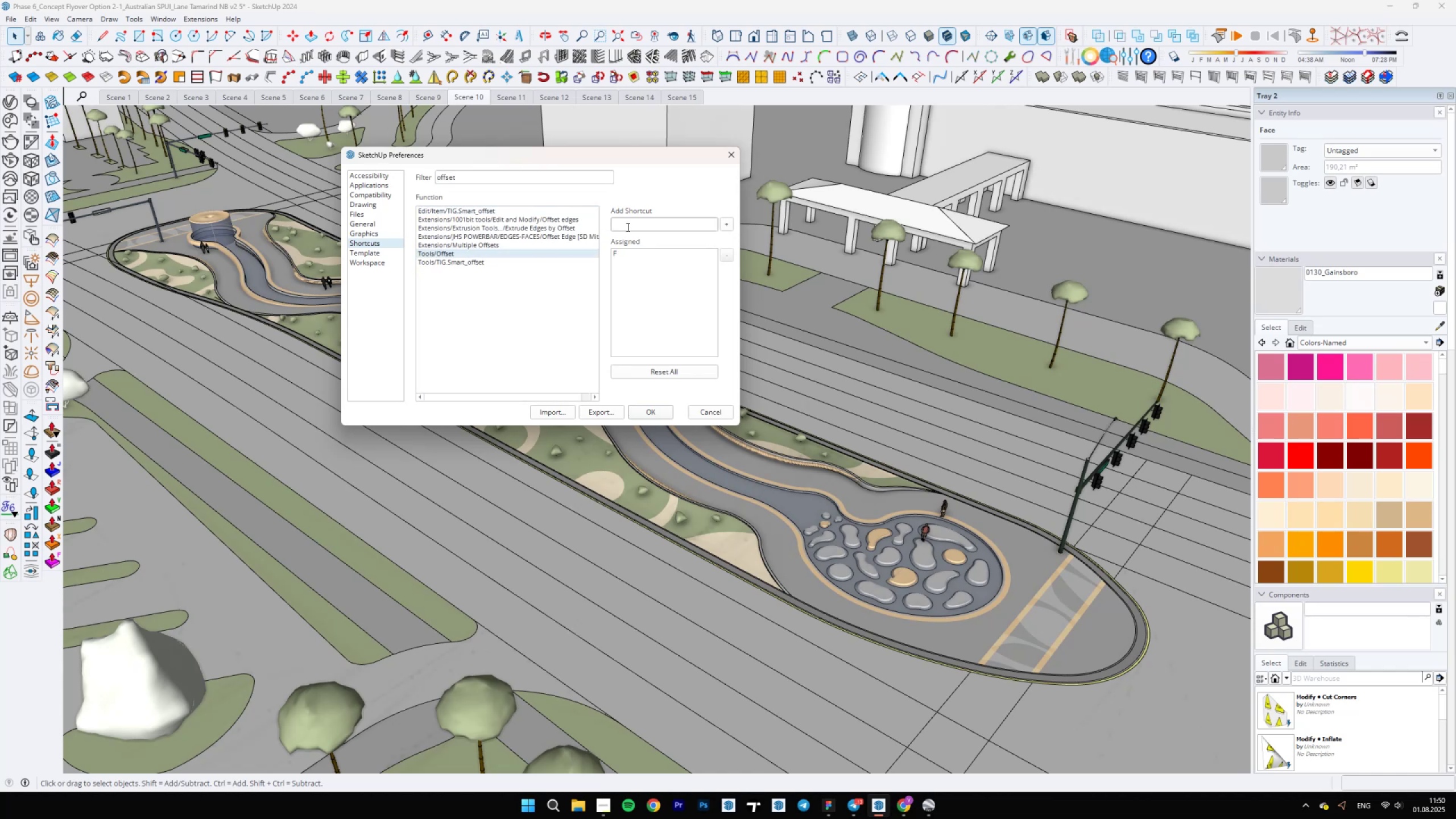 
key(Escape)
 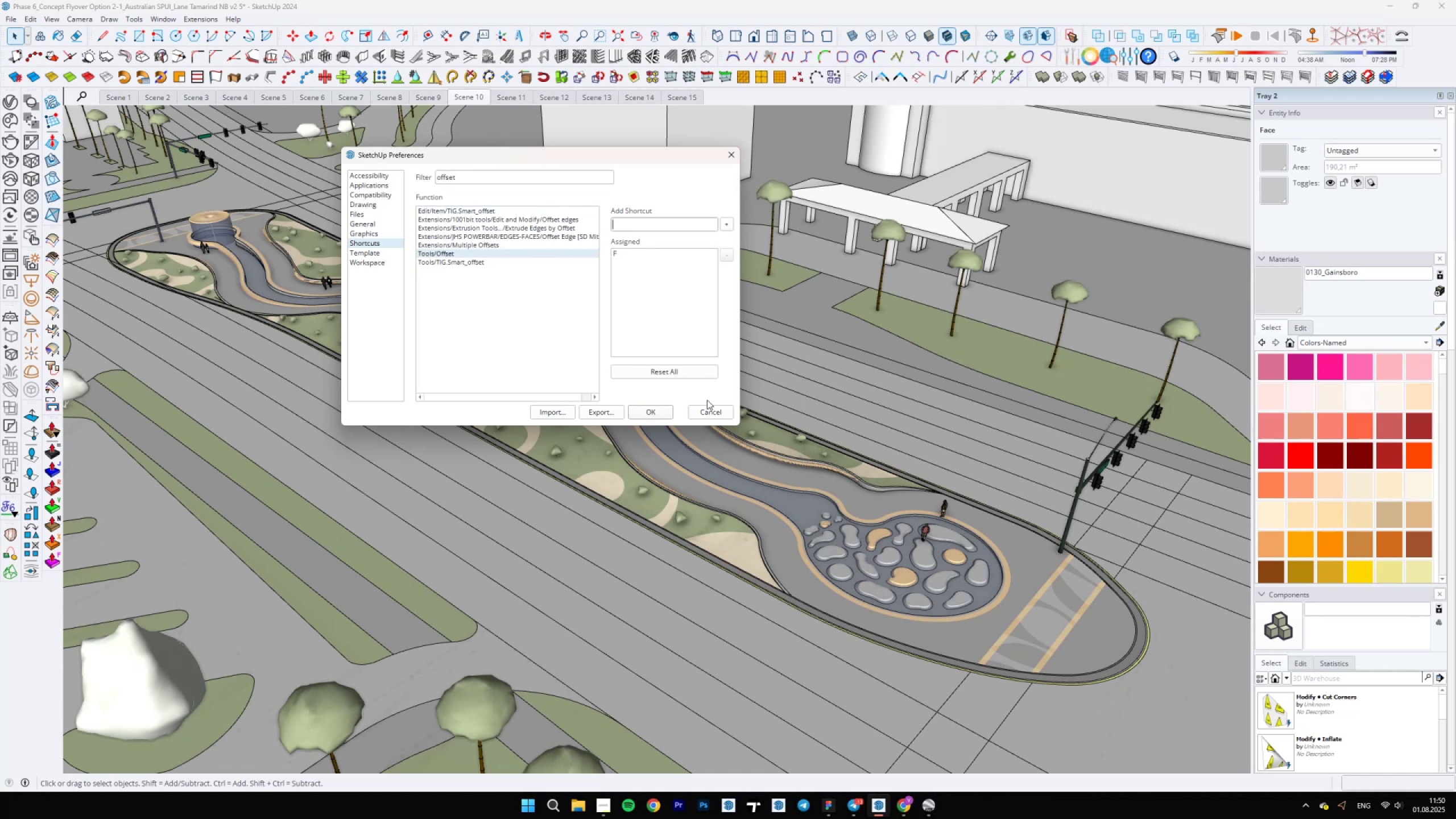 
left_click([704, 408])
 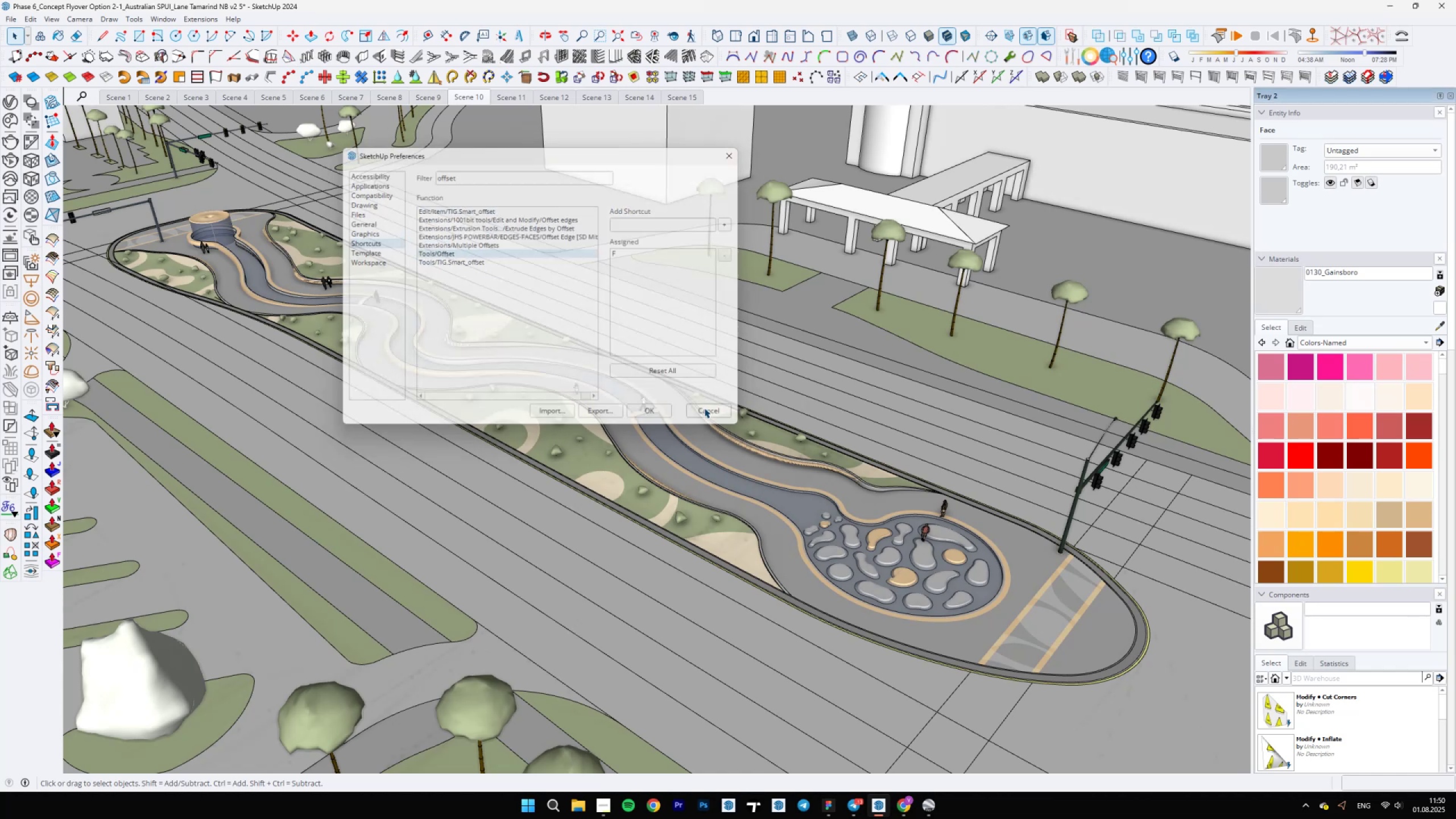 
key(F)
 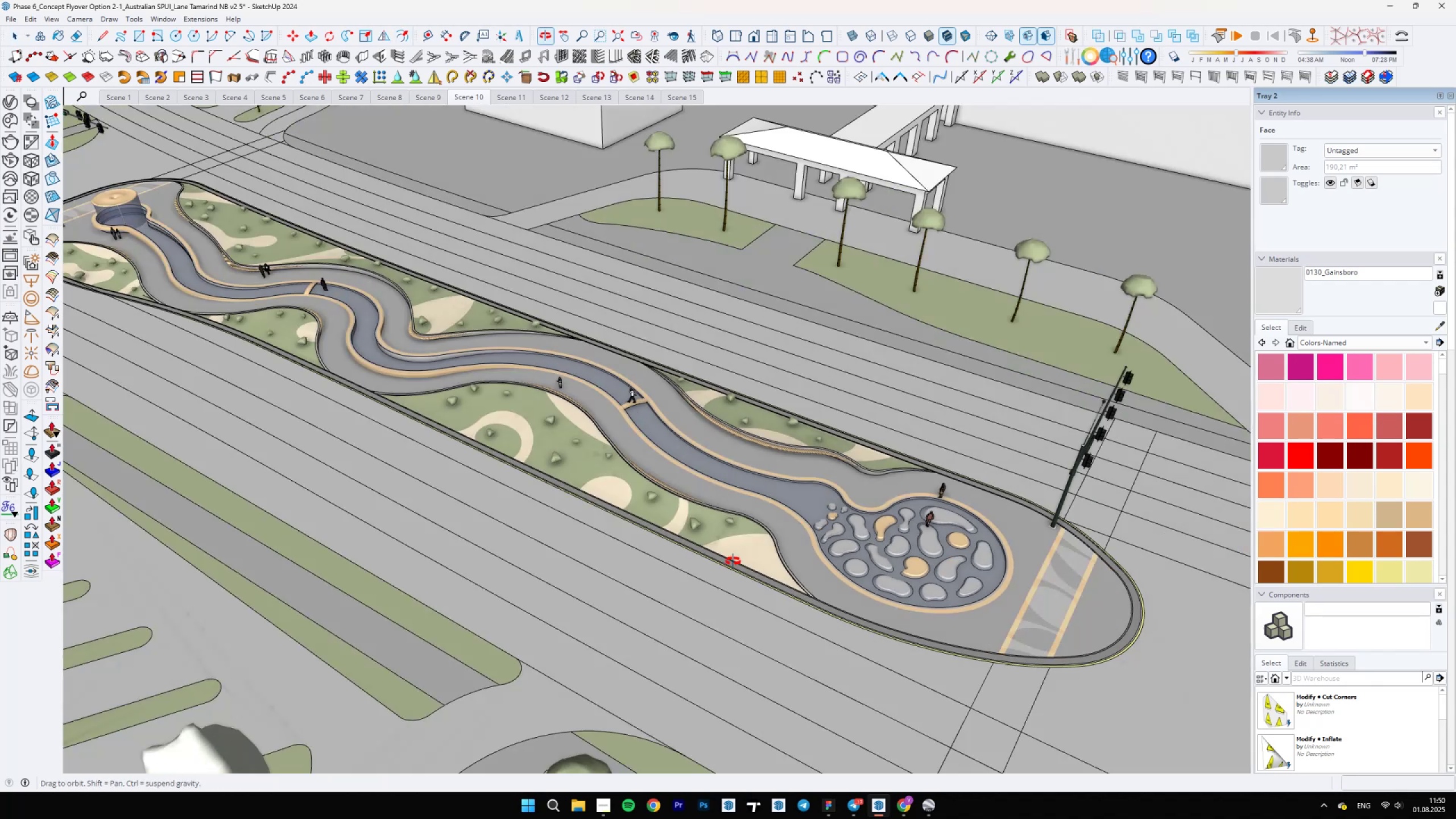 
scroll: coordinate [1079, 444], scroll_direction: up, amount: 5.0
 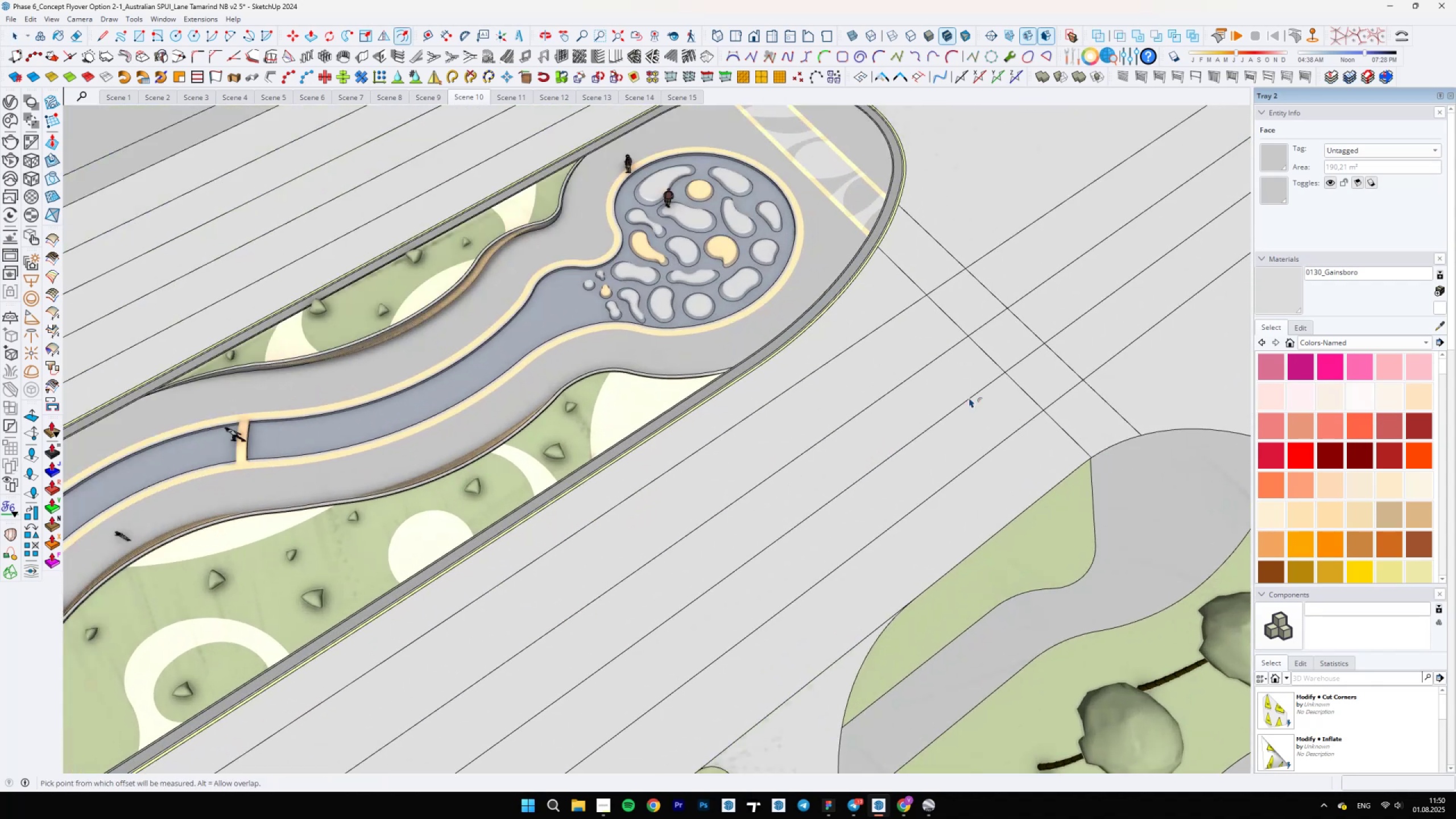 
hold_key(key=Space, duration=0.31)
 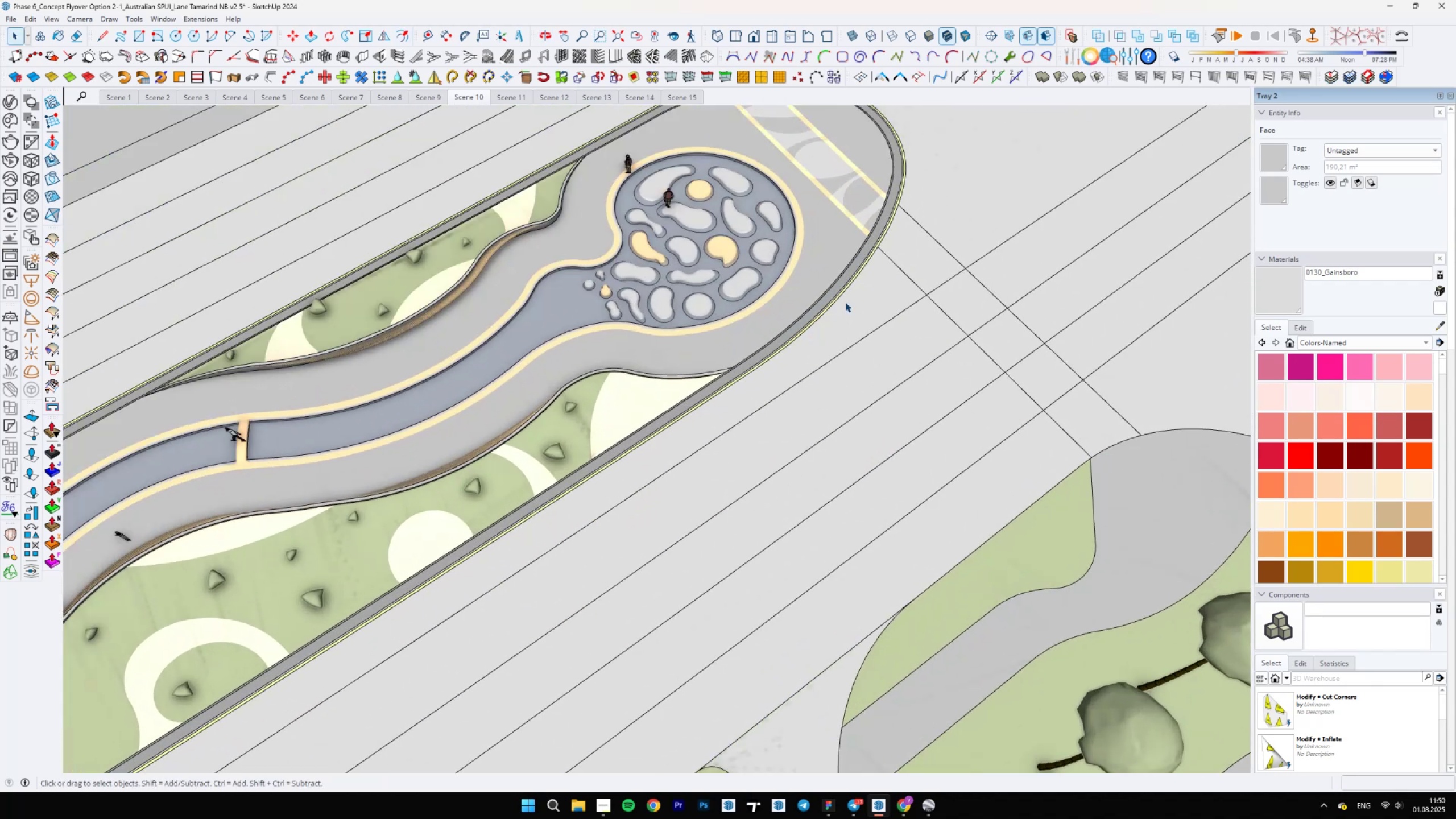 
hold_key(key=ShiftLeft, duration=0.82)
 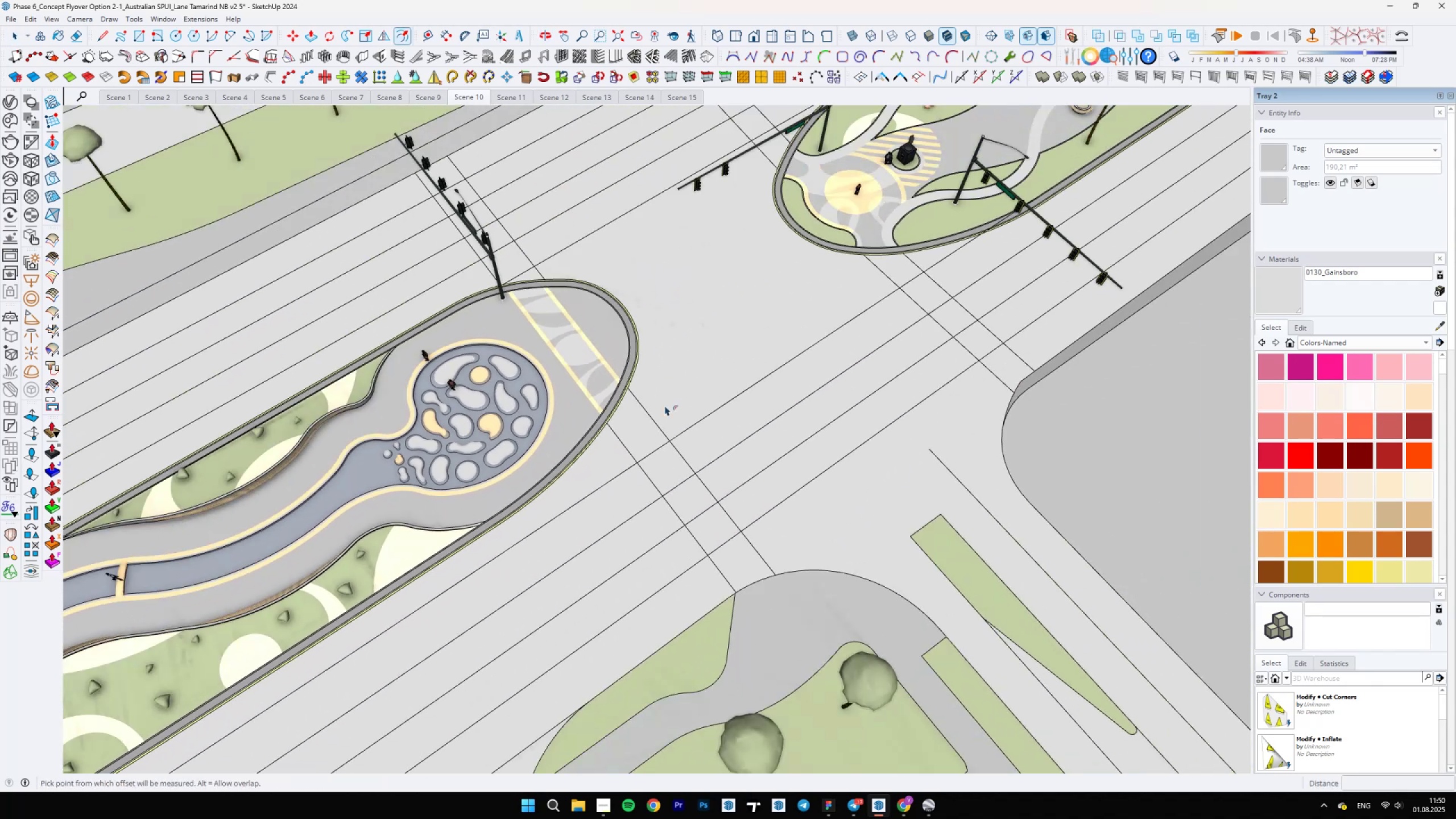 
hold_key(key=W, duration=0.57)
 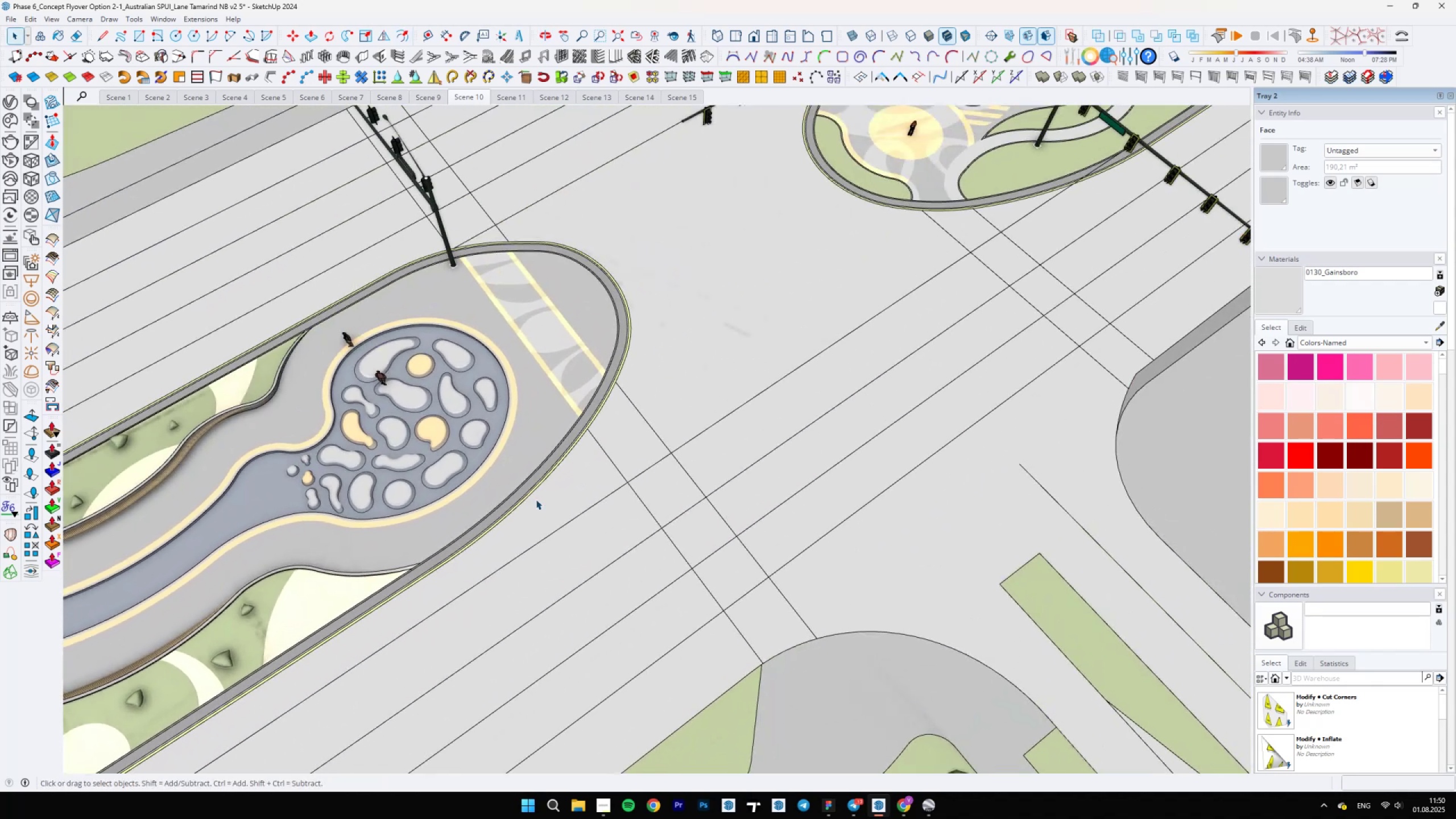 
key(F)
 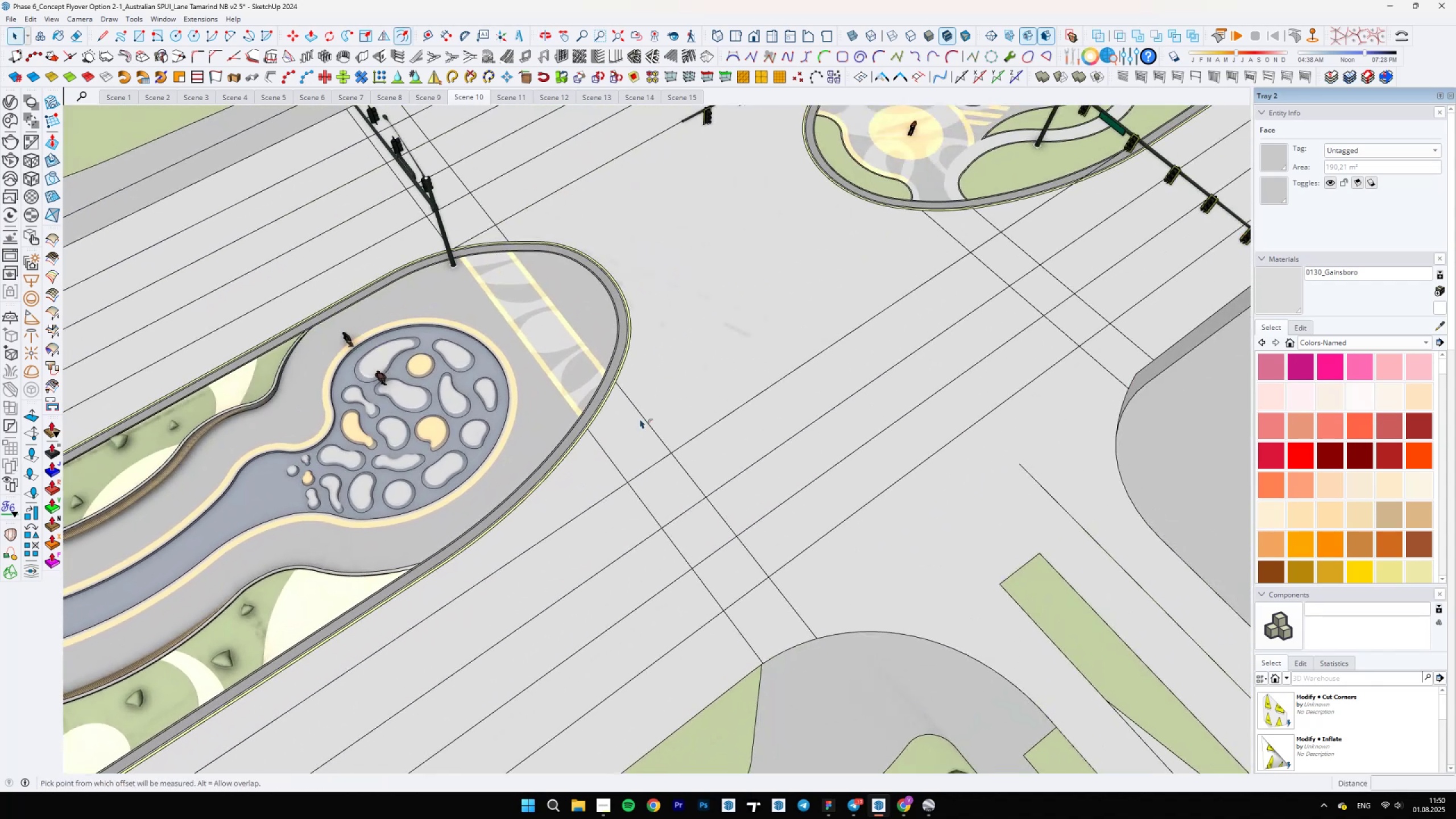 
scroll: coordinate [647, 470], scroll_direction: down, amount: 10.0
 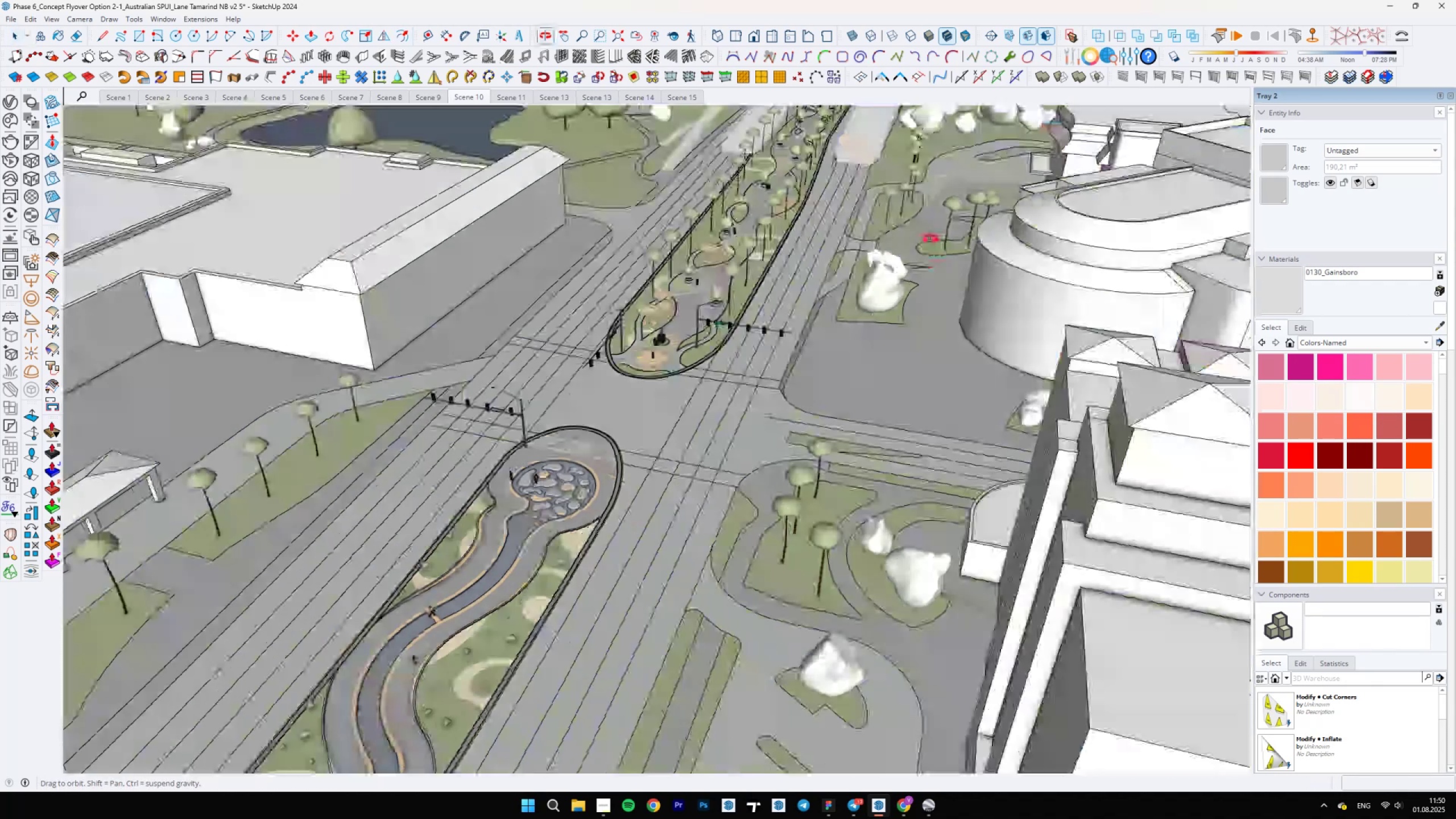 
key(Space)
 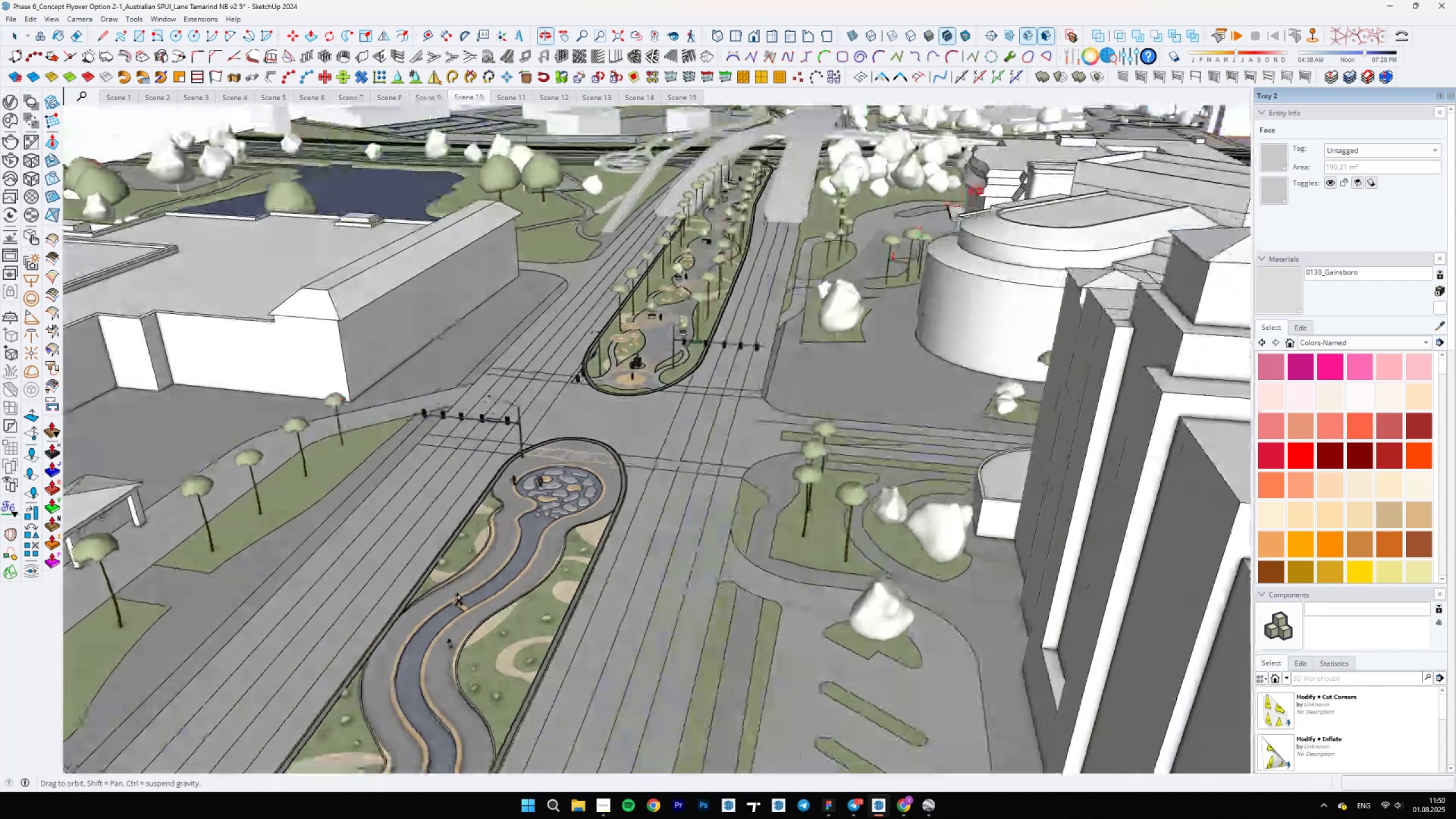 
scroll: coordinate [828, 378], scroll_direction: down, amount: 10.0
 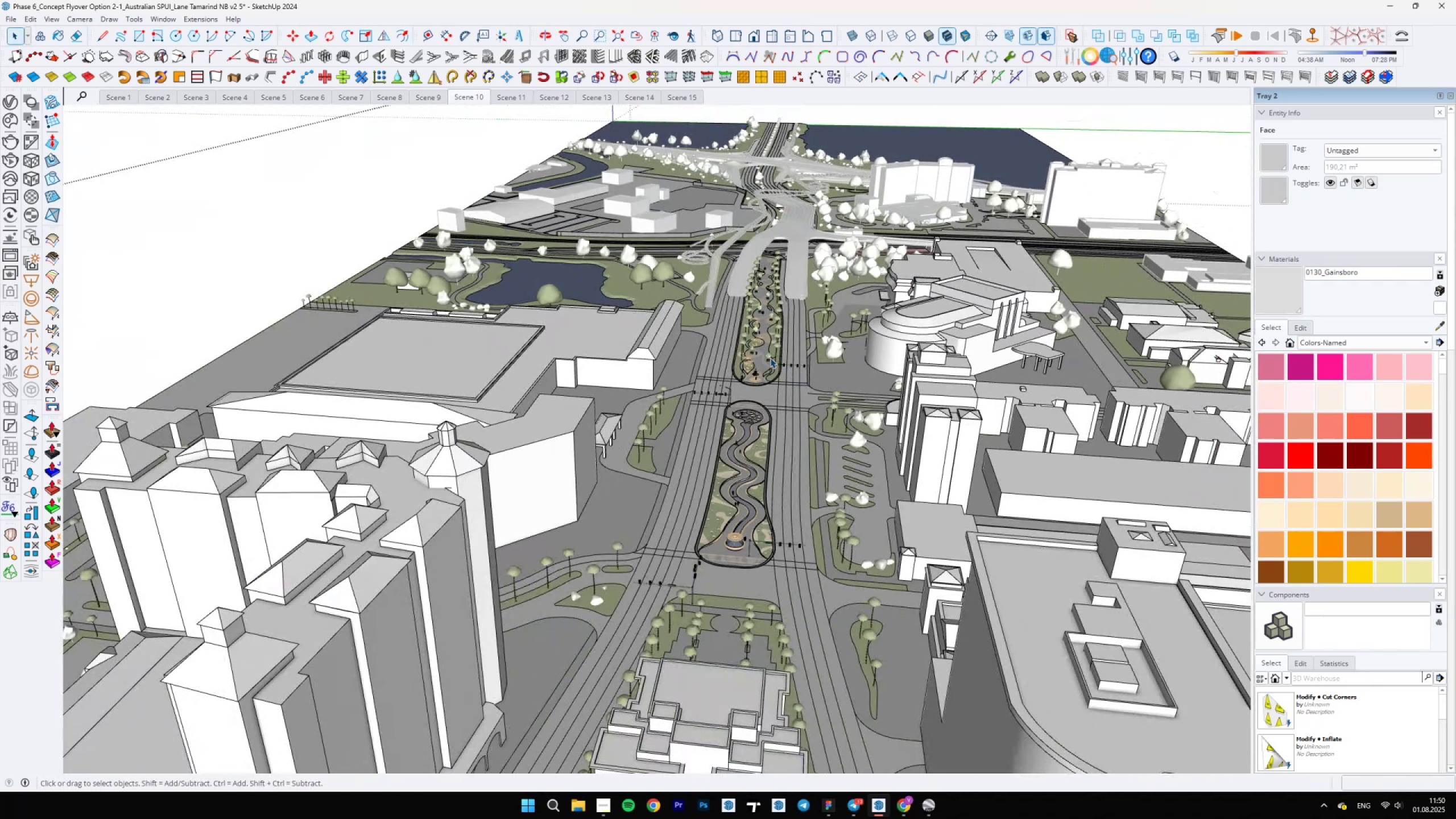 
hold_key(key=ShiftLeft, duration=0.62)
scroll: coordinate [609, 362], scroll_direction: up, amount: 17.0
 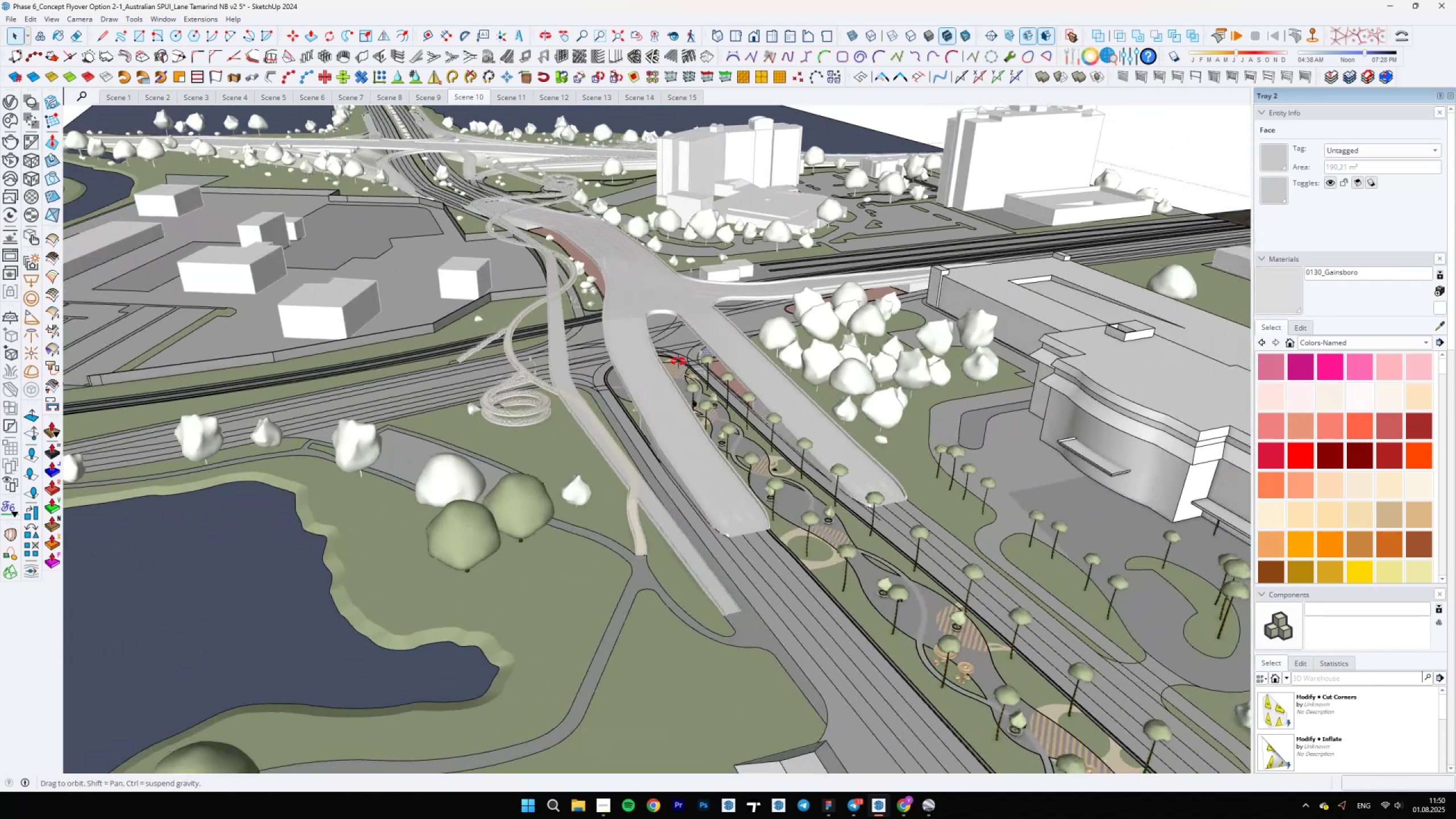 
hold_key(key=ShiftLeft, duration=0.66)
 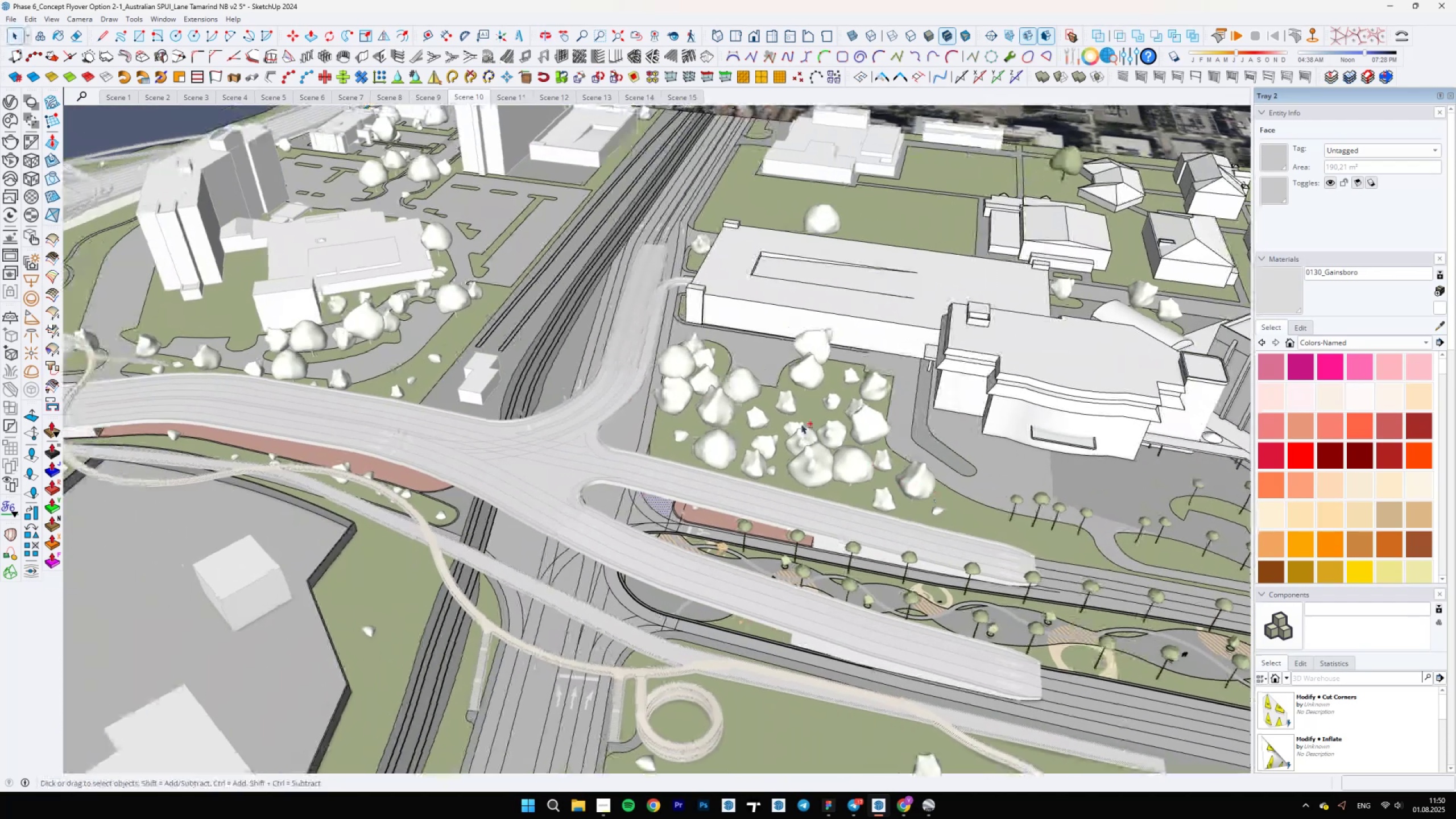 
scroll: coordinate [658, 304], scroll_direction: up, amount: 10.0
 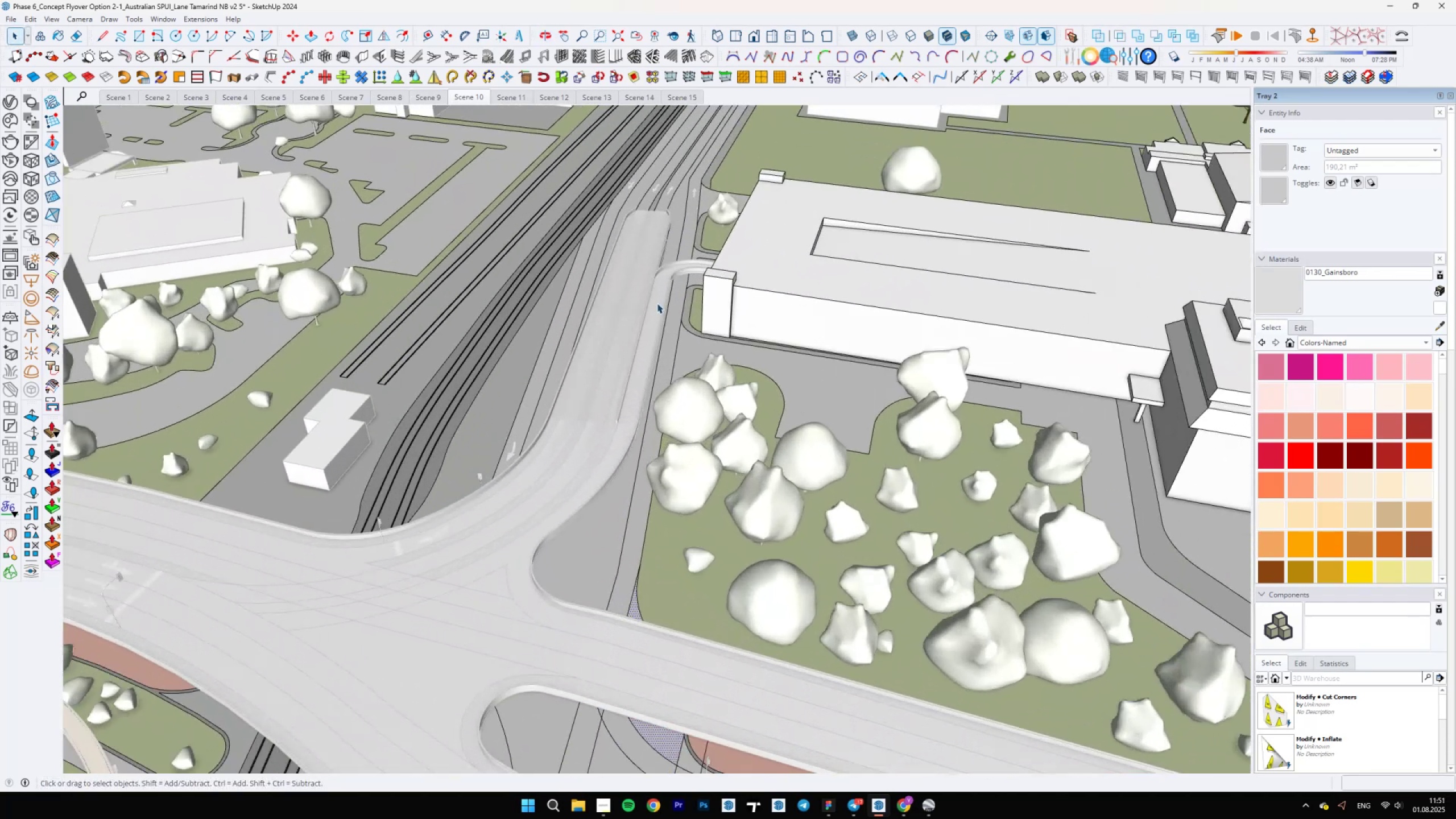 
hold_key(key=ShiftLeft, duration=0.75)
 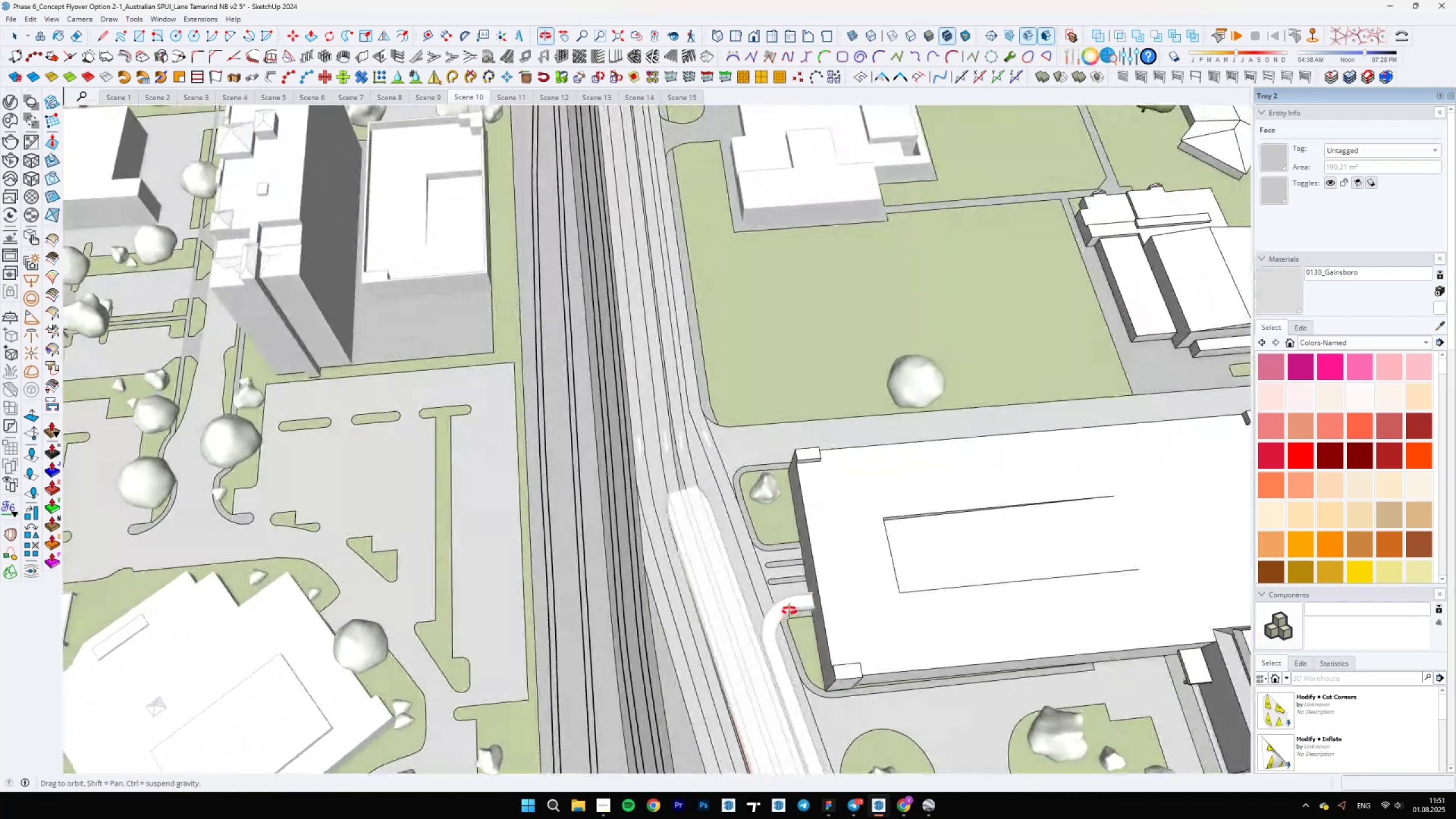 
scroll: coordinate [637, 529], scroll_direction: down, amount: 7.0
 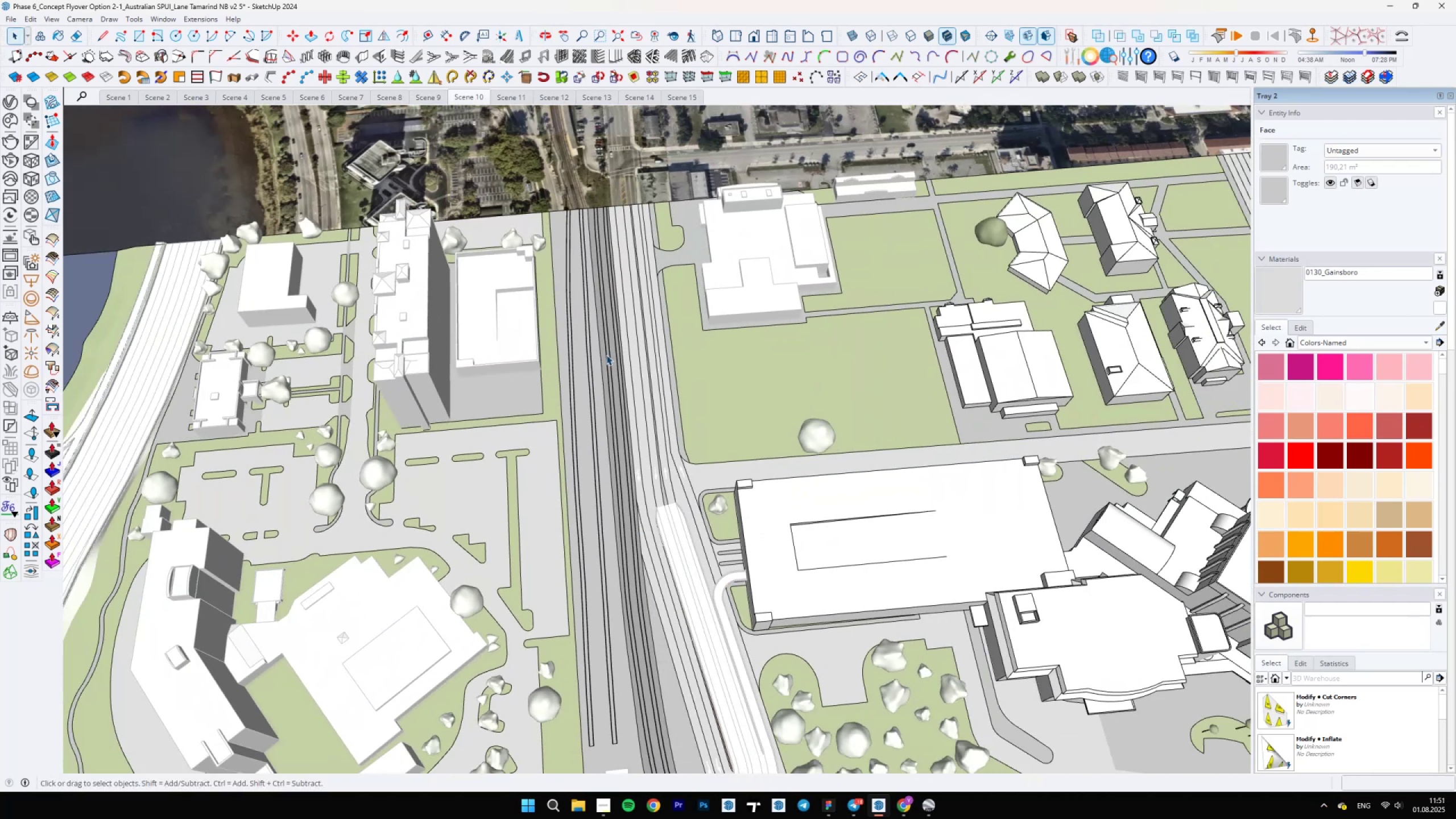 
scroll: coordinate [679, 481], scroll_direction: up, amount: 6.0
 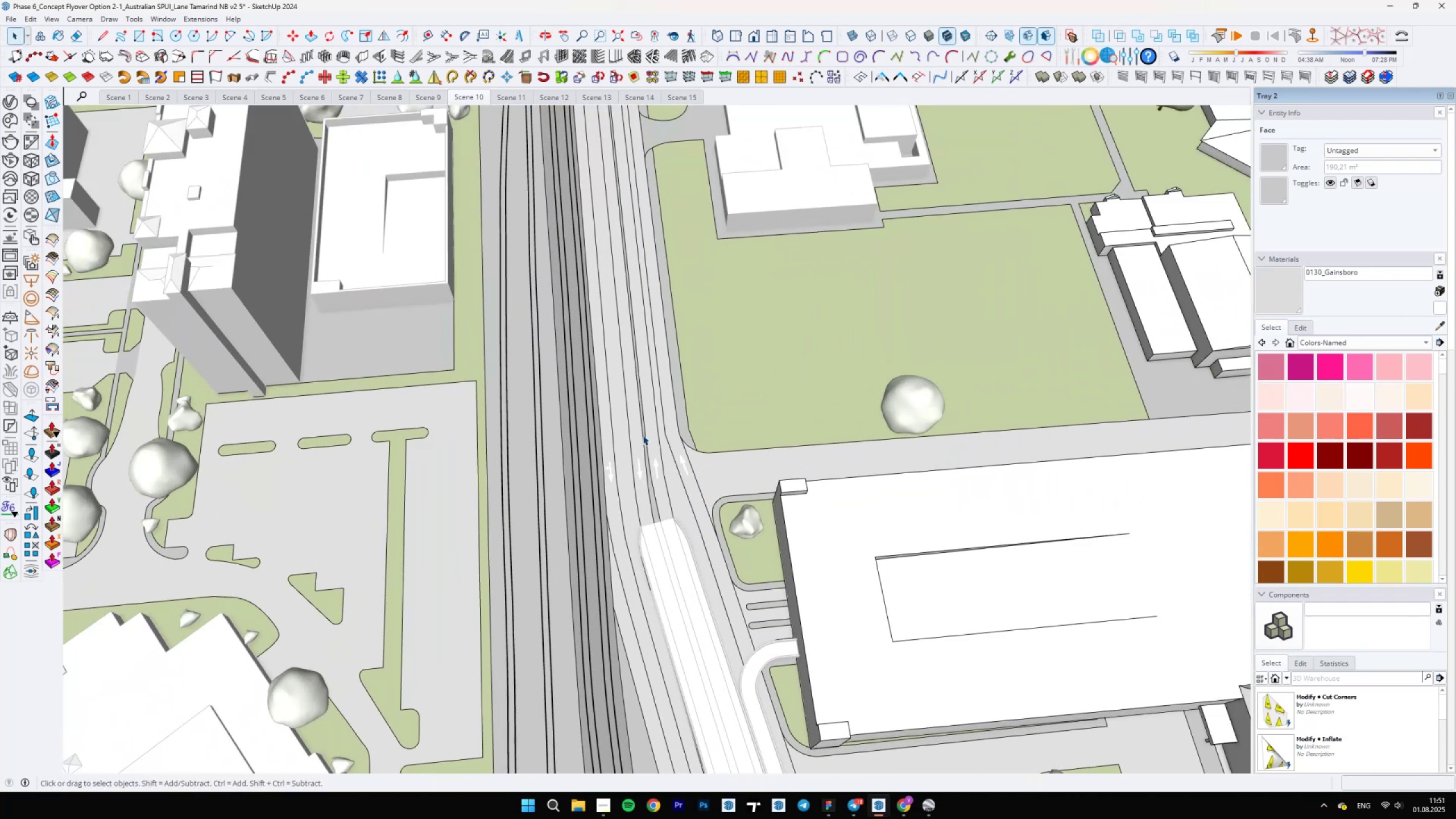 
scroll: coordinate [664, 429], scroll_direction: down, amount: 4.0
 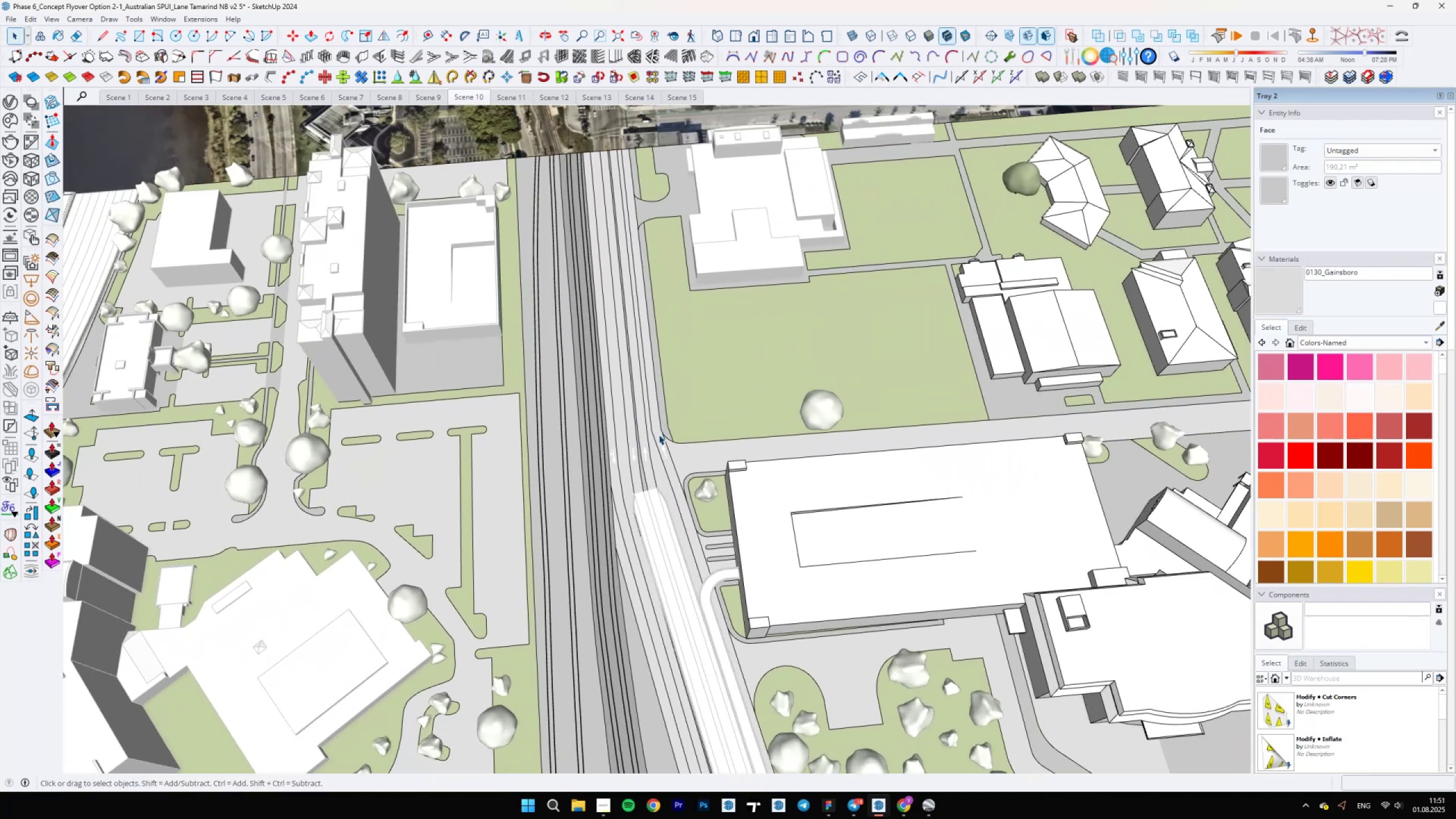 
double_click([659, 435])
 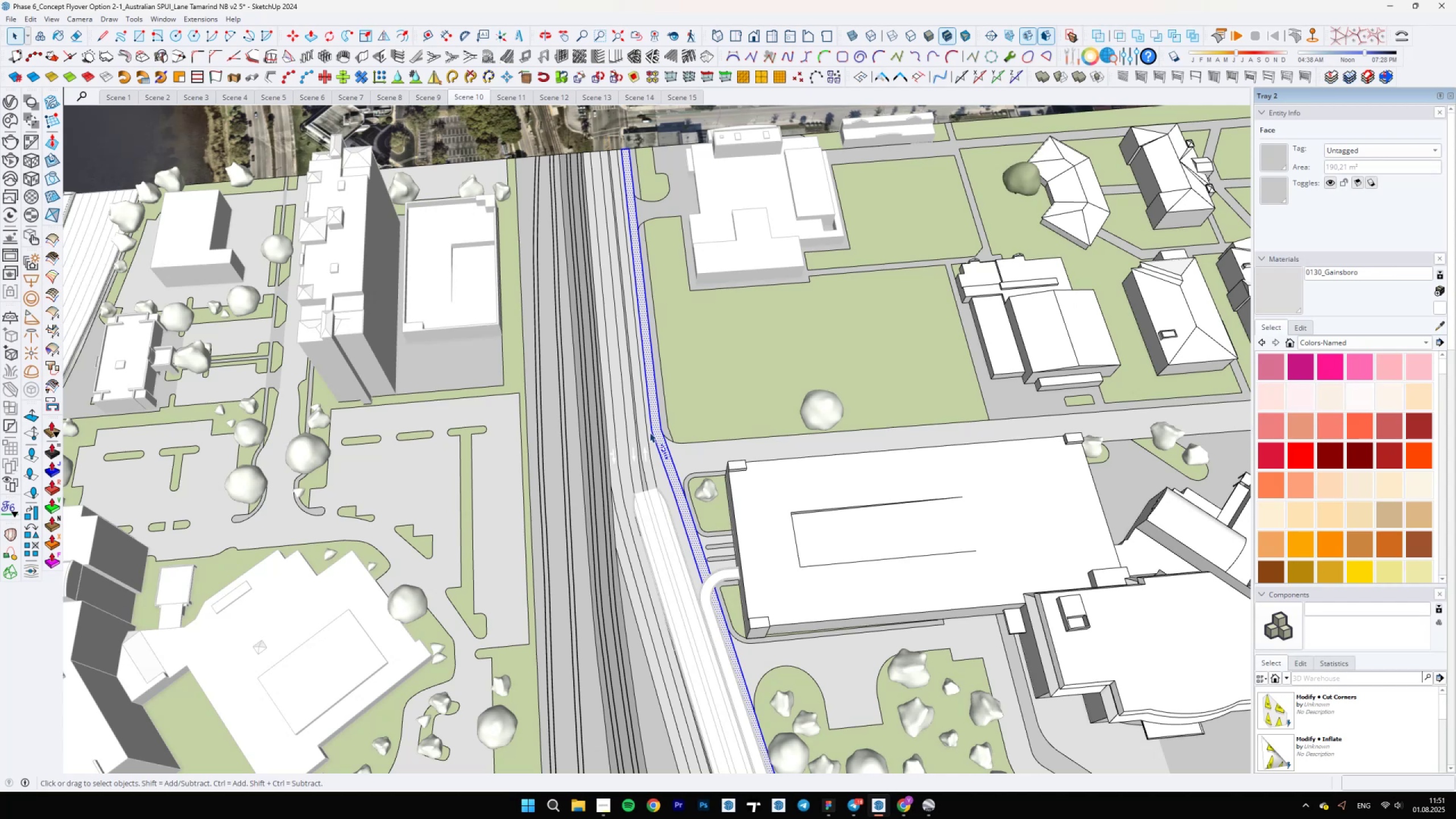 
left_click([648, 430])
 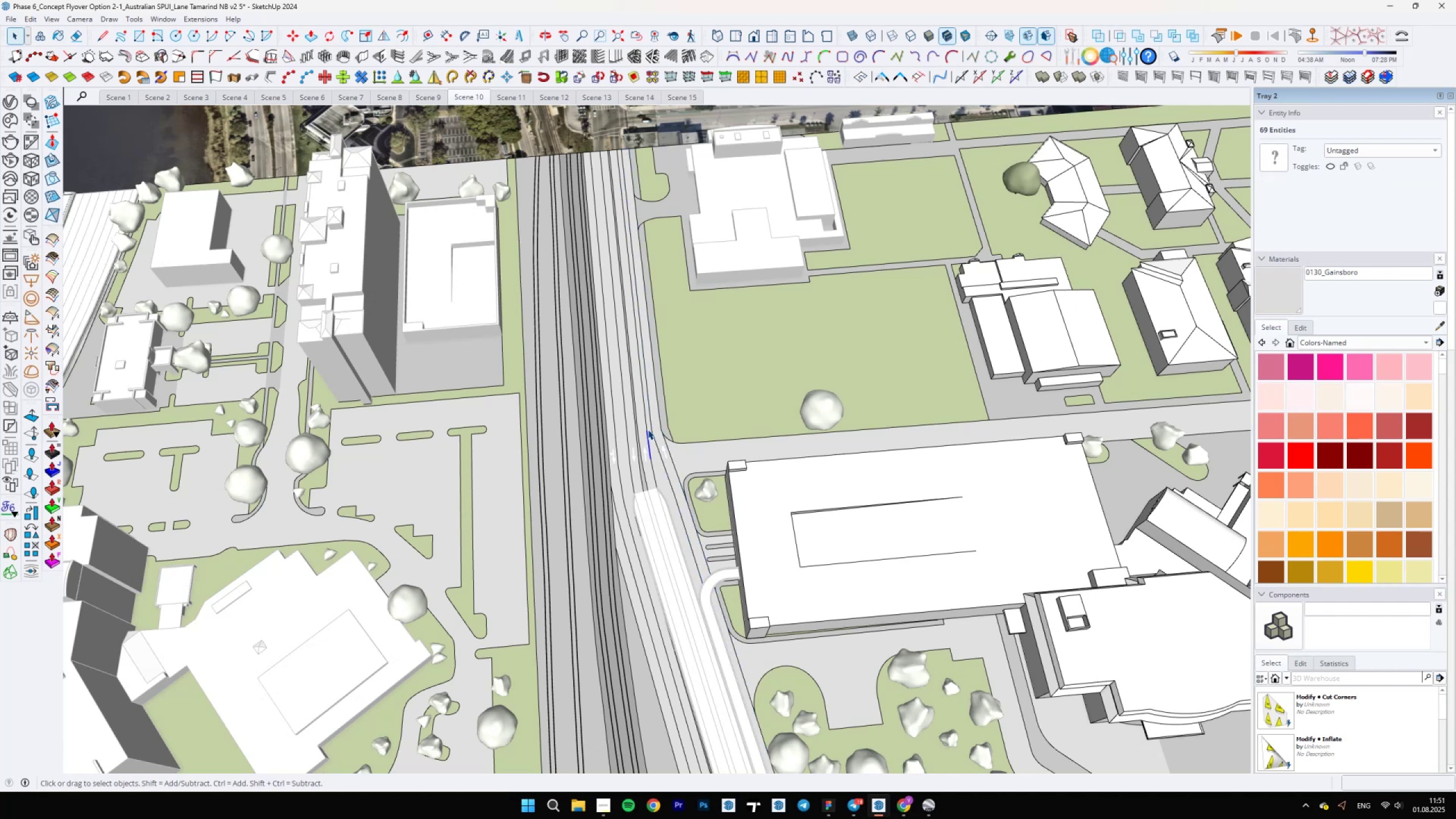 
scroll: coordinate [648, 429], scroll_direction: down, amount: 4.0
 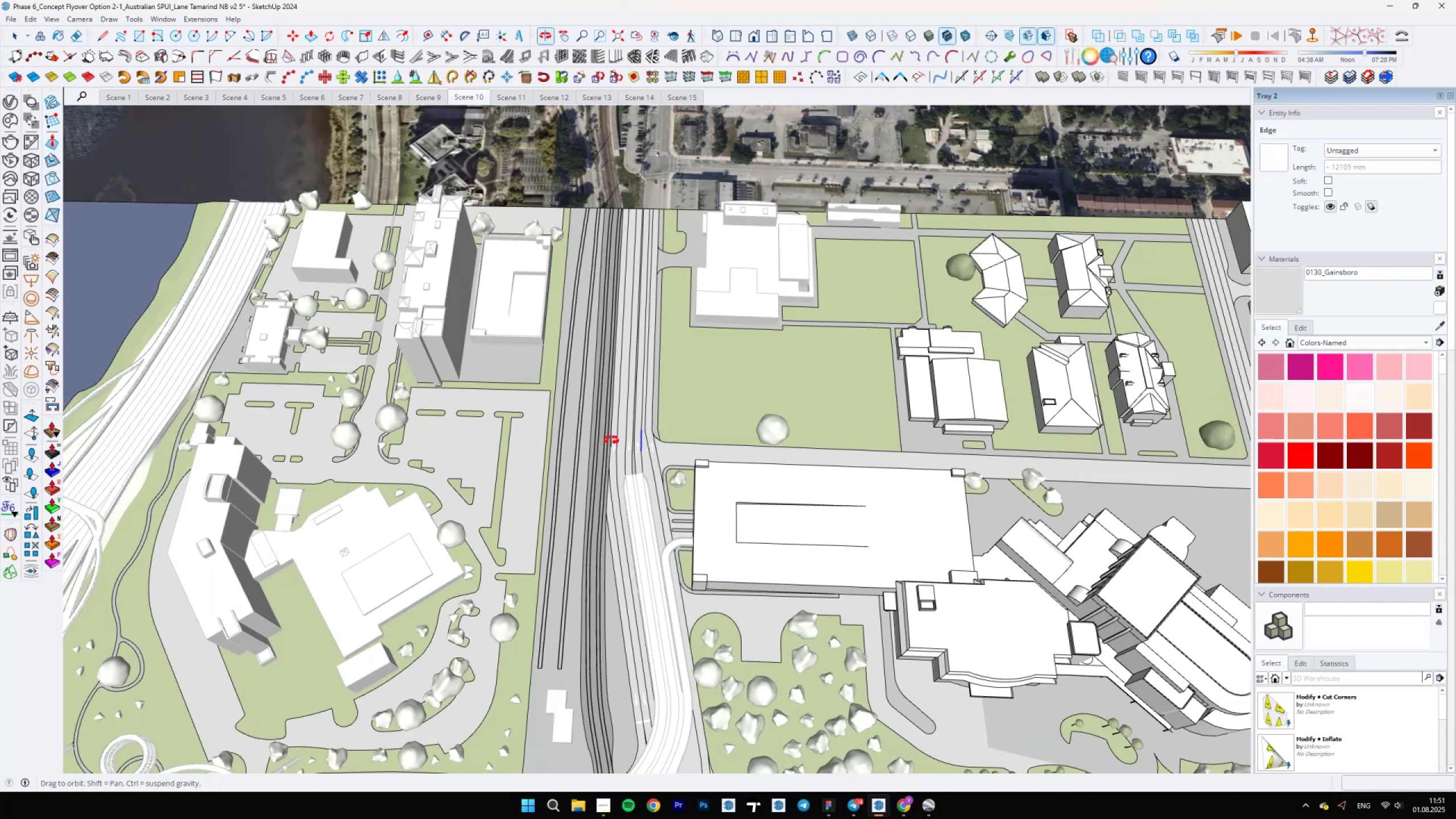 
scroll: coordinate [646, 402], scroll_direction: up, amount: 6.0
 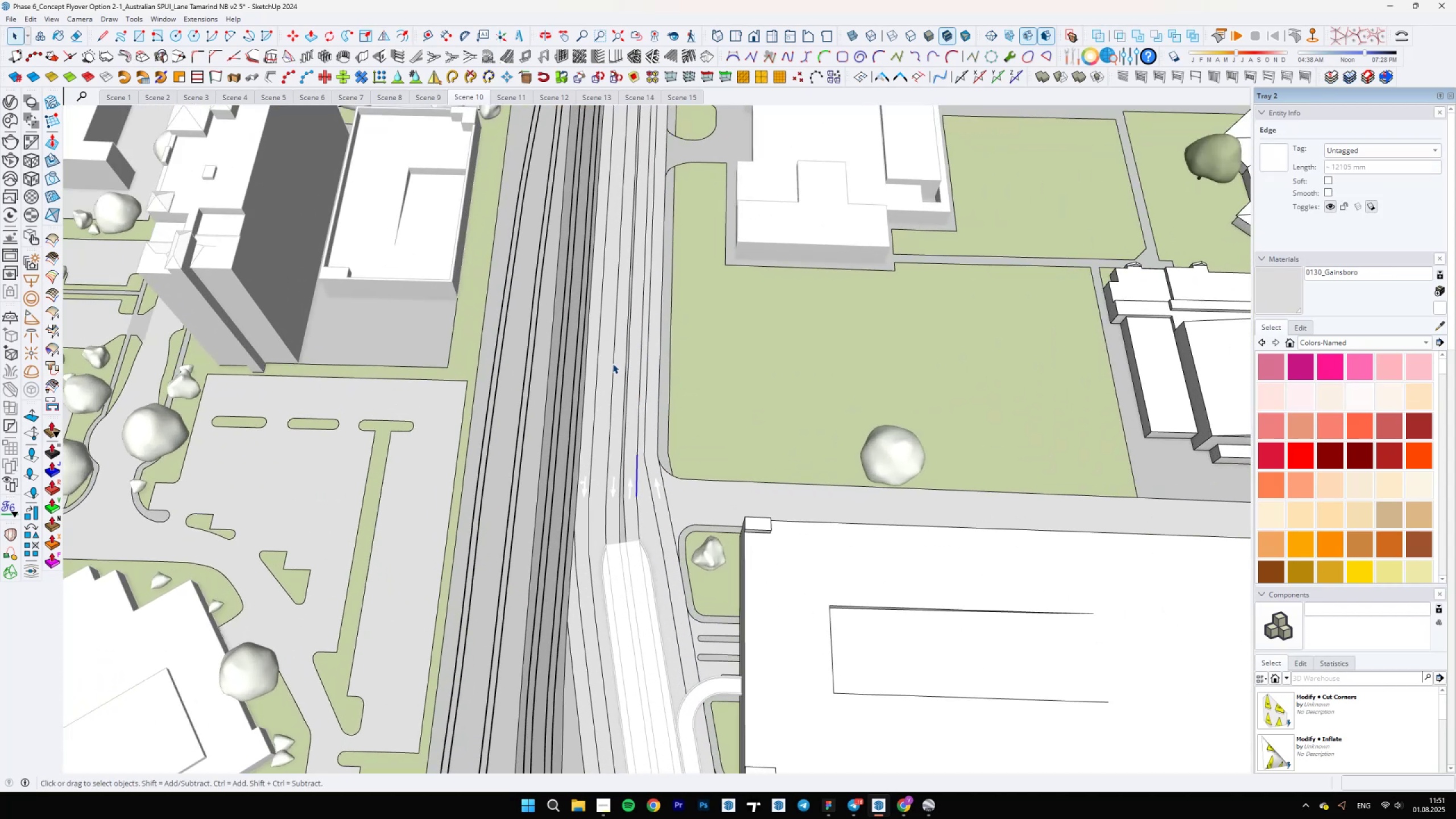 
scroll: coordinate [577, 362], scroll_direction: down, amount: 2.0
 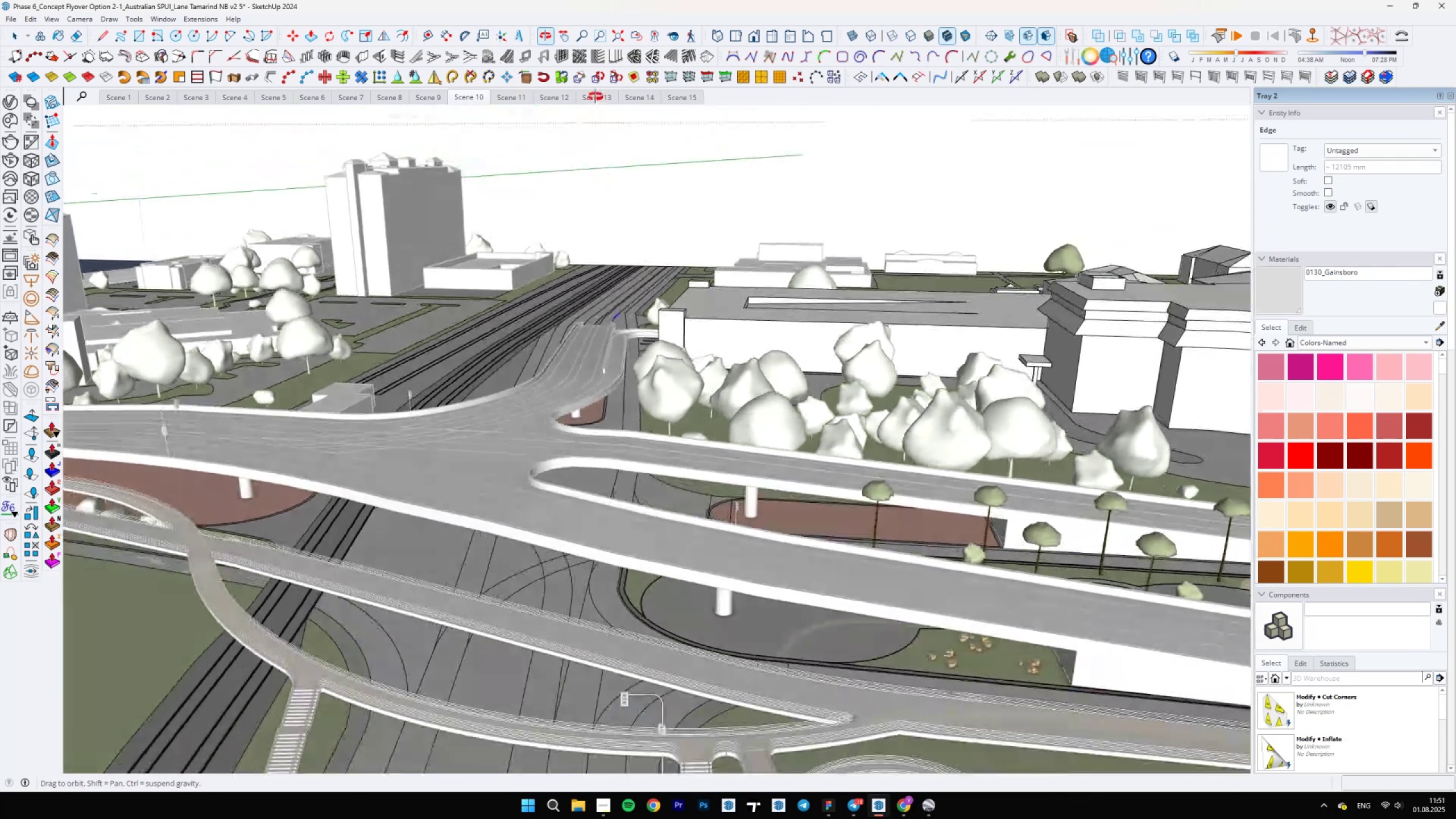 
wait(6.54)
 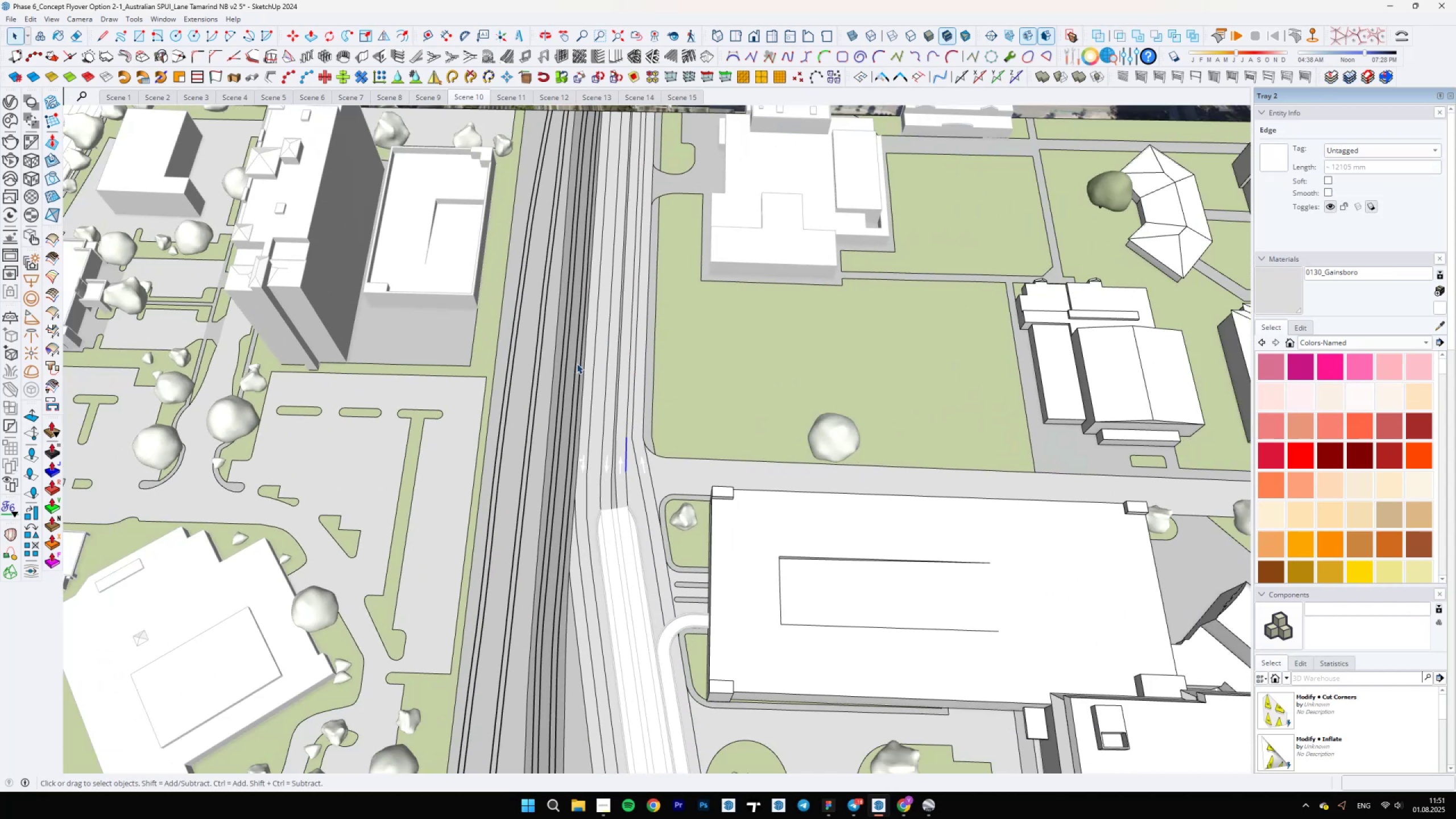 
scroll: coordinate [624, 260], scroll_direction: down, amount: 5.0
 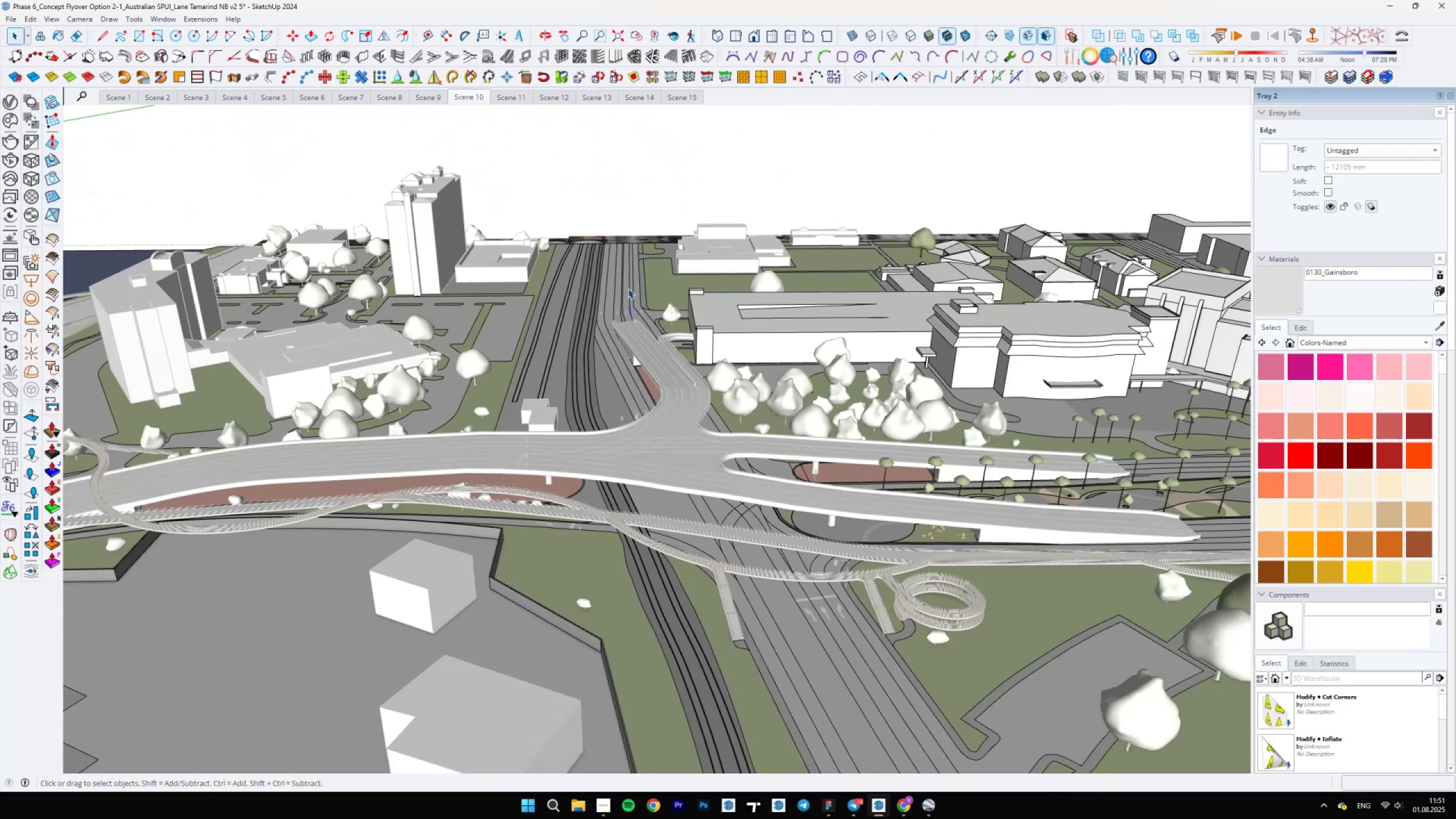 
key(Backslash)
 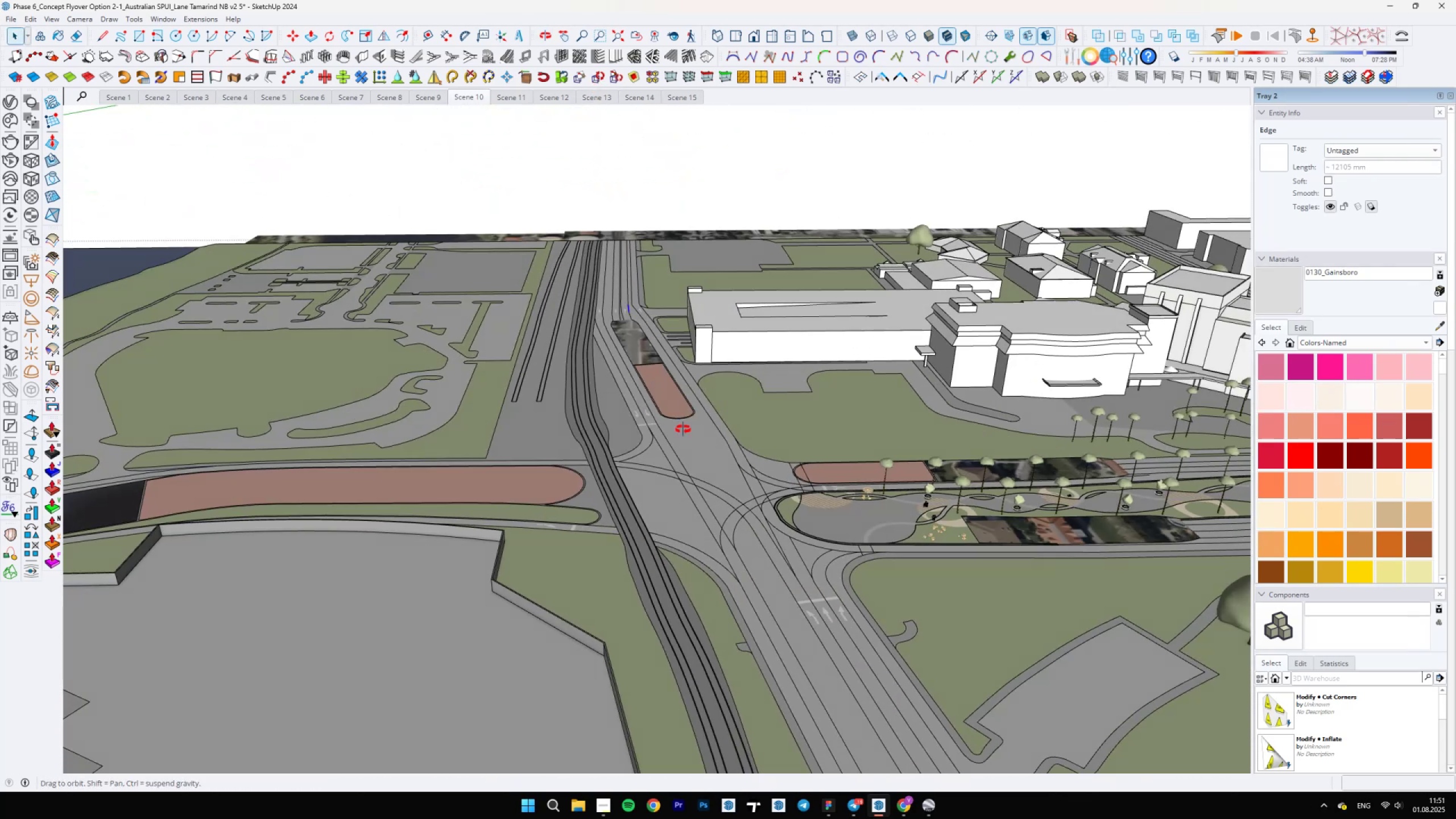 
scroll: coordinate [779, 526], scroll_direction: up, amount: 11.0
 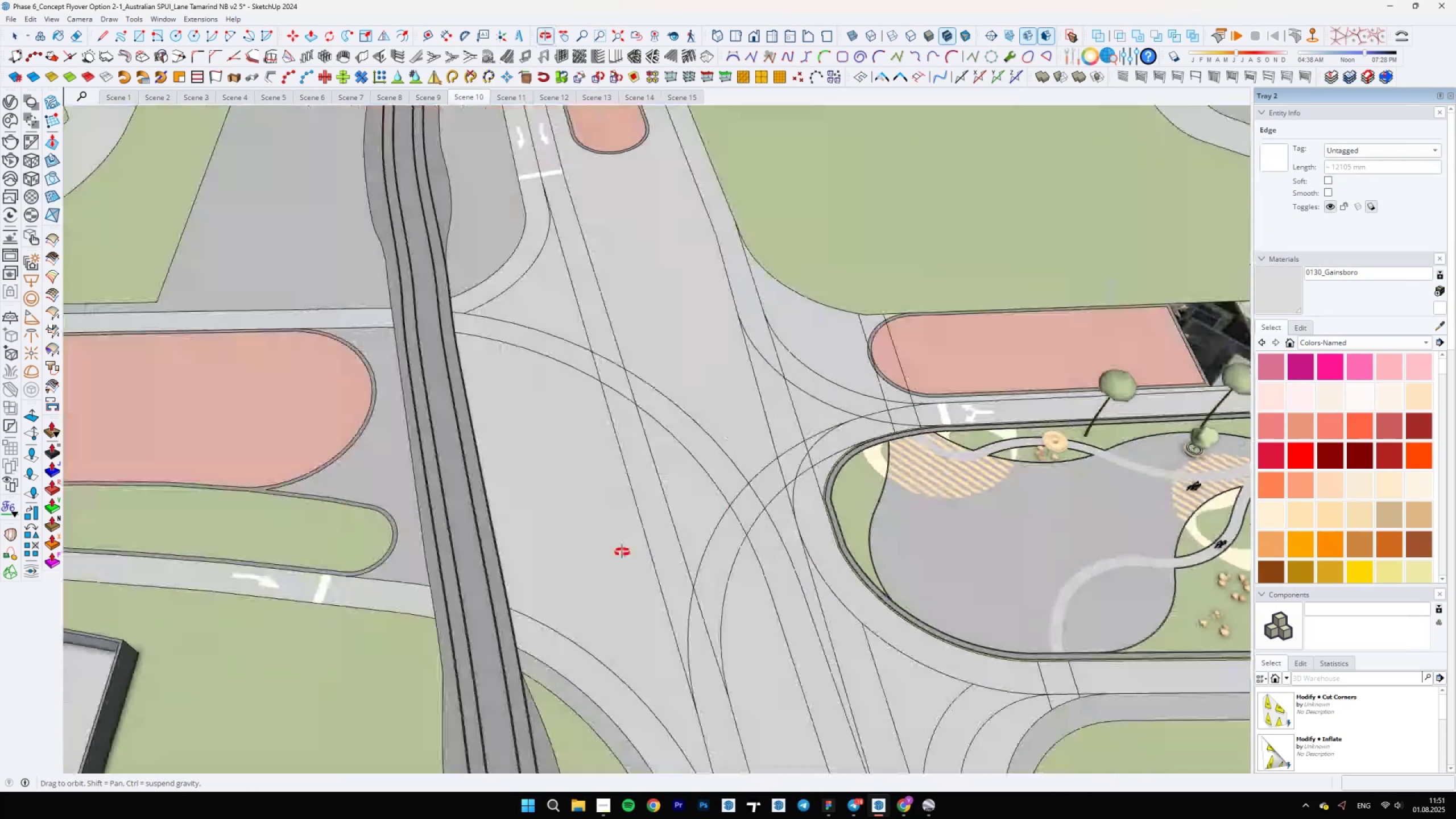 
scroll: coordinate [726, 381], scroll_direction: down, amount: 18.0
 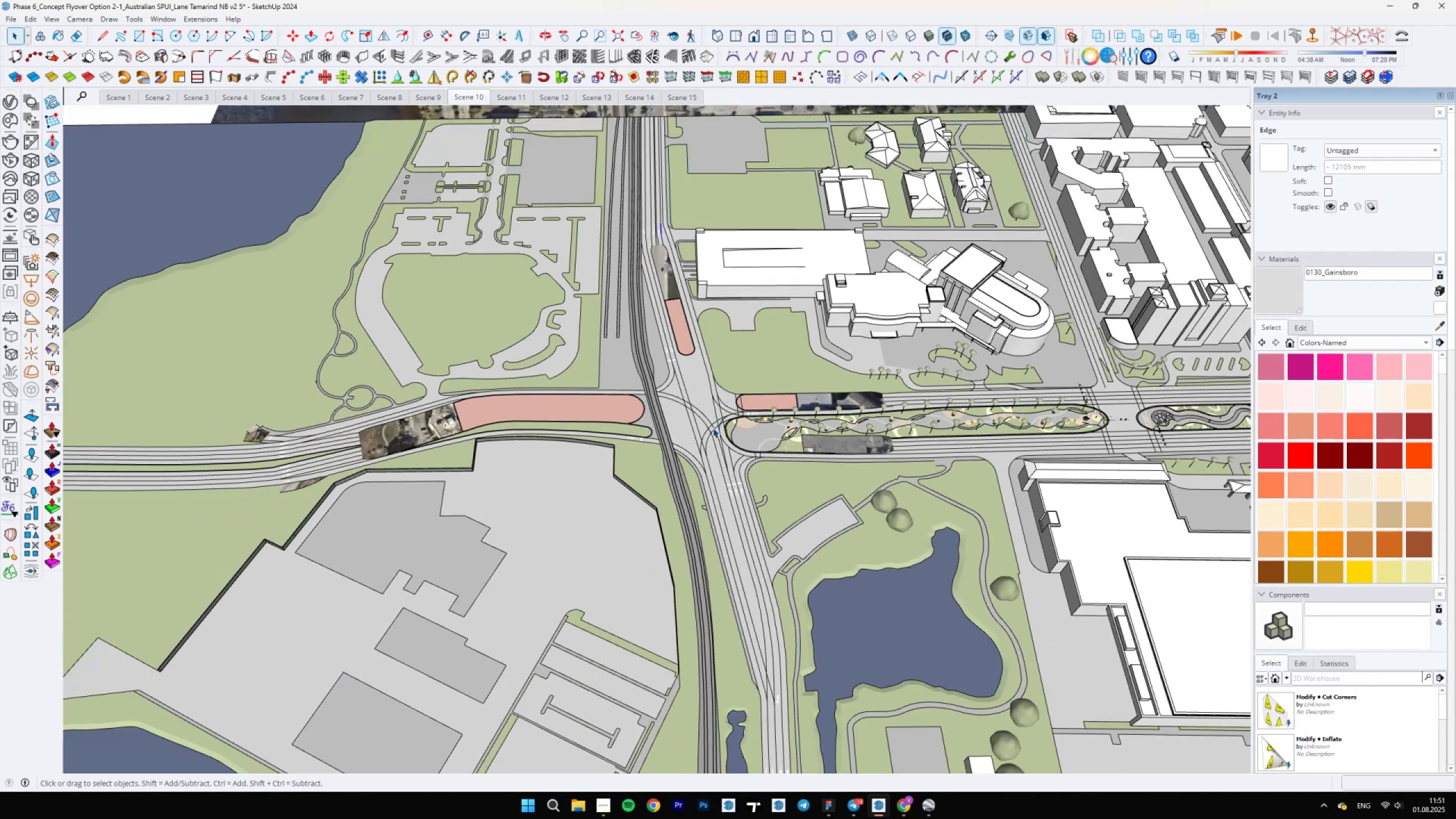 
scroll: coordinate [706, 448], scroll_direction: up, amount: 10.0
 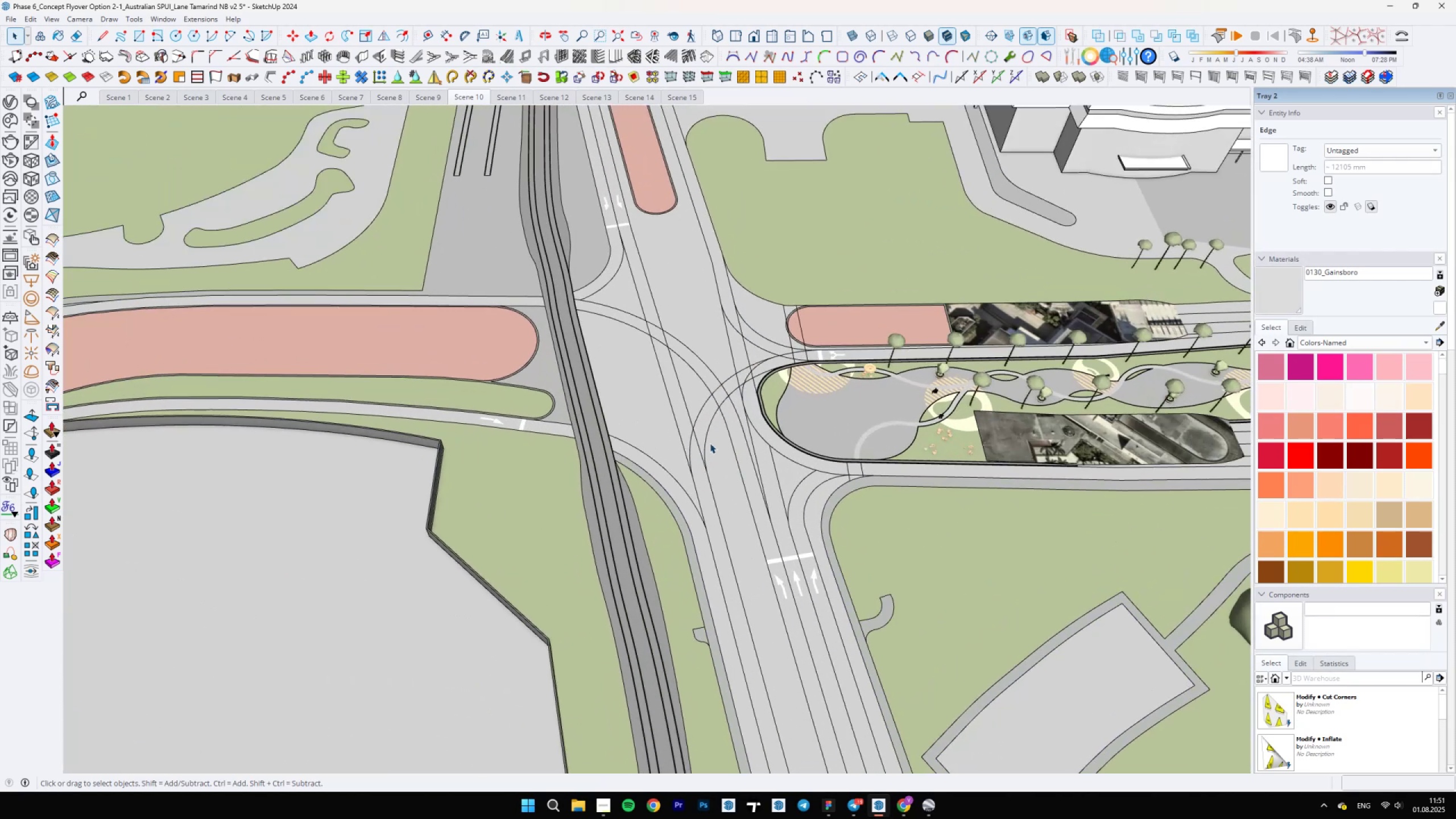 
scroll: coordinate [698, 490], scroll_direction: down, amount: 10.0
 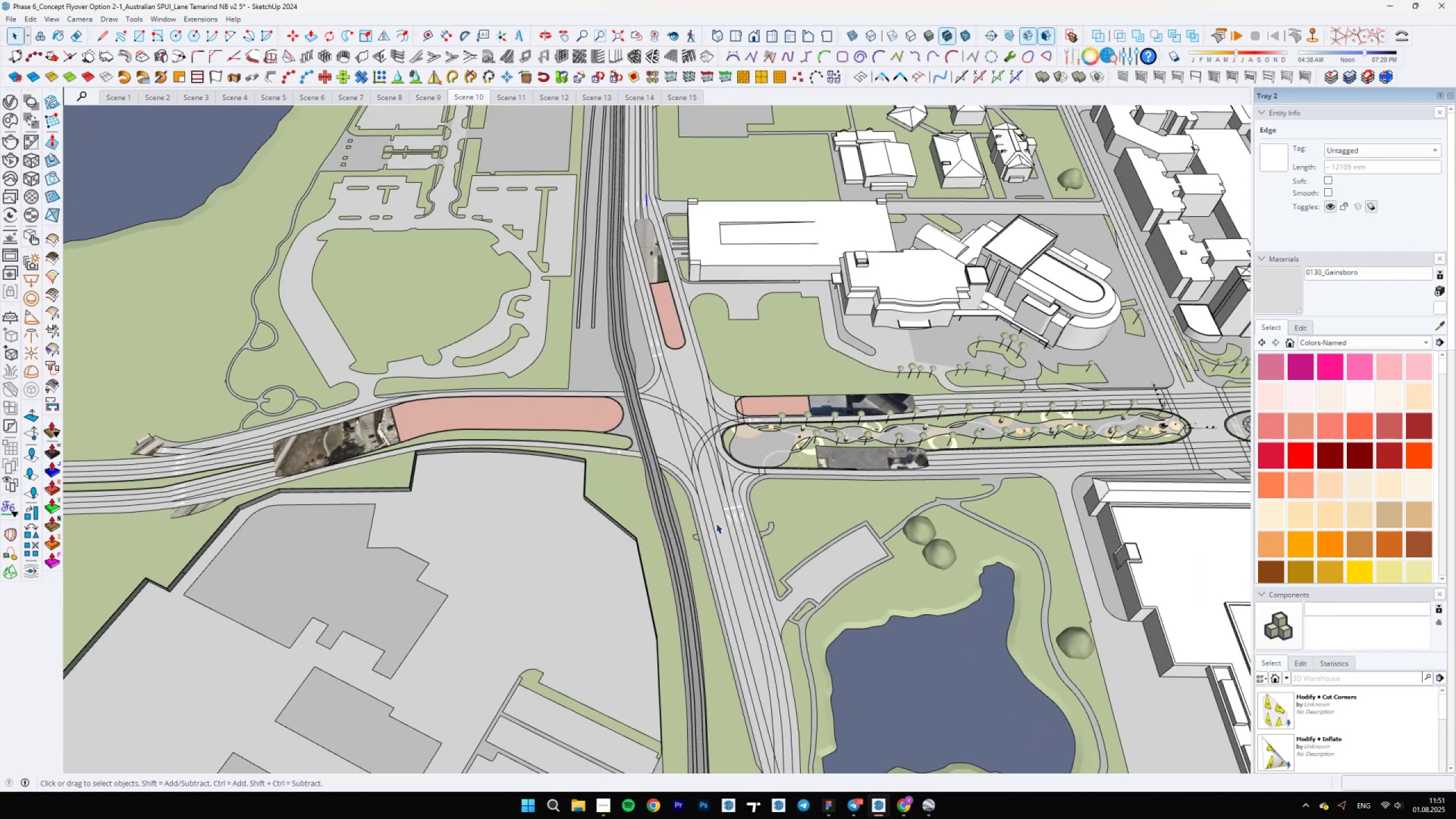 
left_click([716, 523])
 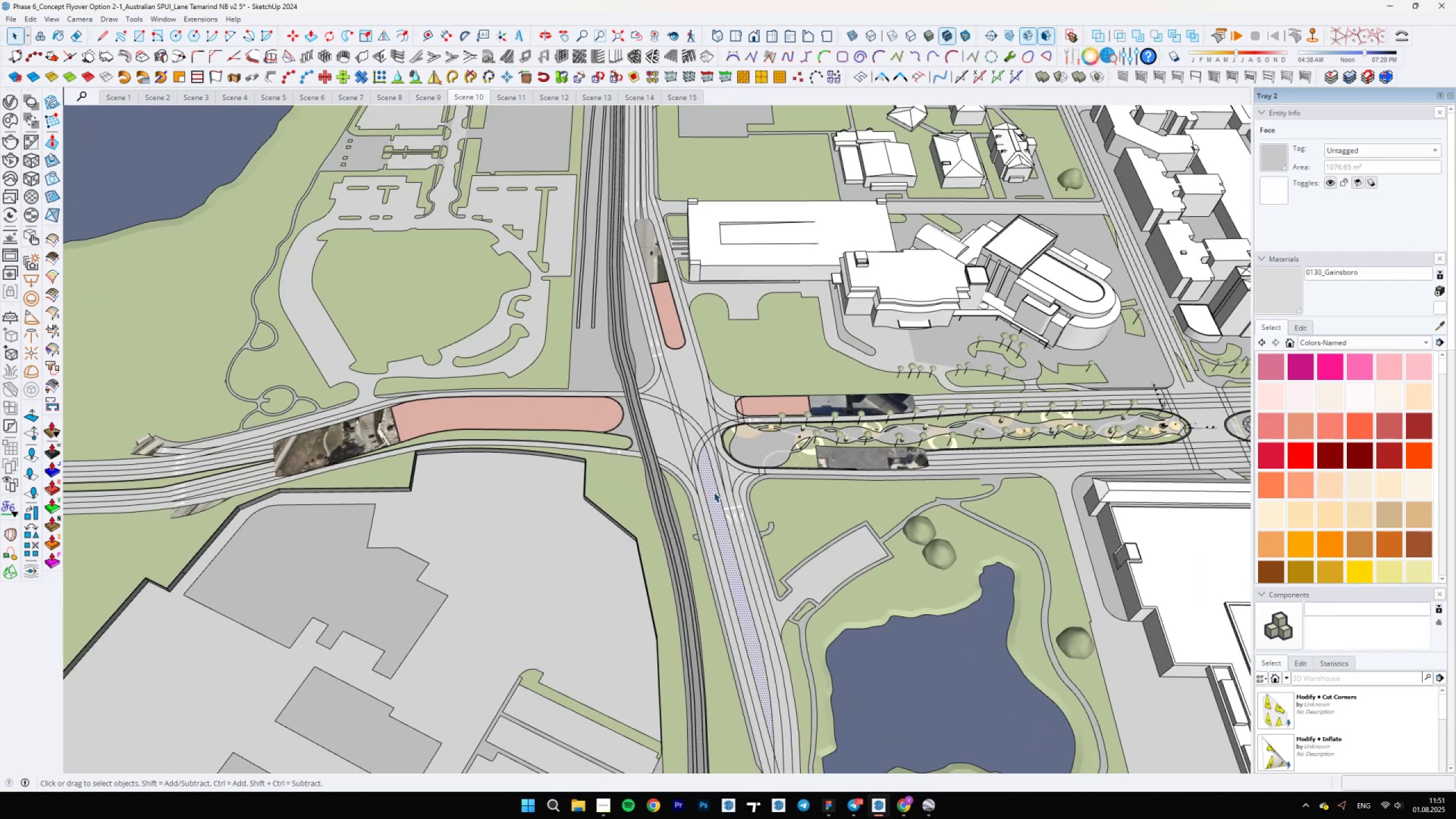 
scroll: coordinate [600, 479], scroll_direction: up, amount: 24.0
 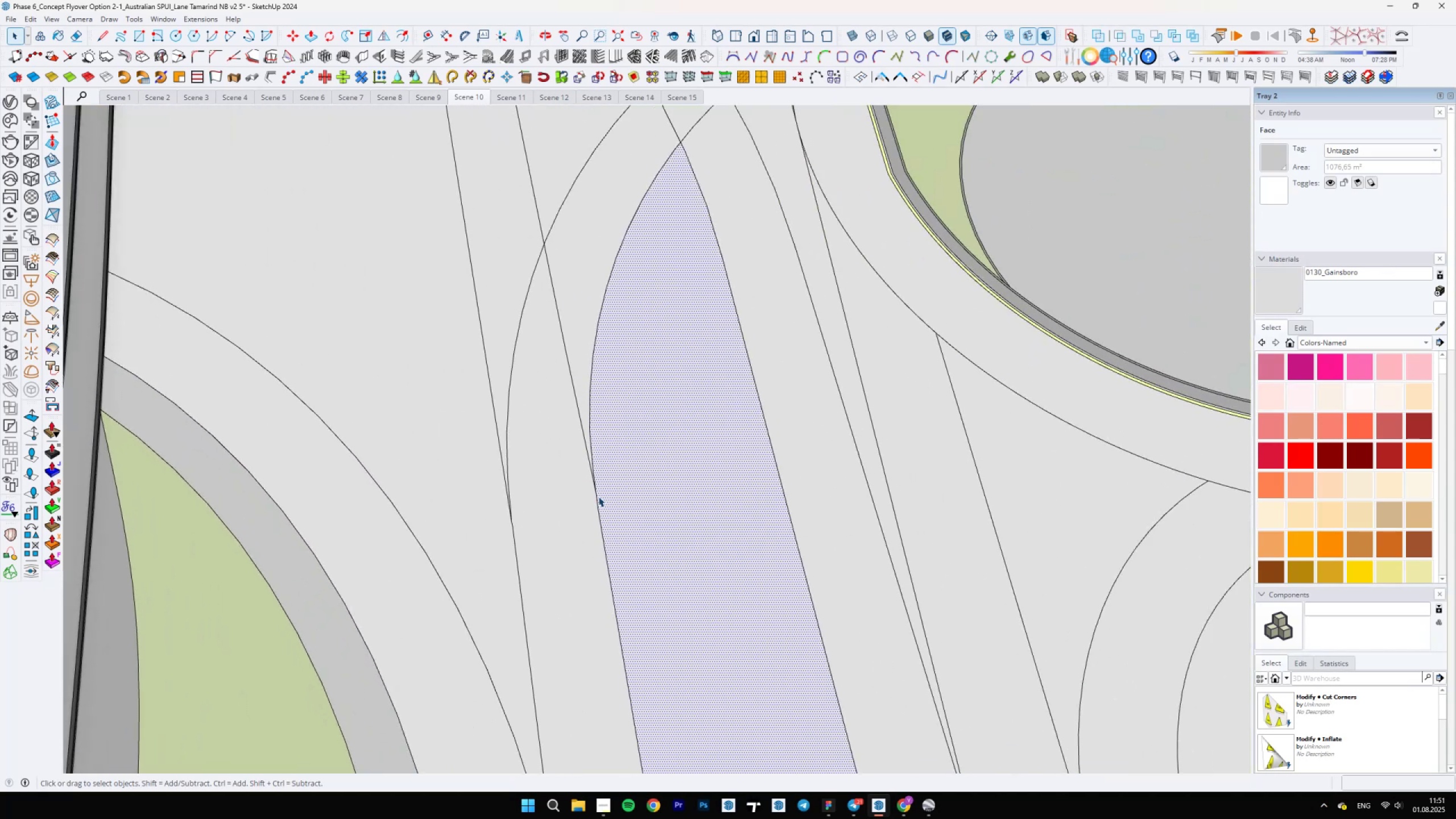 
type(aa24)
 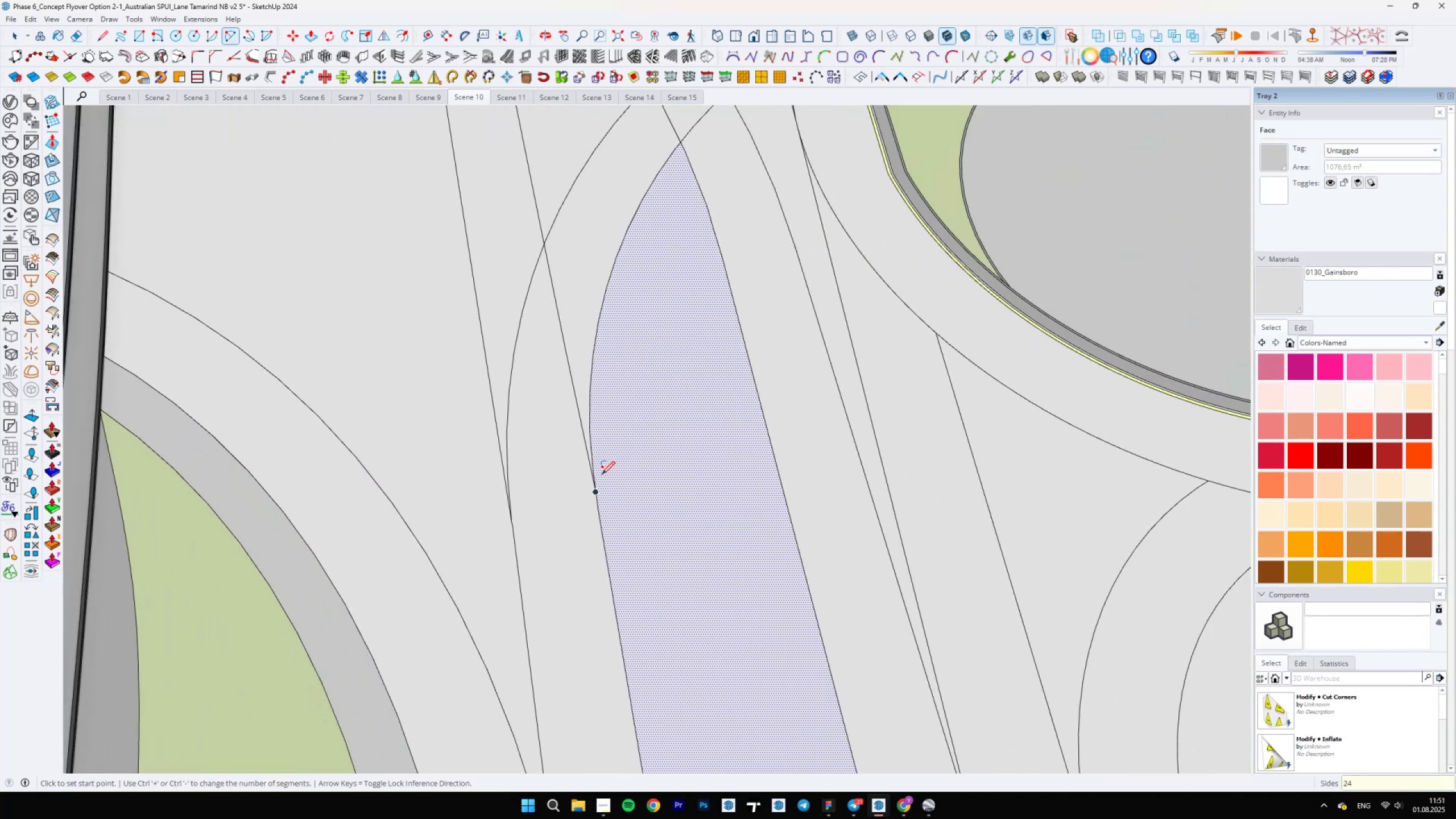 
key(Enter)
 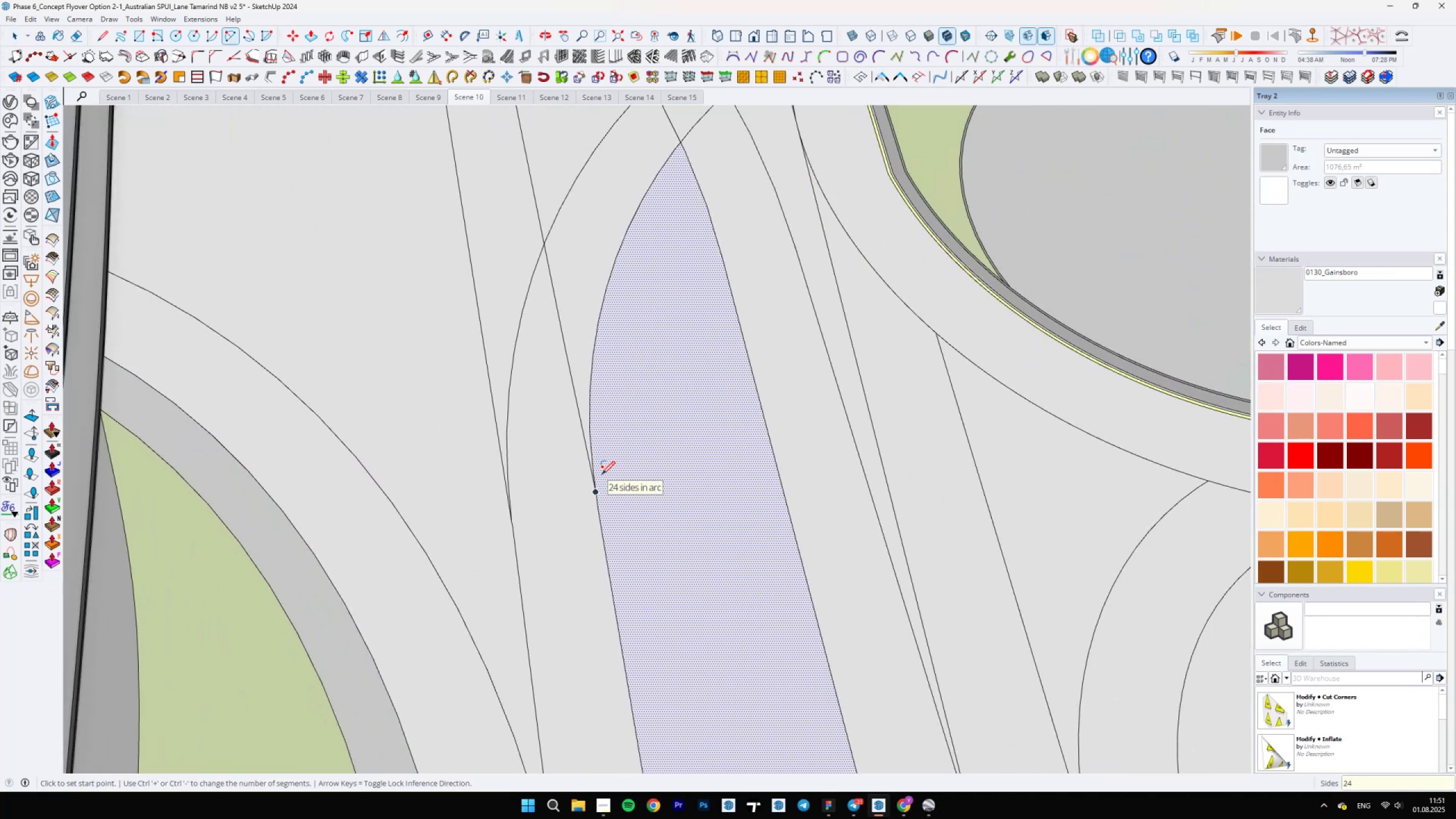 
type(c50)
 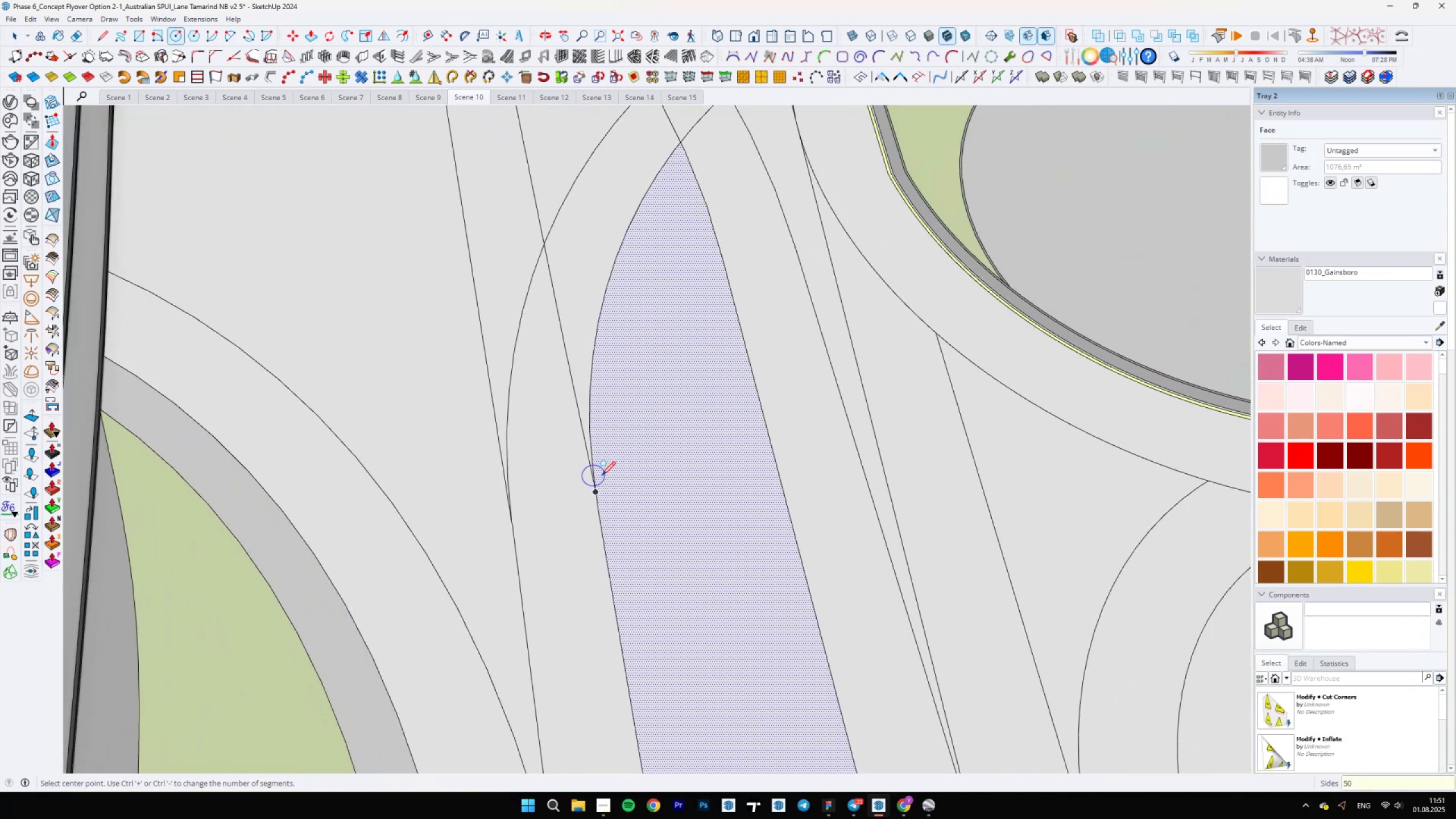 
key(Enter)
 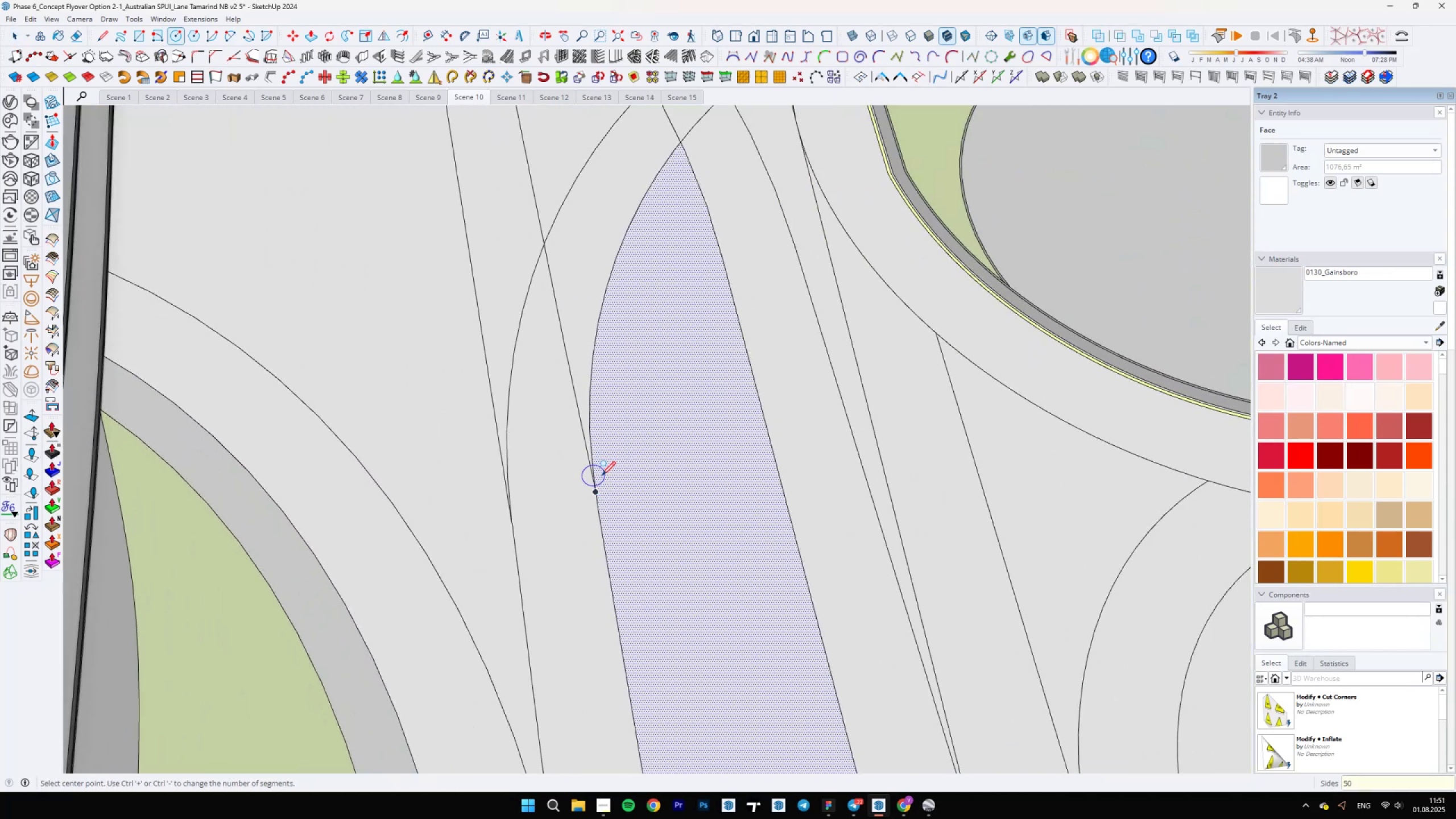 
key(A)
 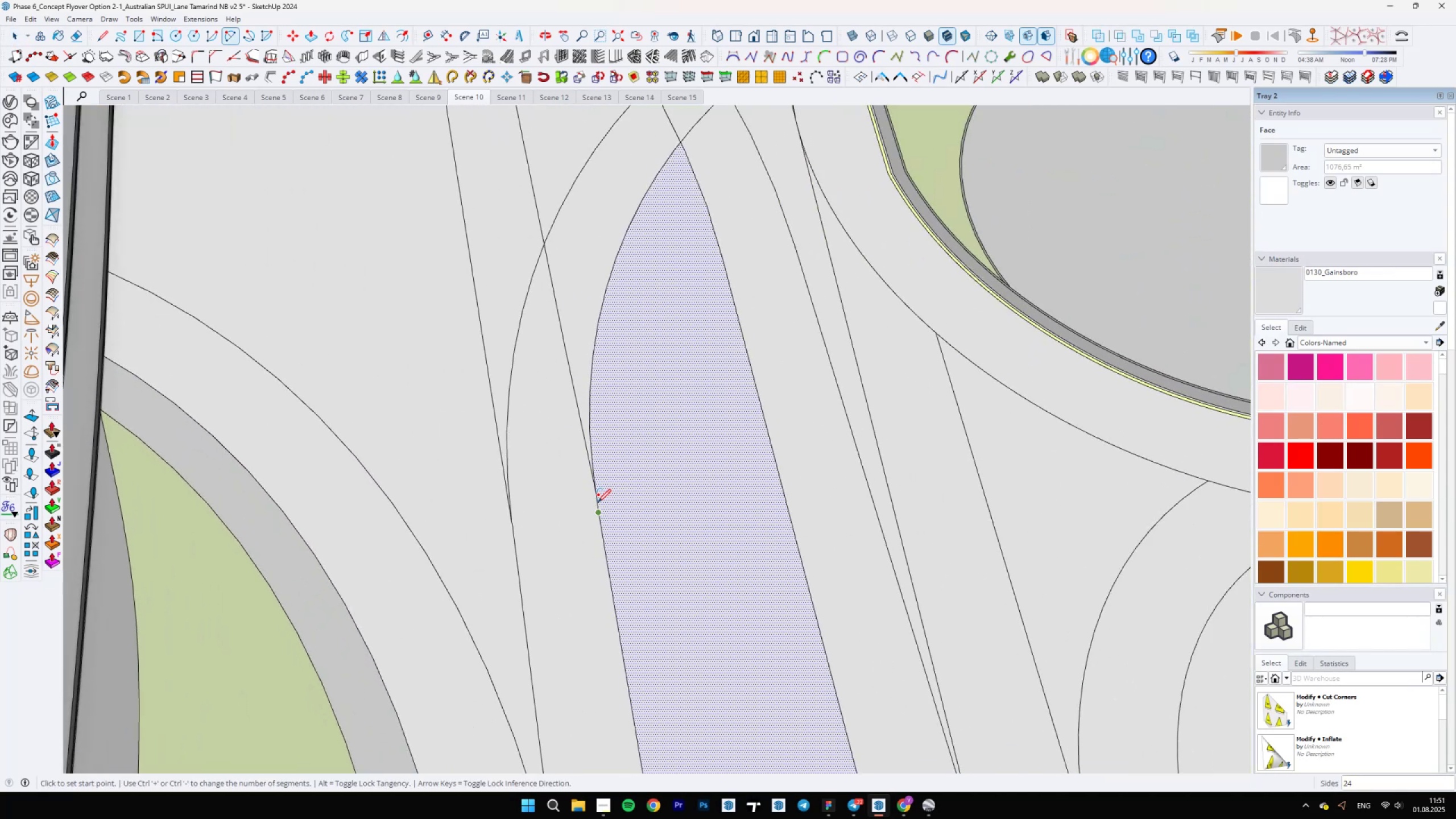 
left_click([598, 498])
 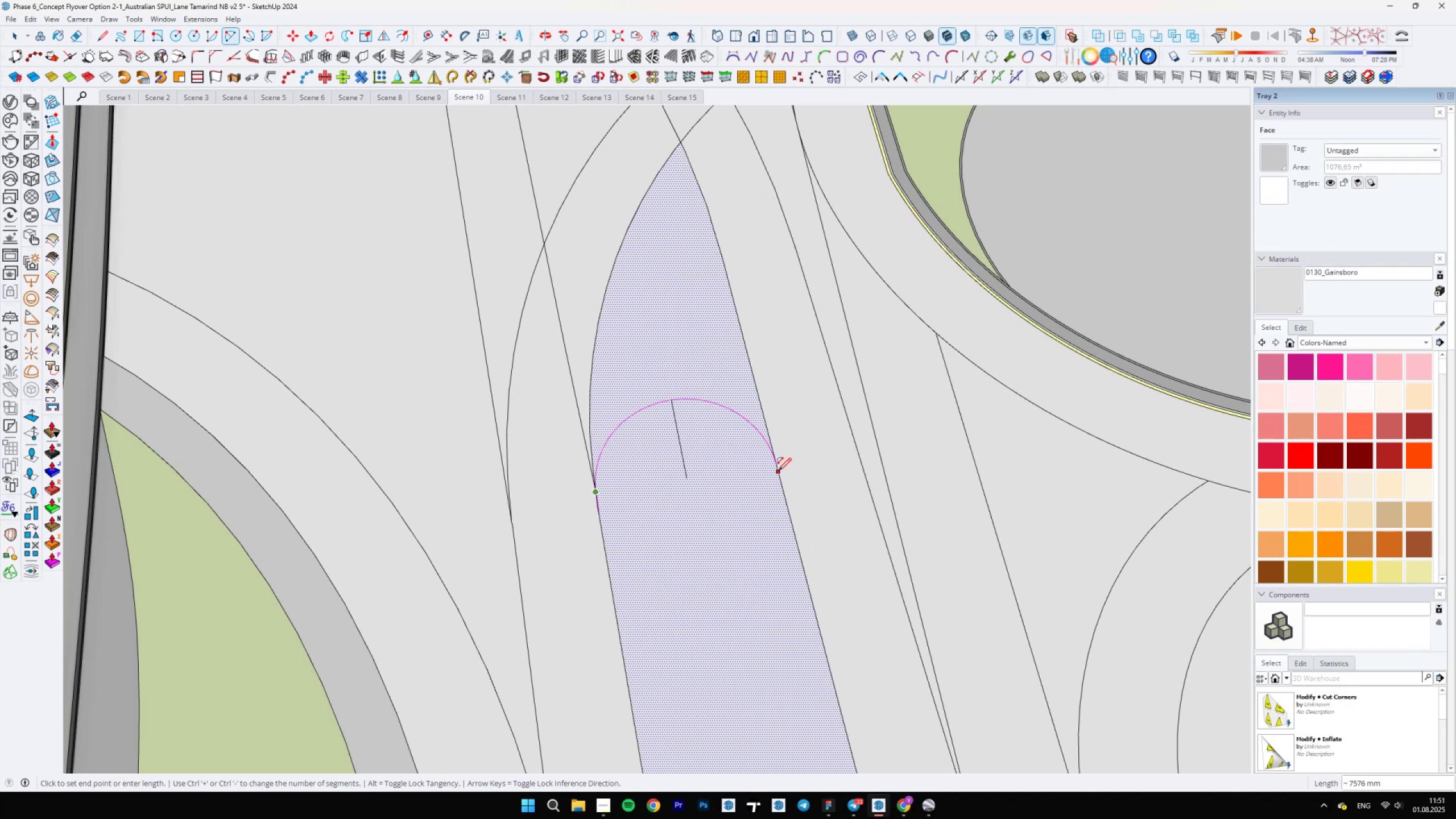 
double_click([777, 467])
 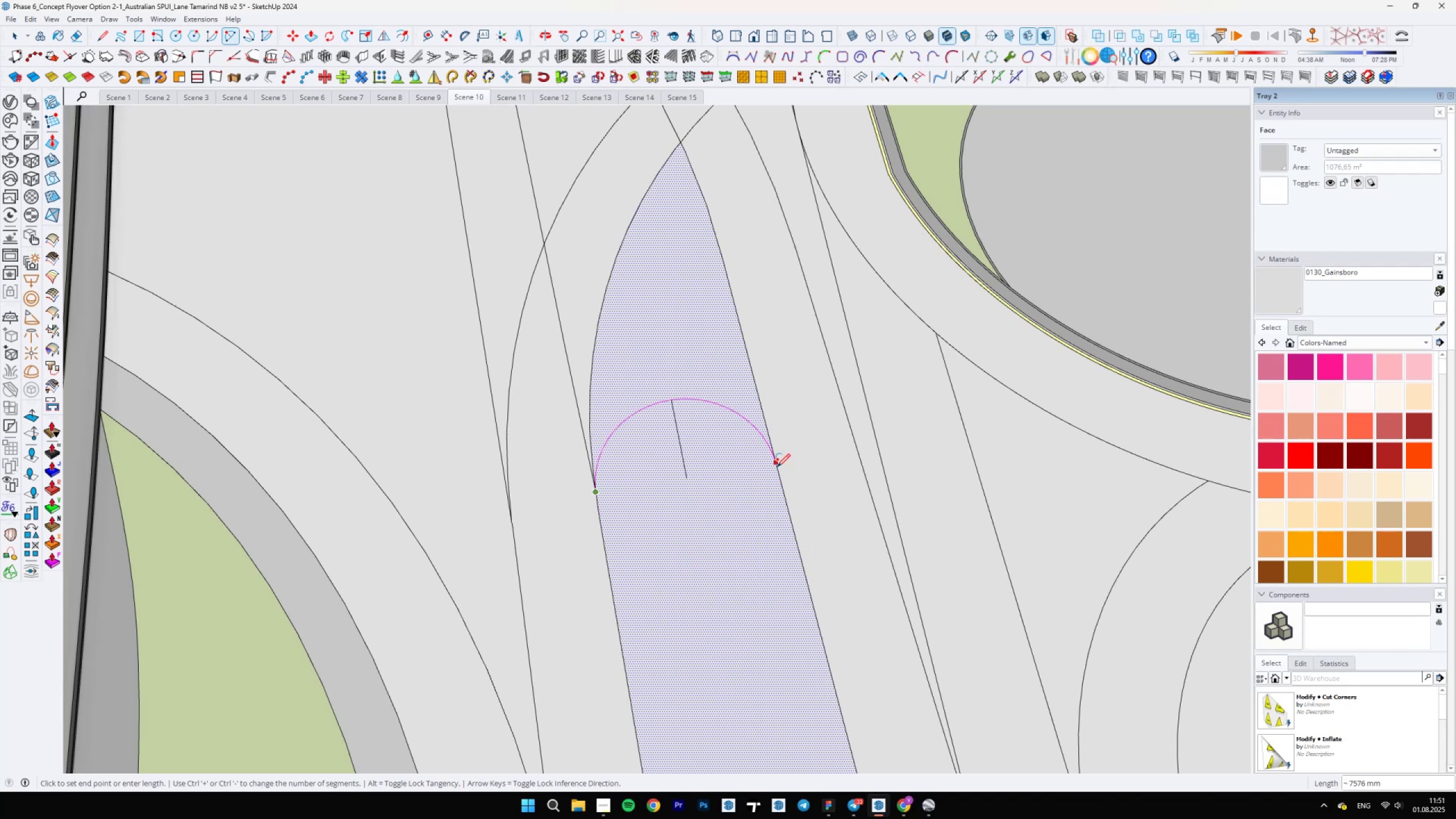 
hold_key(key=Space, duration=0.33)
 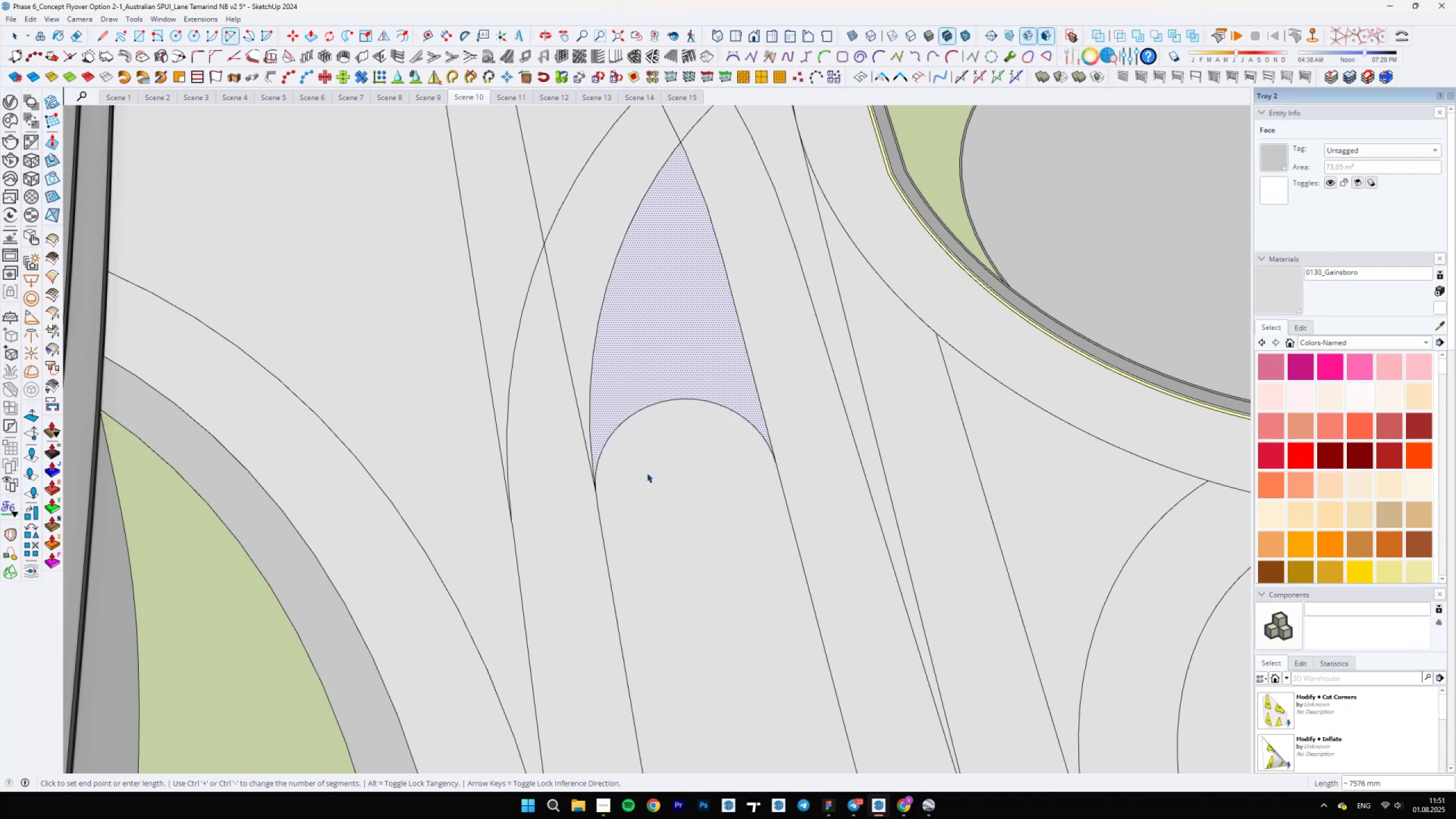 
scroll: coordinate [570, 499], scroll_direction: down, amount: 24.0
 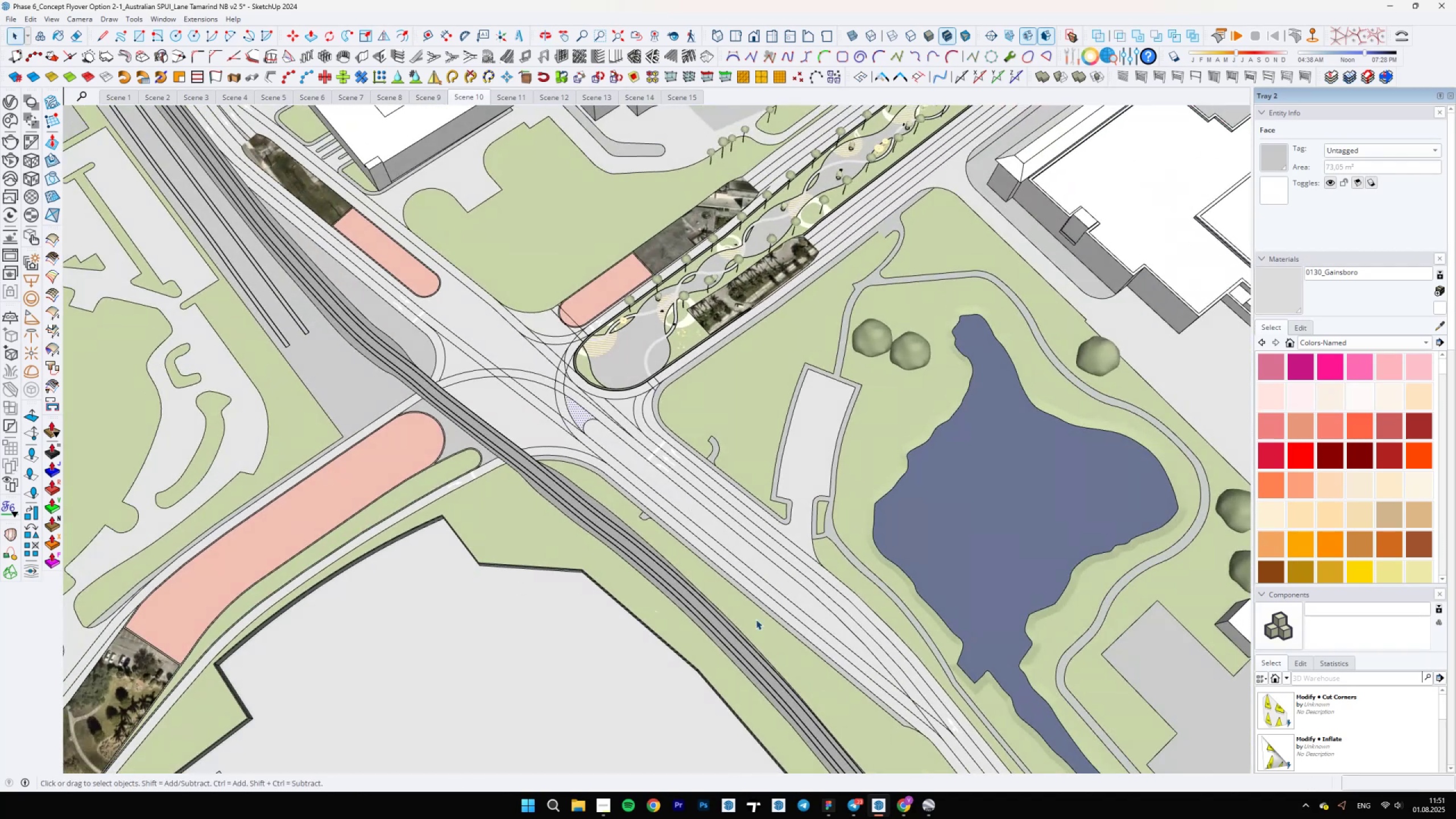 
hold_key(key=ShiftLeft, duration=0.78)
 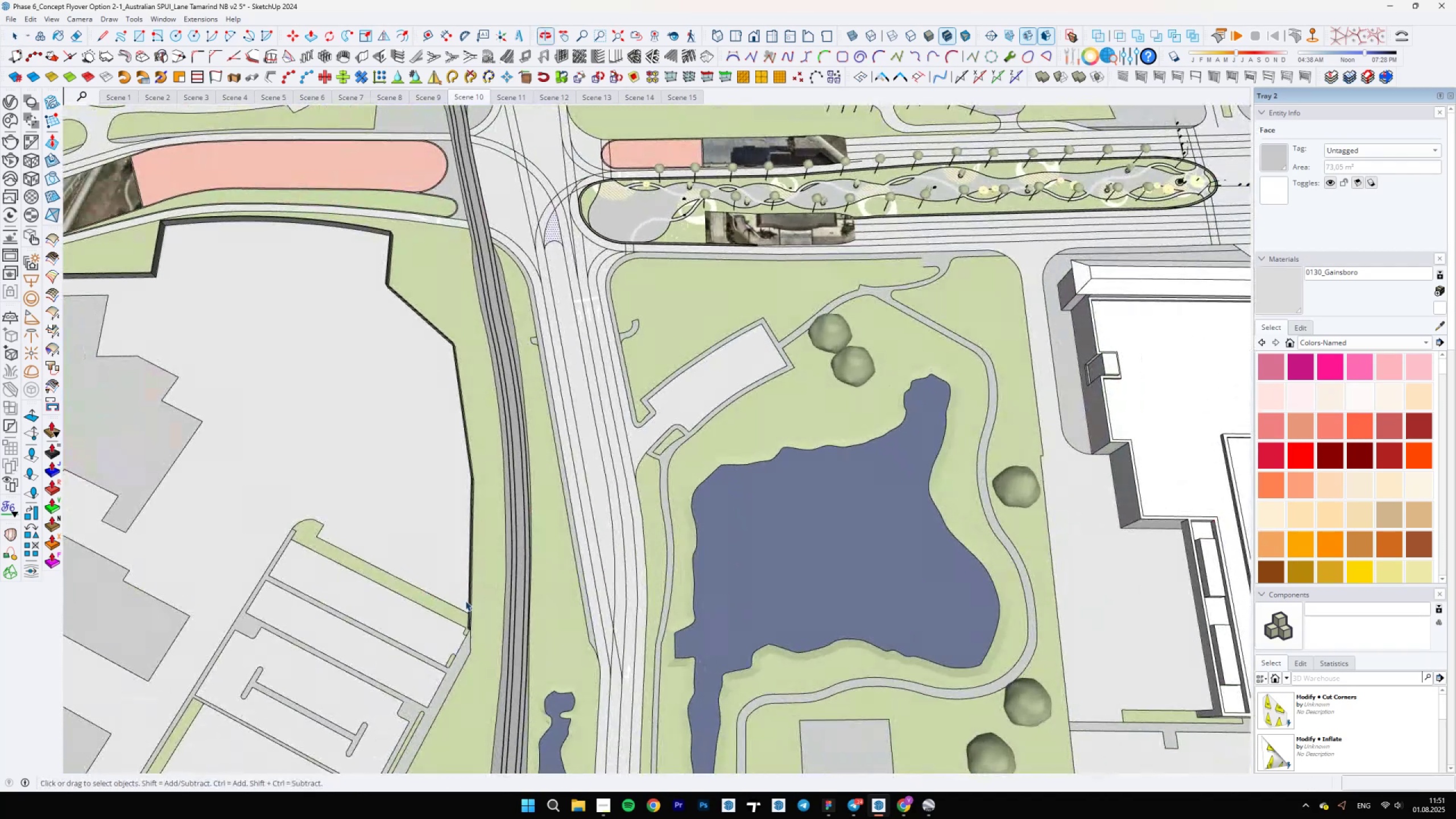 
scroll: coordinate [586, 614], scroll_direction: up, amount: 3.0
 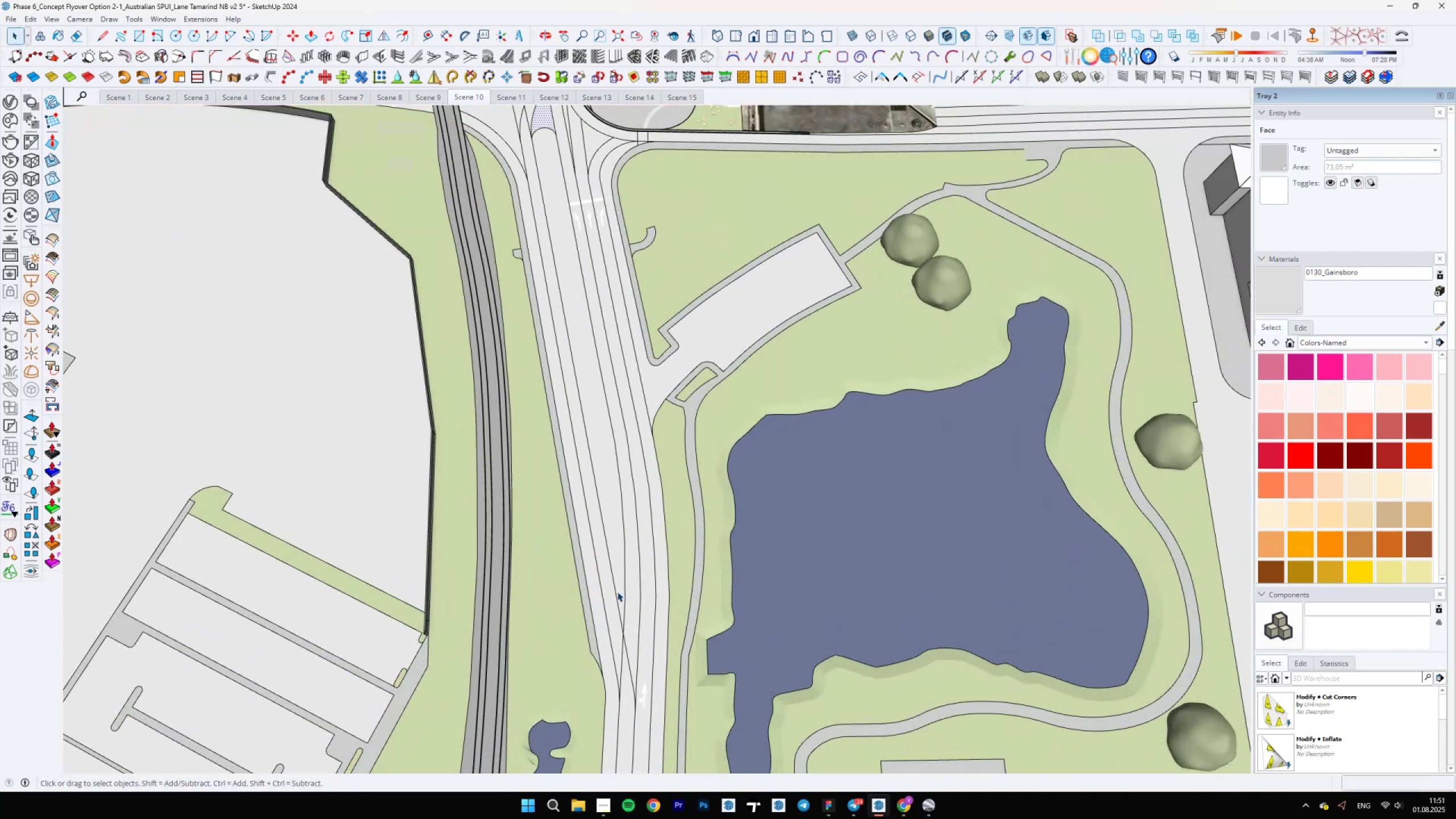 
scroll: coordinate [638, 575], scroll_direction: down, amount: 6.0
 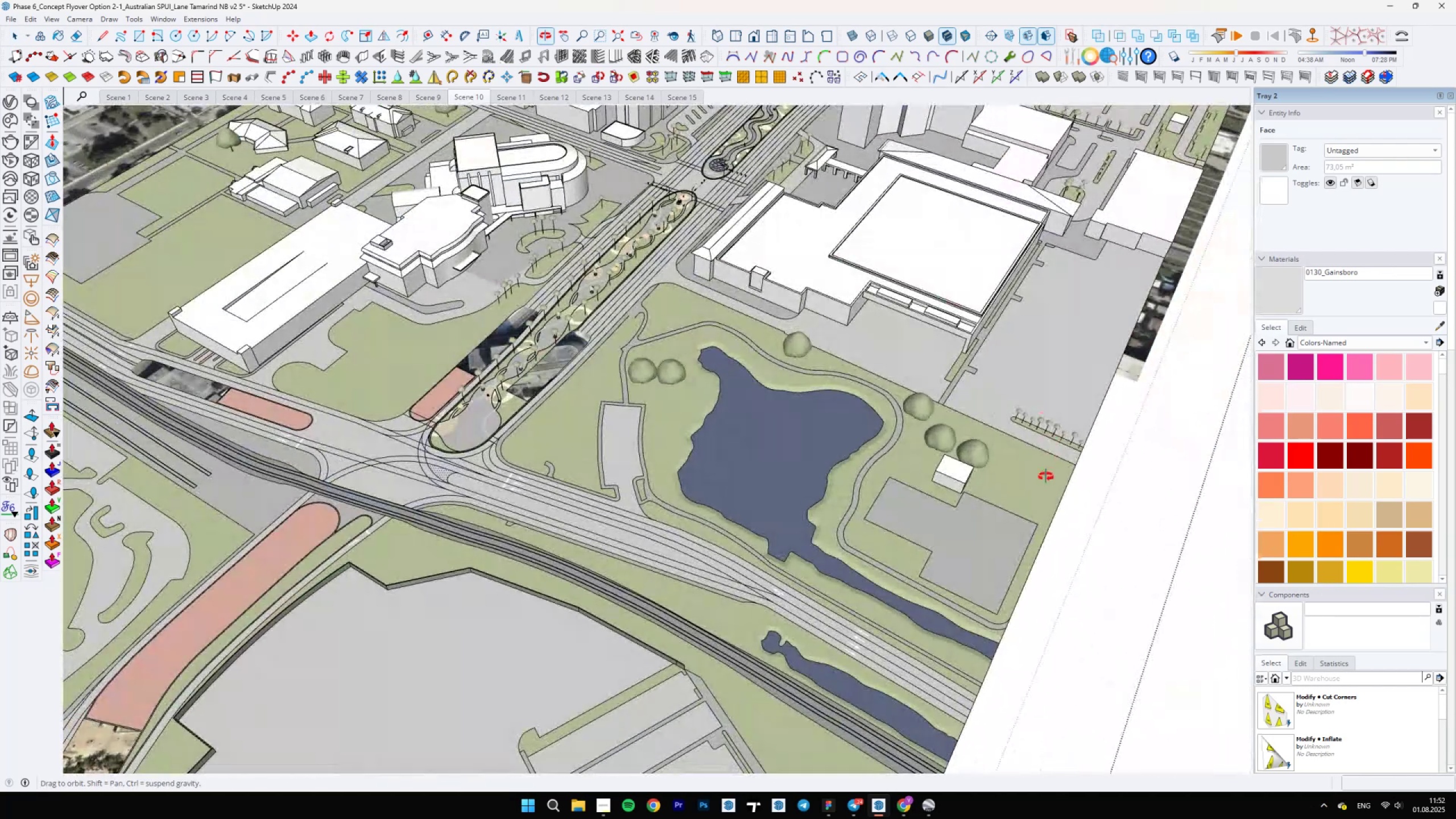 
wait(5.19)
 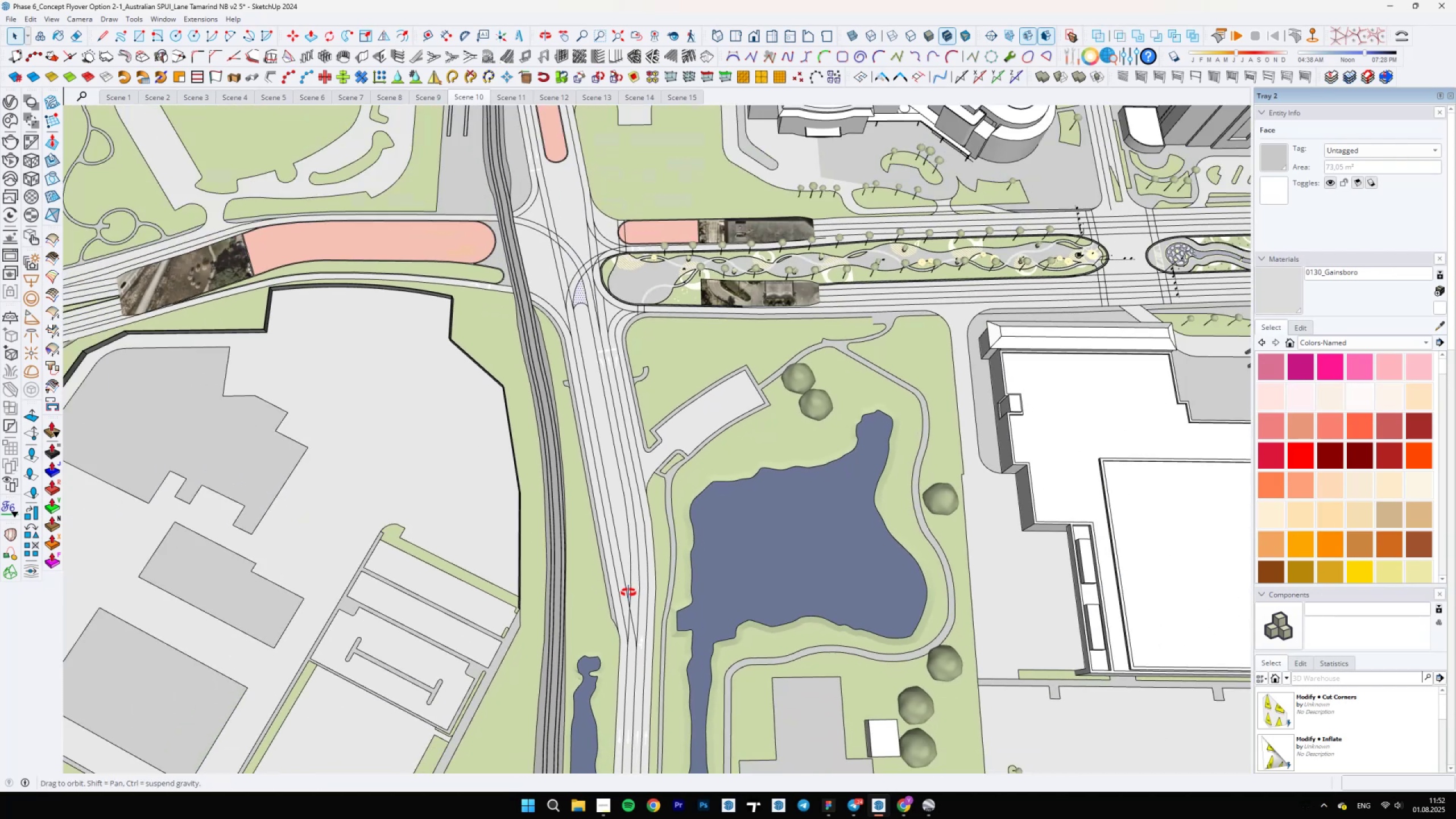 
scroll: coordinate [679, 556], scroll_direction: down, amount: 4.0
 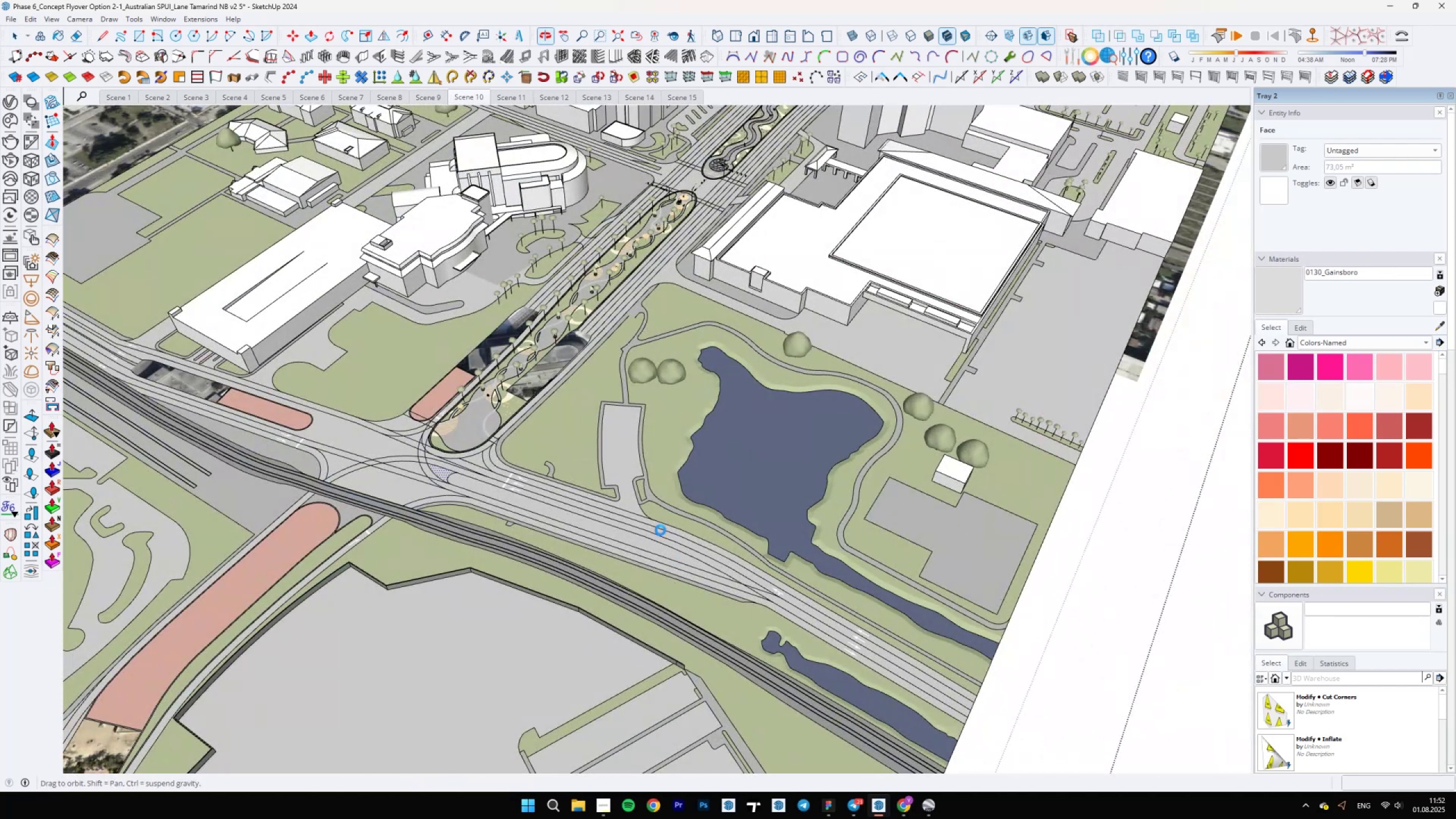 
middle_click([660, 530])
 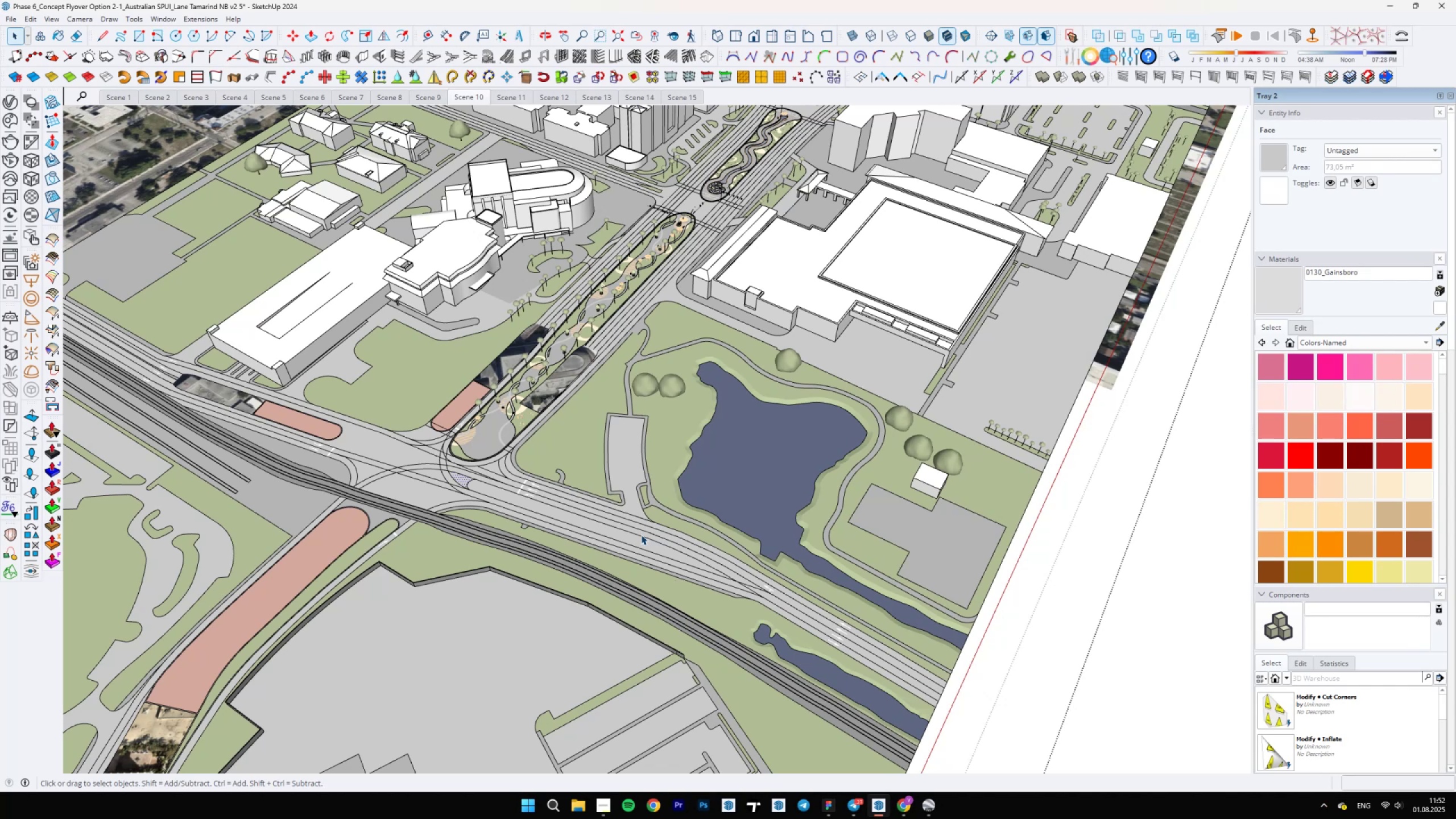 
wait(23.38)
 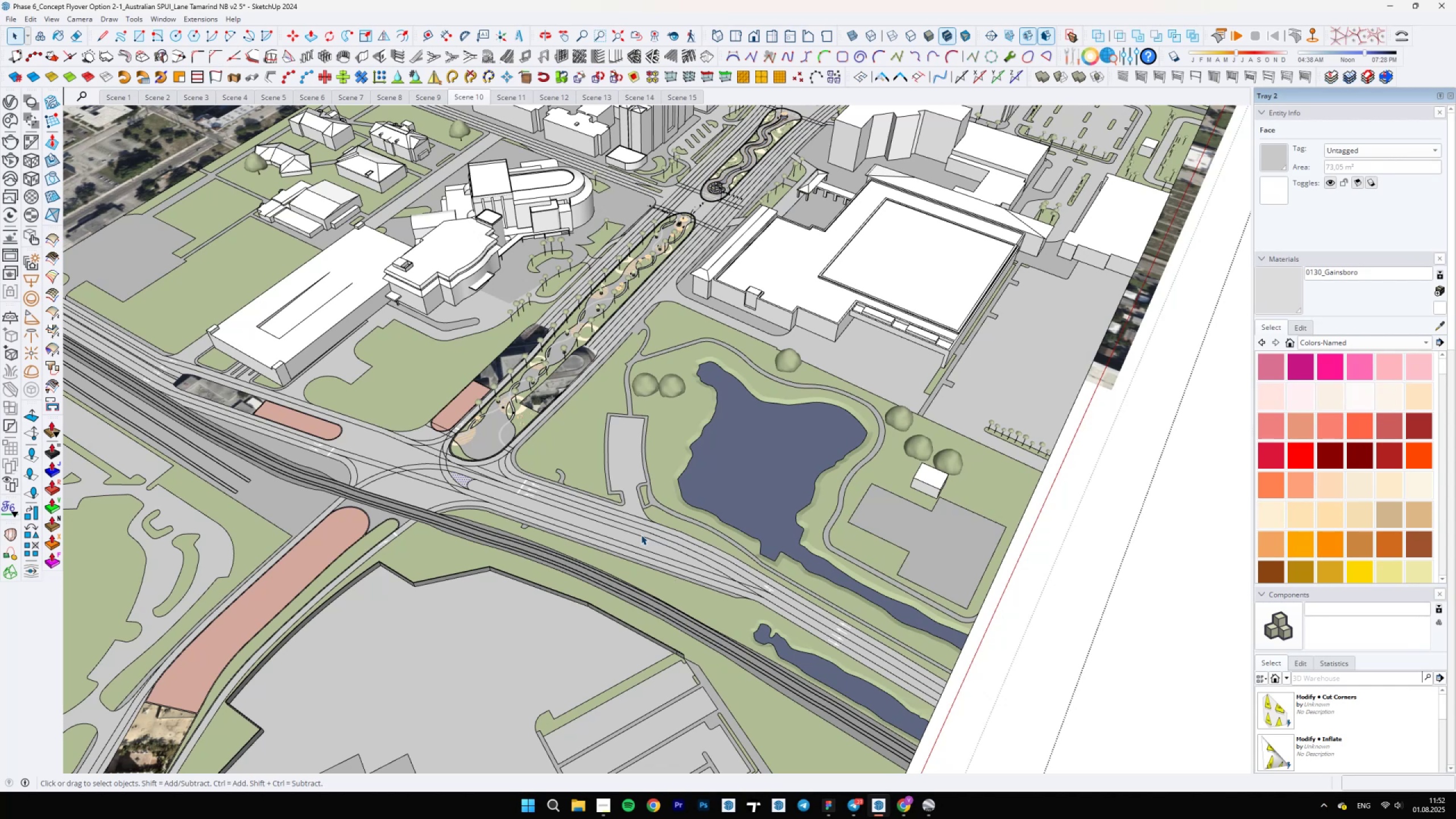 
scroll: coordinate [429, 427], scroll_direction: up, amount: 12.0
 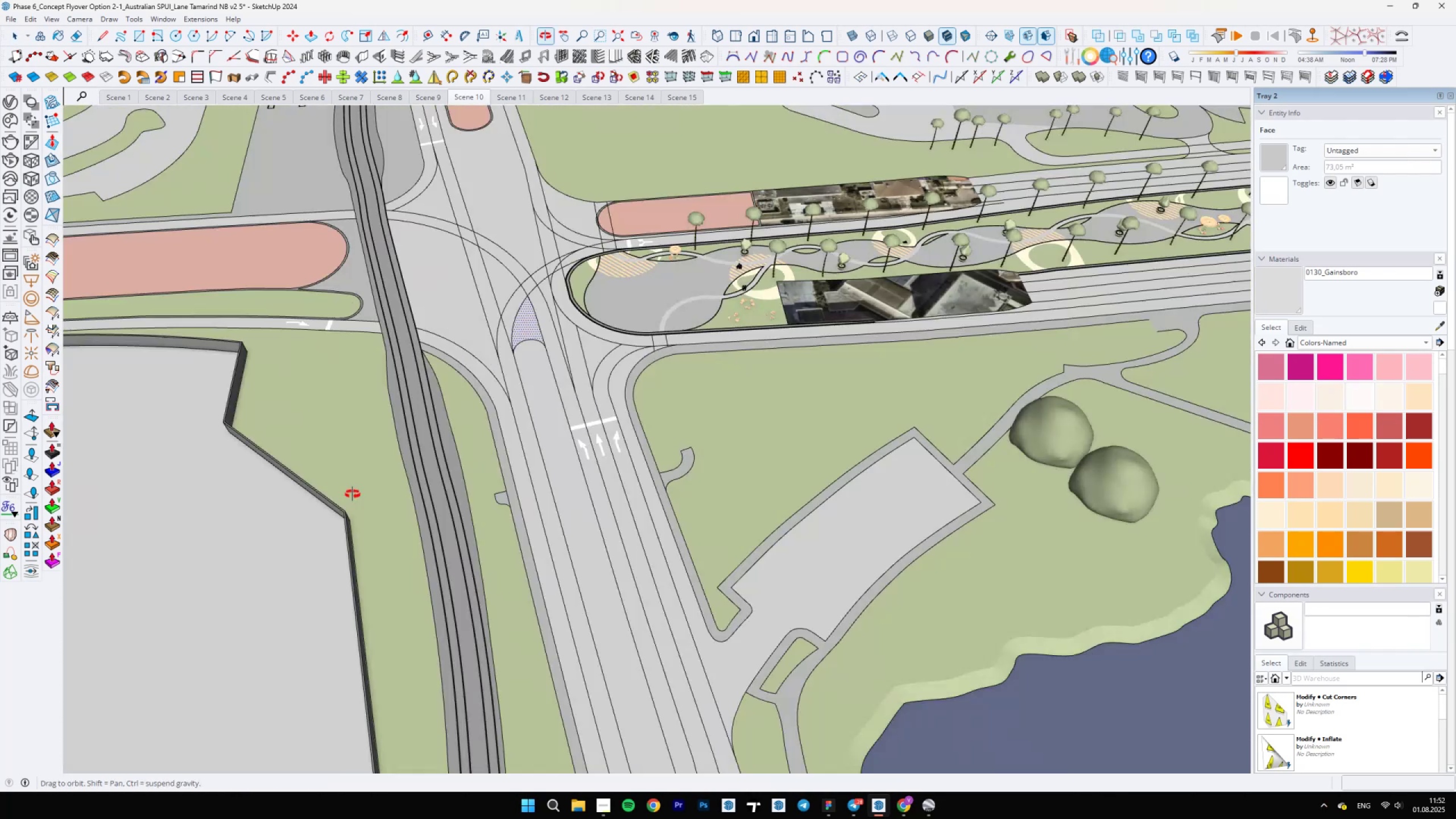 
hold_key(key=ShiftLeft, duration=0.64)
 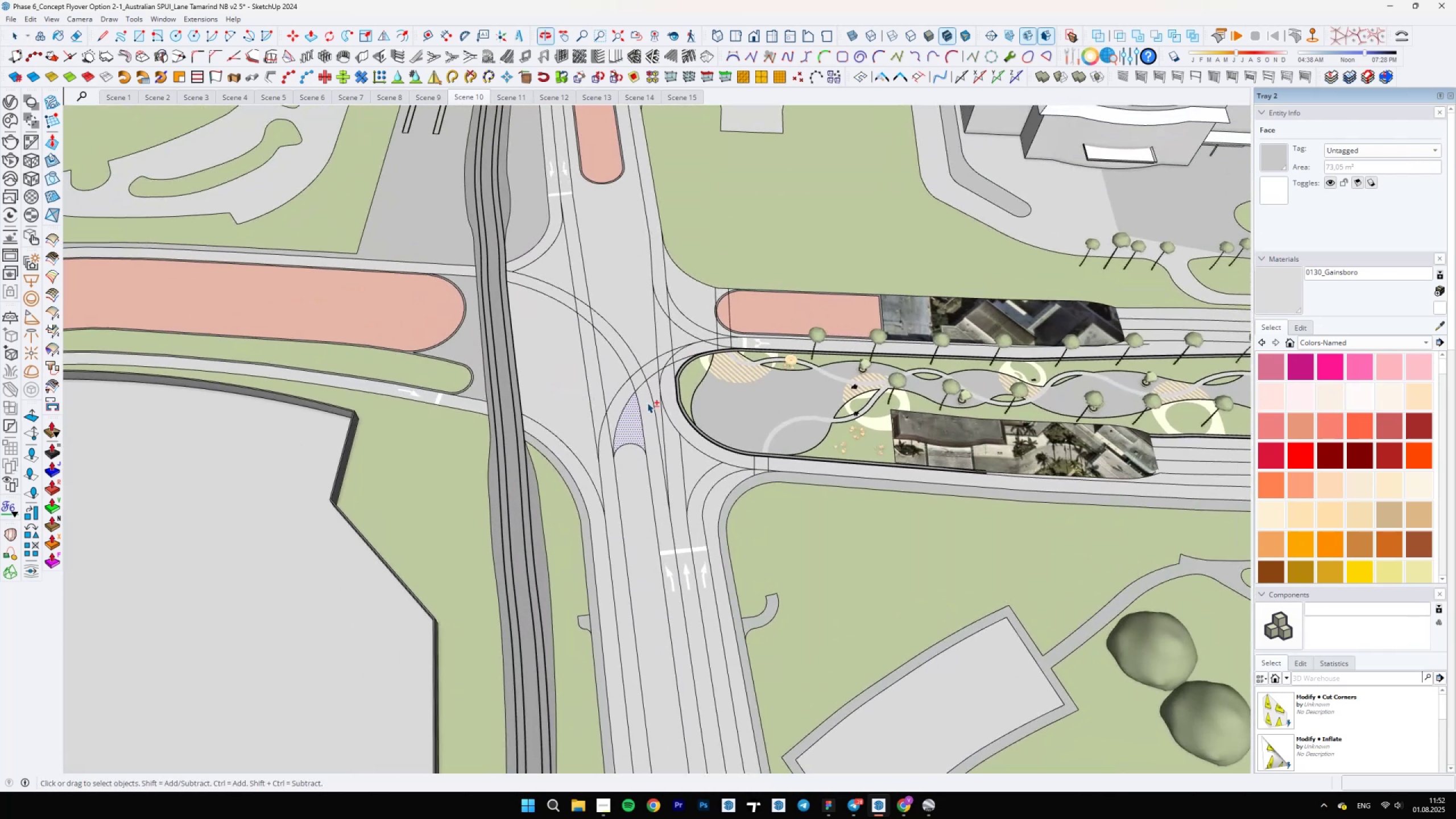 
scroll: coordinate [759, 623], scroll_direction: down, amount: 5.0
 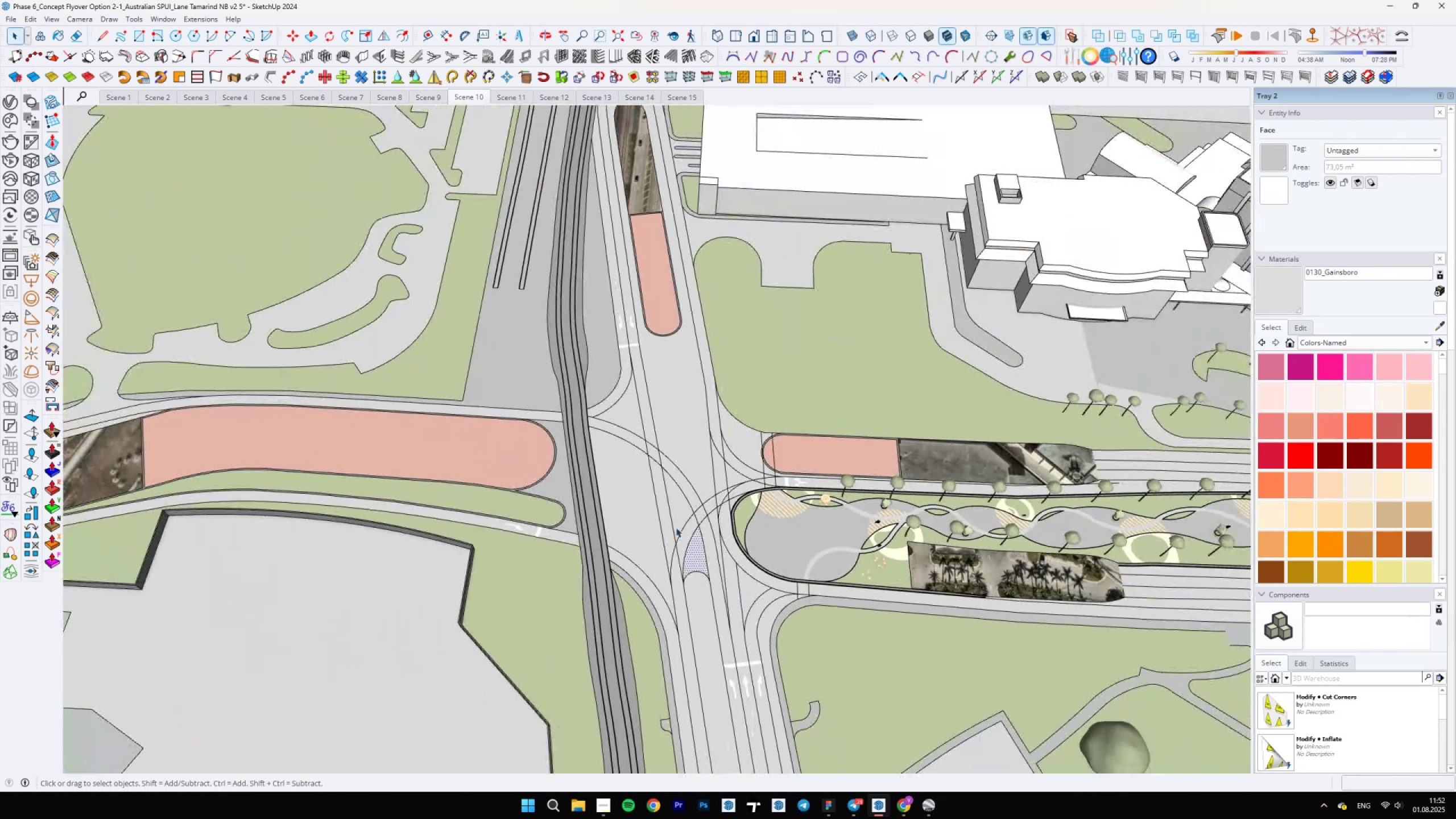 
scroll: coordinate [667, 510], scroll_direction: up, amount: 5.0
 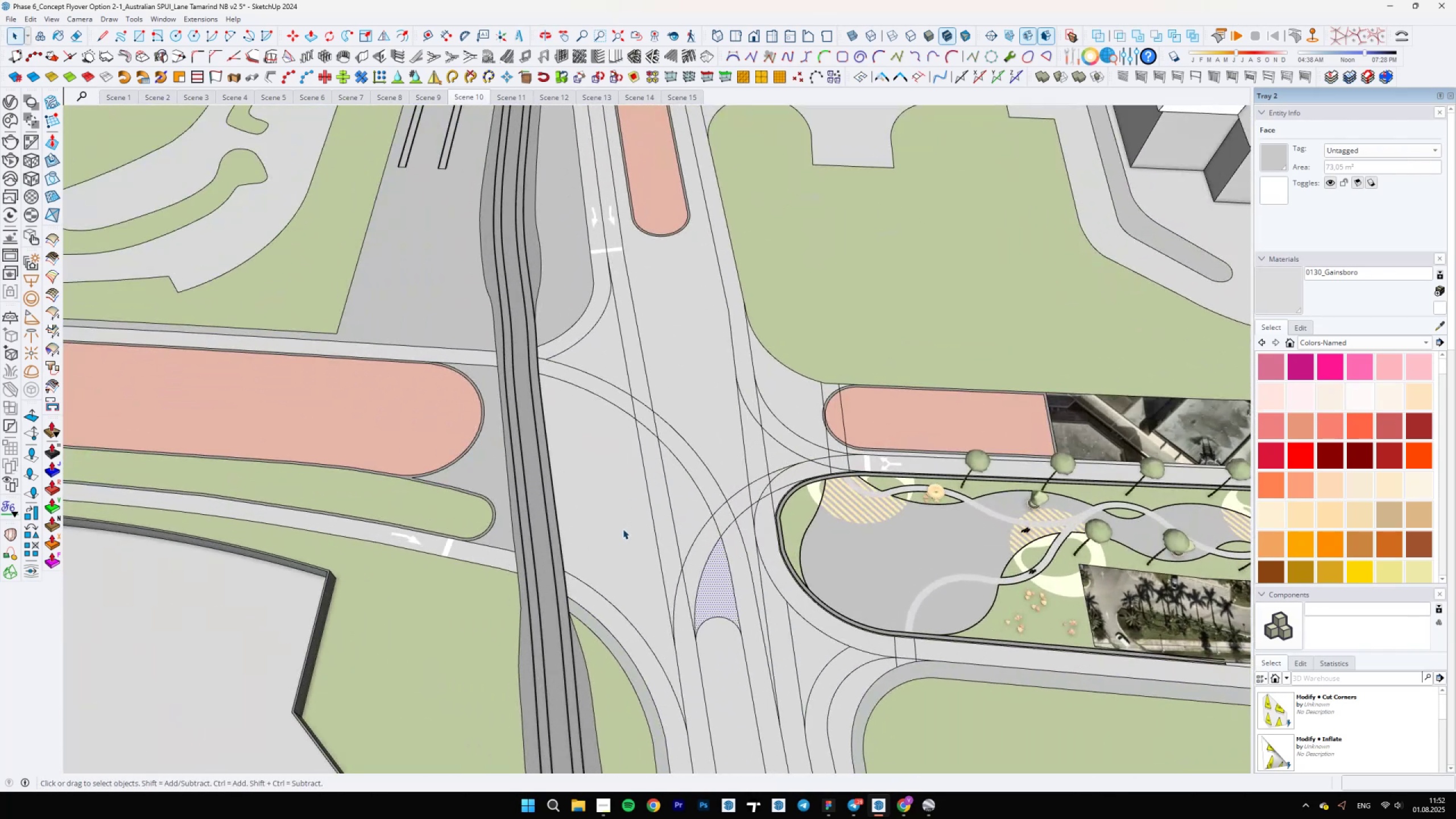 
wait(5.14)
 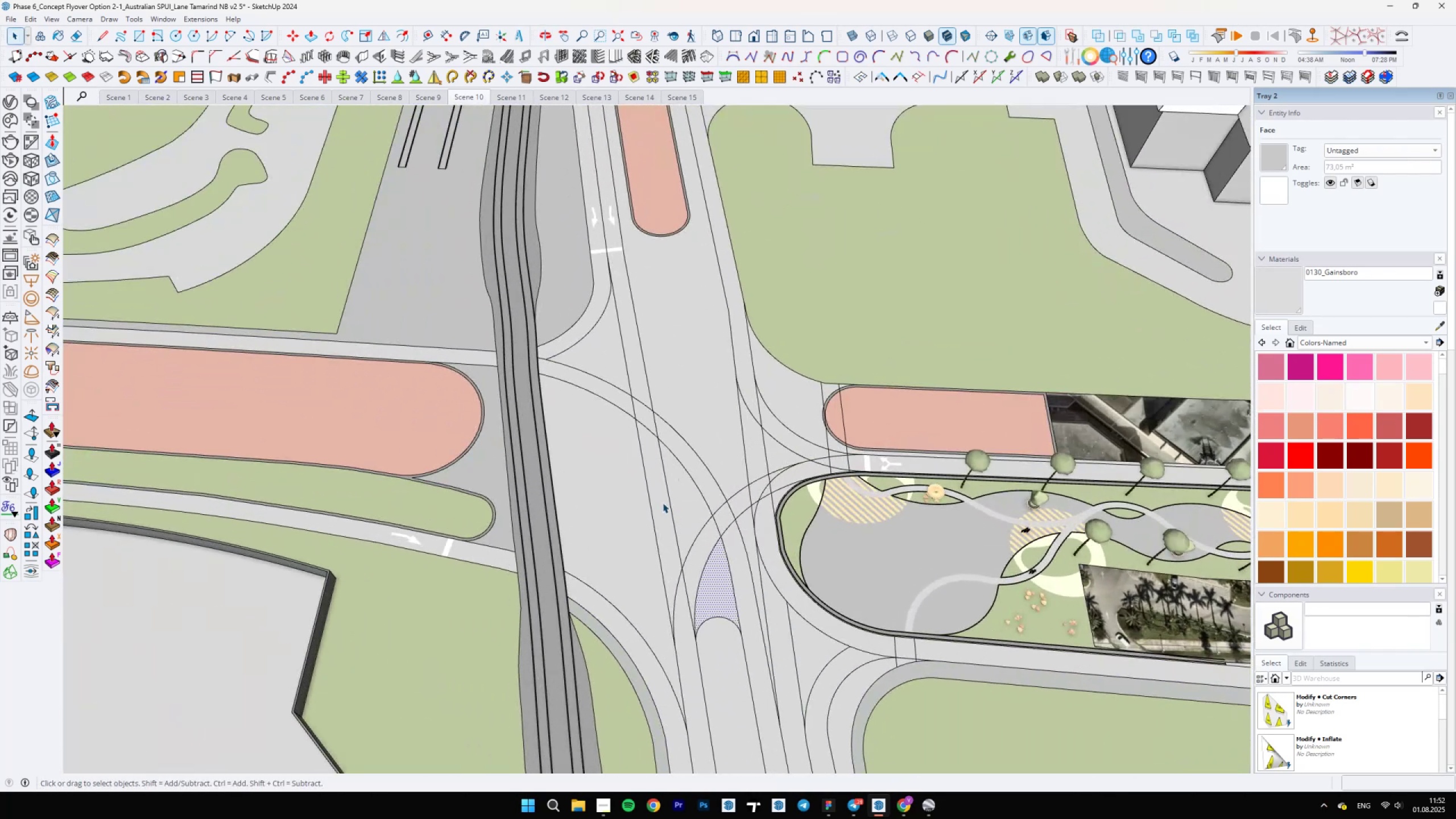 
scroll: coordinate [632, 531], scroll_direction: down, amount: 7.0
 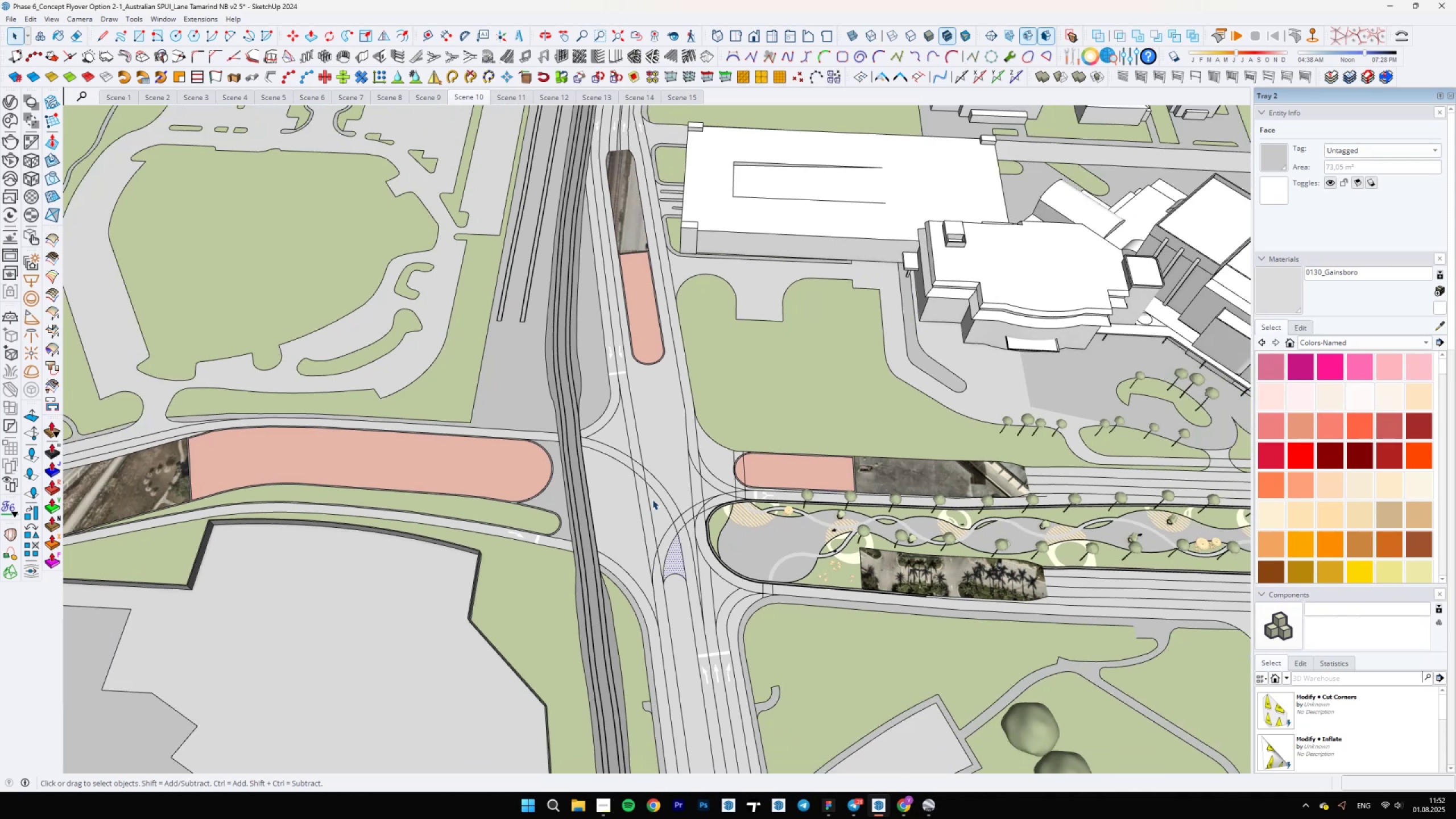 
scroll: coordinate [668, 477], scroll_direction: up, amount: 5.0
 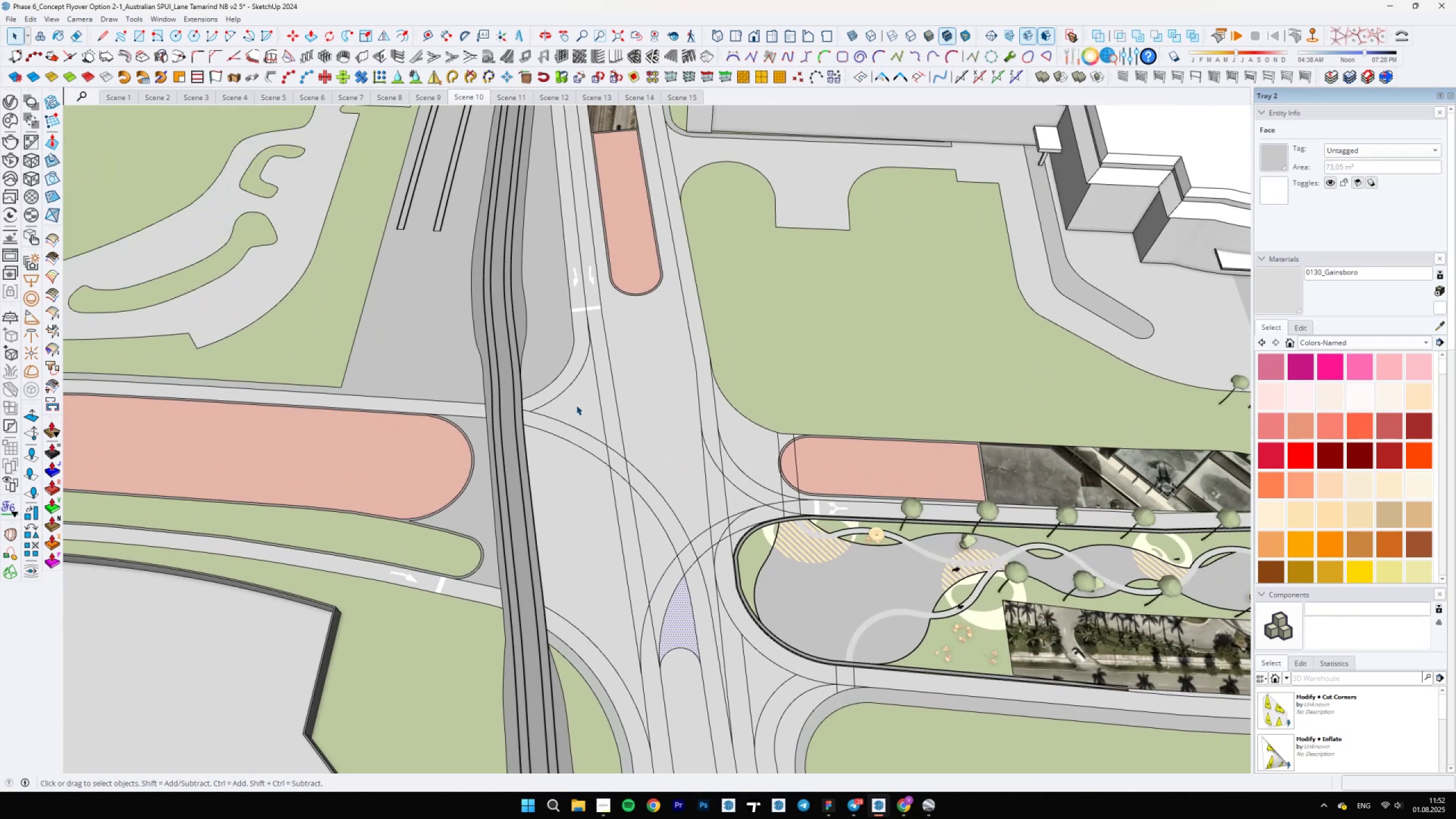 
scroll: coordinate [624, 498], scroll_direction: down, amount: 9.0
 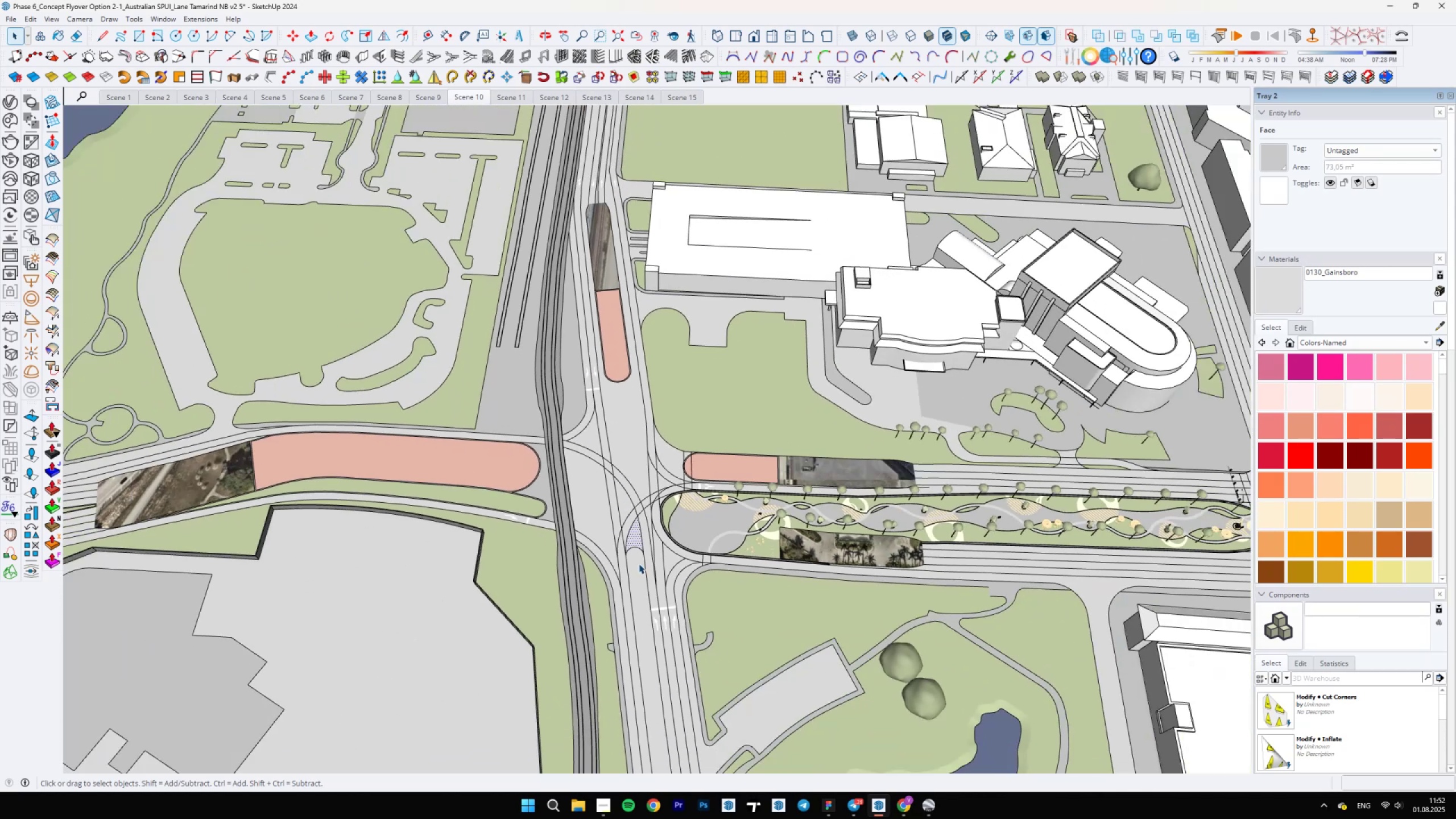 
scroll: coordinate [592, 147], scroll_direction: up, amount: 14.0
 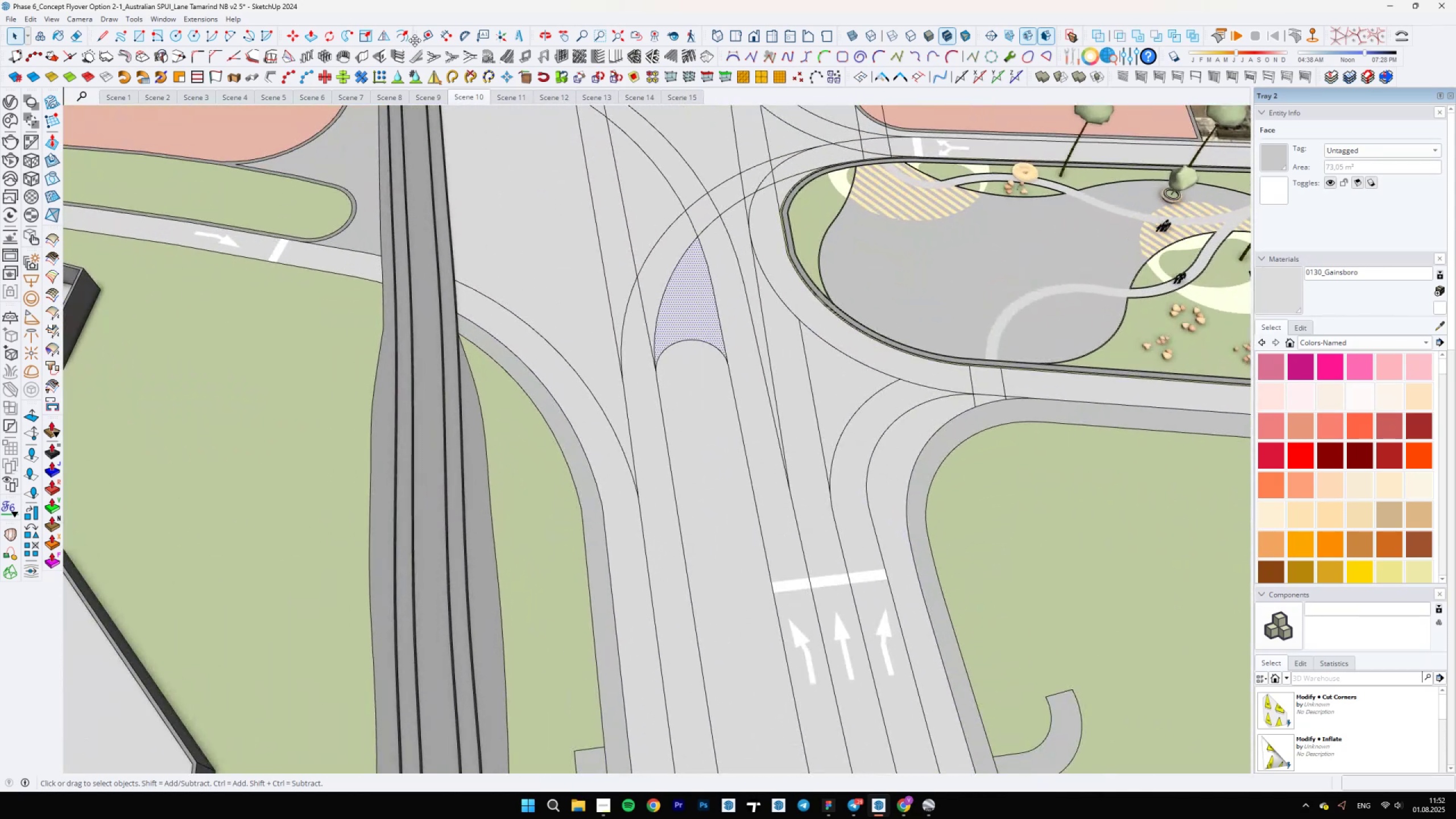 
left_click([404, 39])
 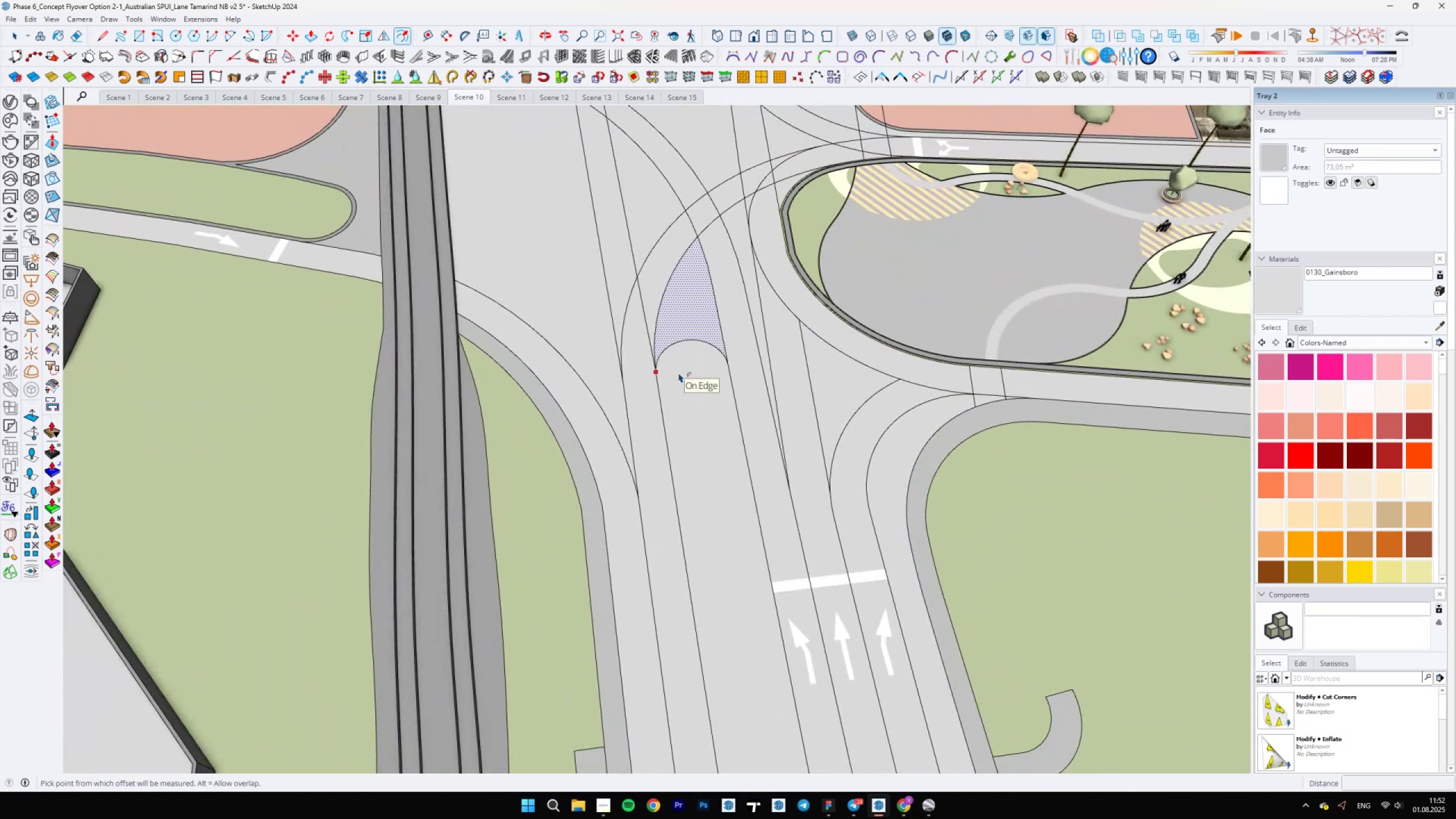 
scroll: coordinate [869, 421], scroll_direction: up, amount: 3.0
 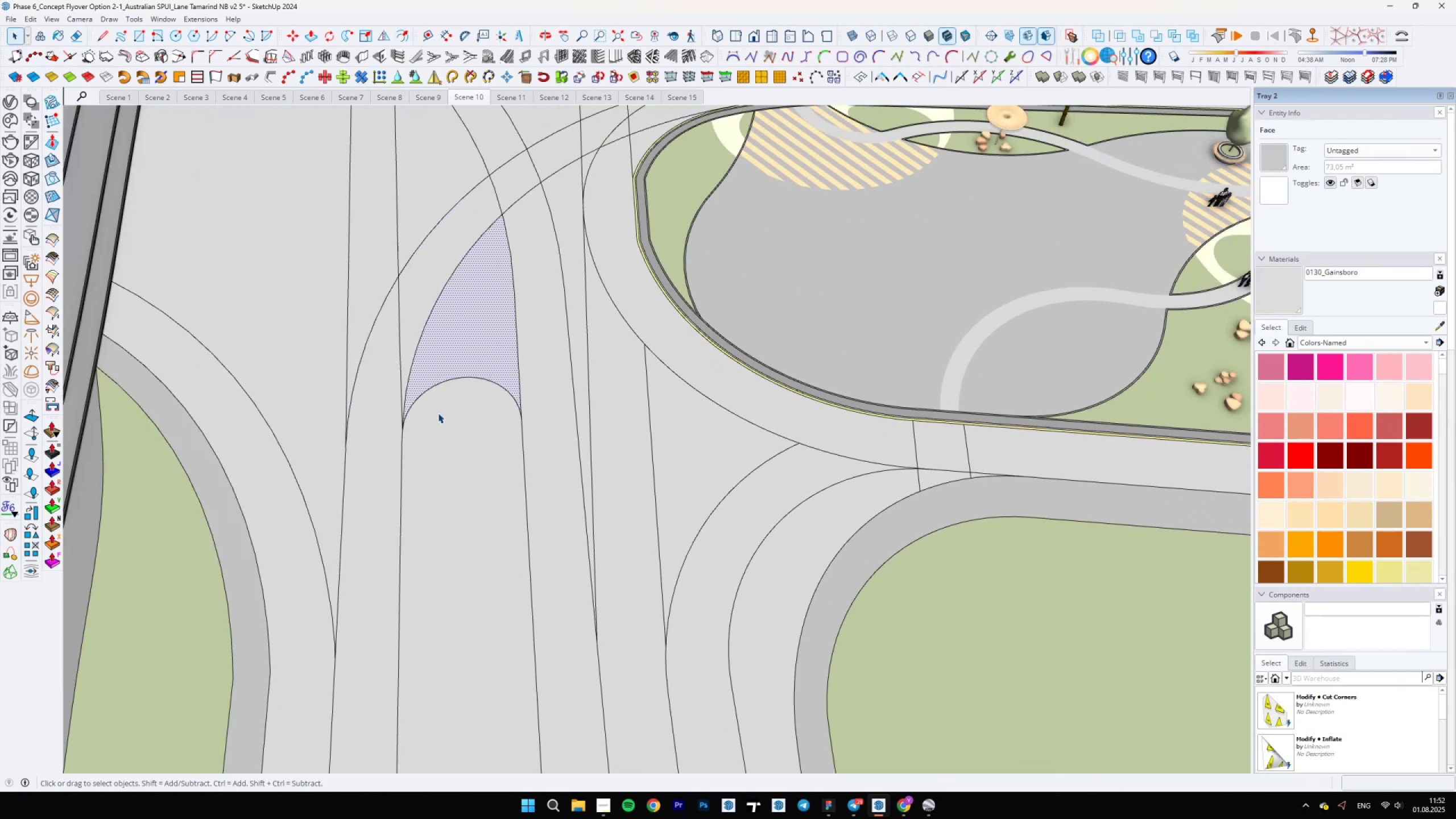 
key(Space)
 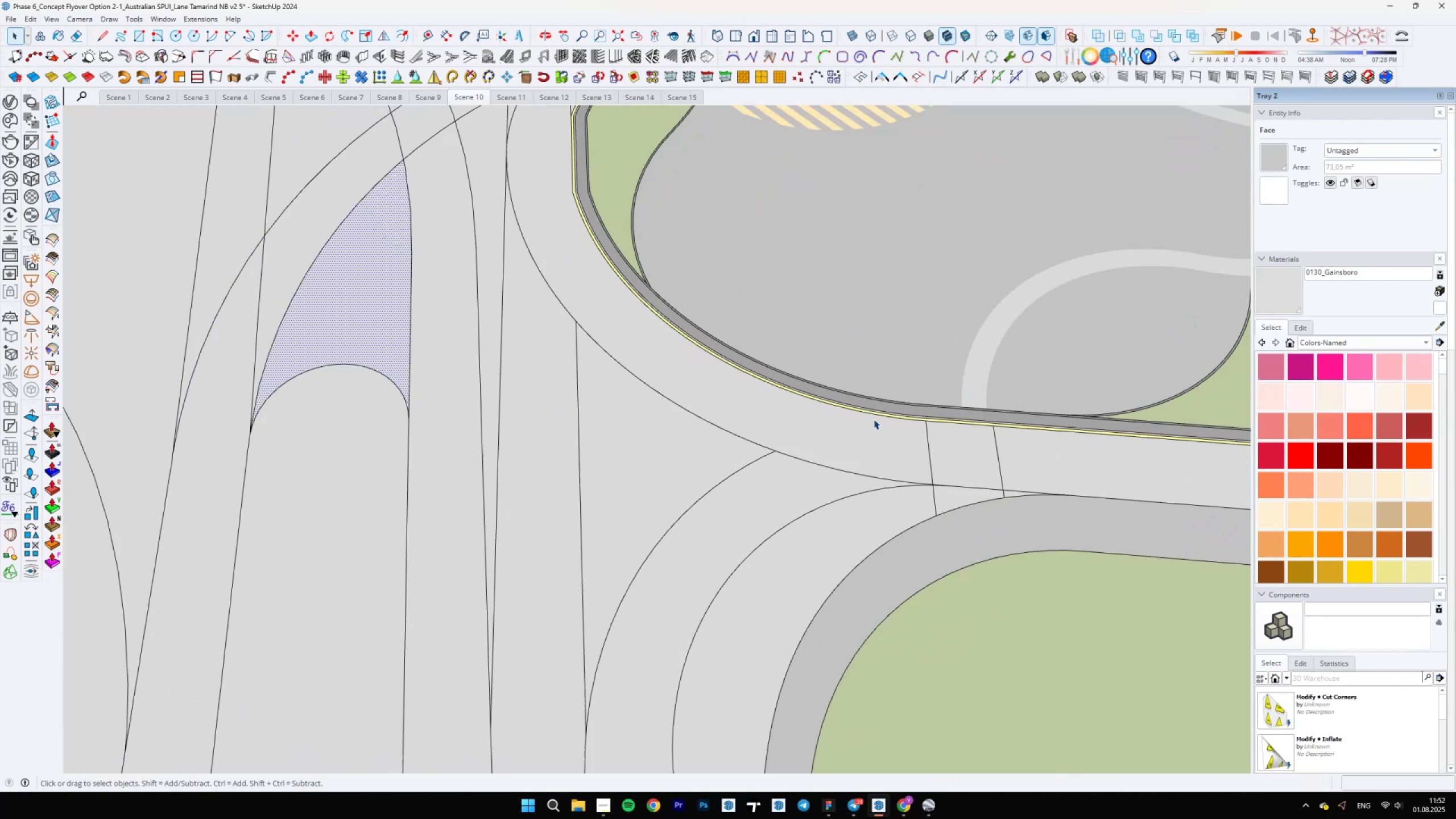 
left_click([438, 413])
 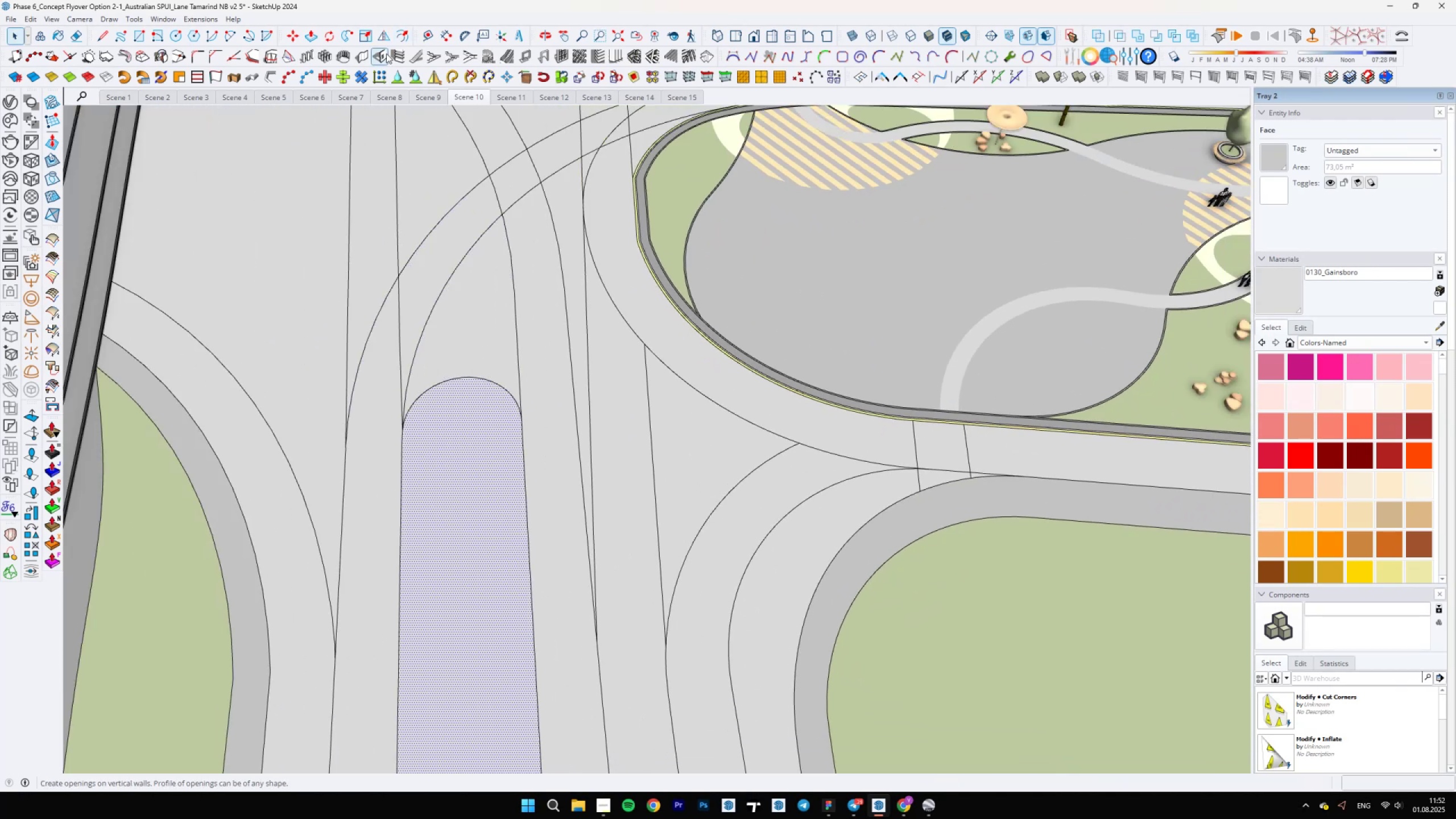 
left_click([398, 40])
 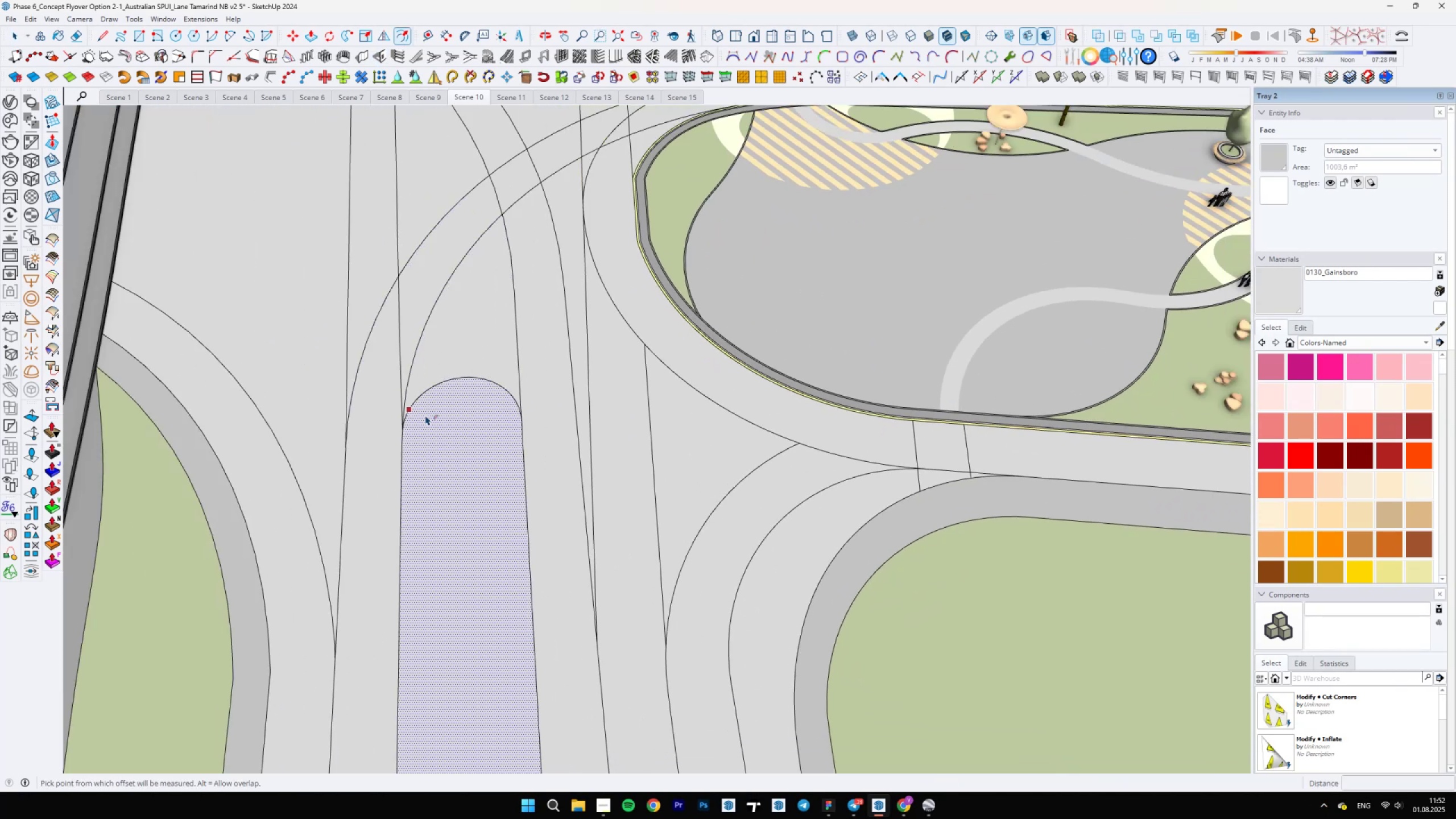 
left_click([425, 415])
 